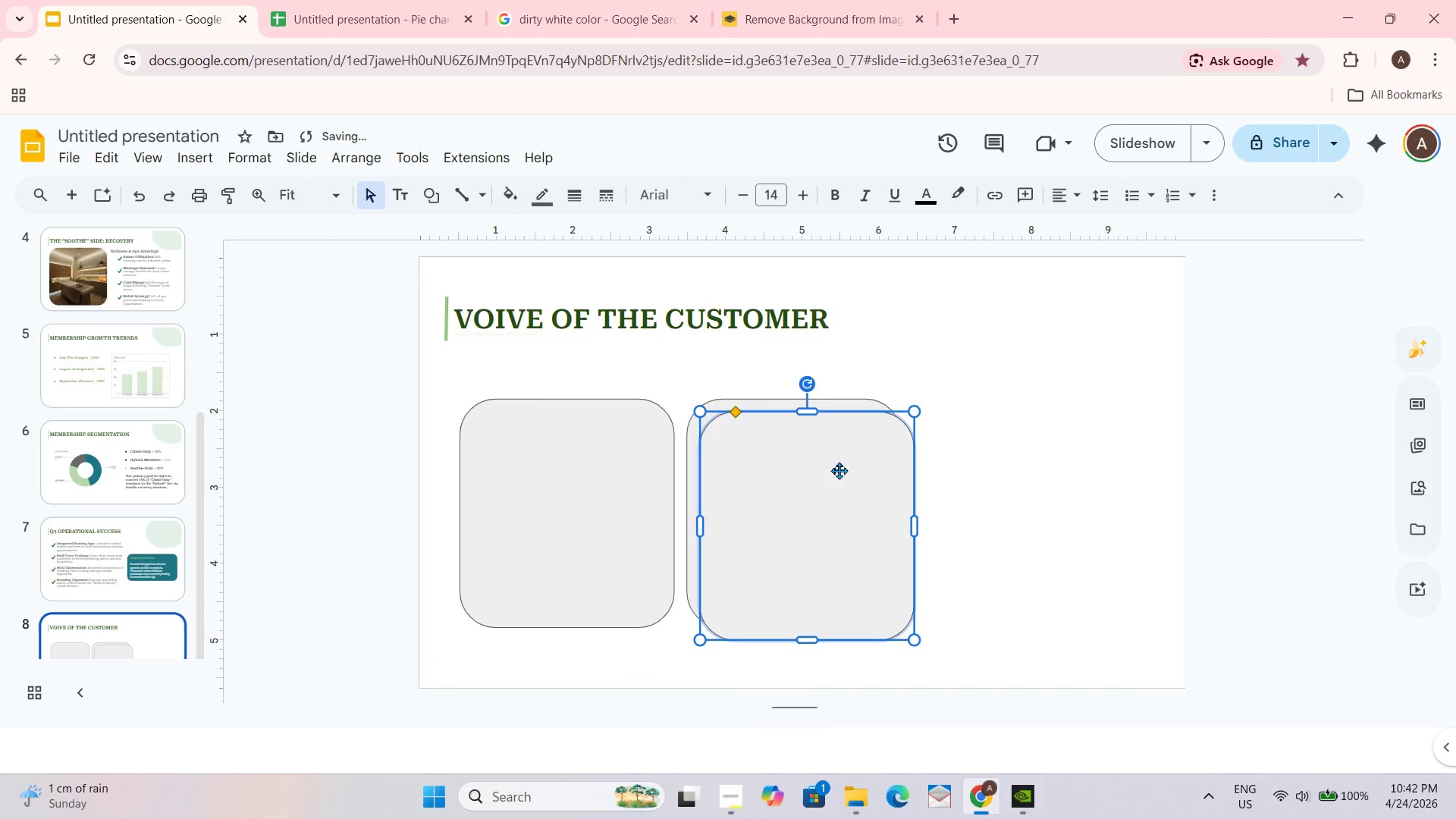 
left_click_drag(start_coordinate=[839, 470], to_coordinate=[1055, 460])
 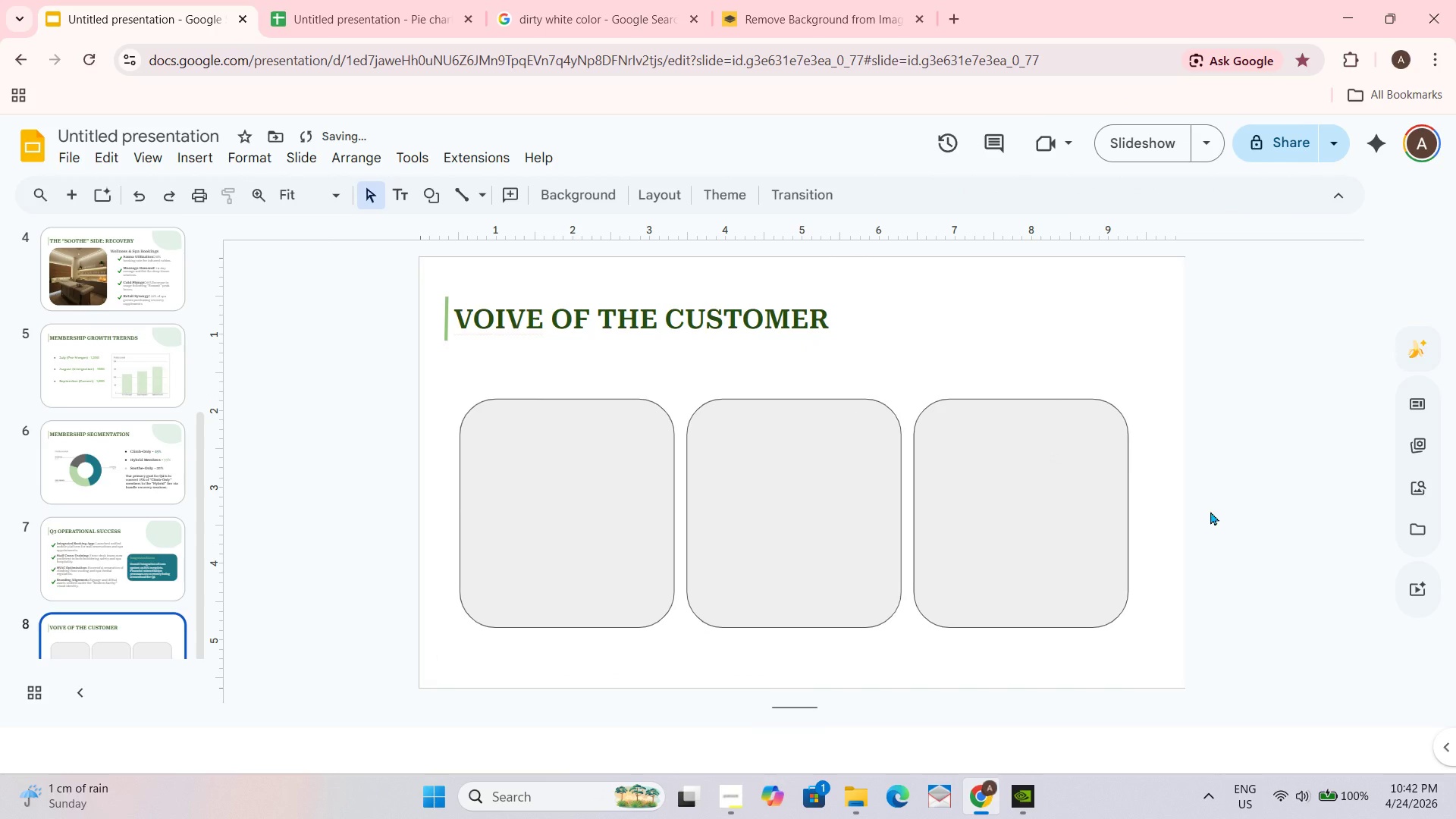 
left_click_drag(start_coordinate=[1175, 516], to_coordinate=[833, 540])
 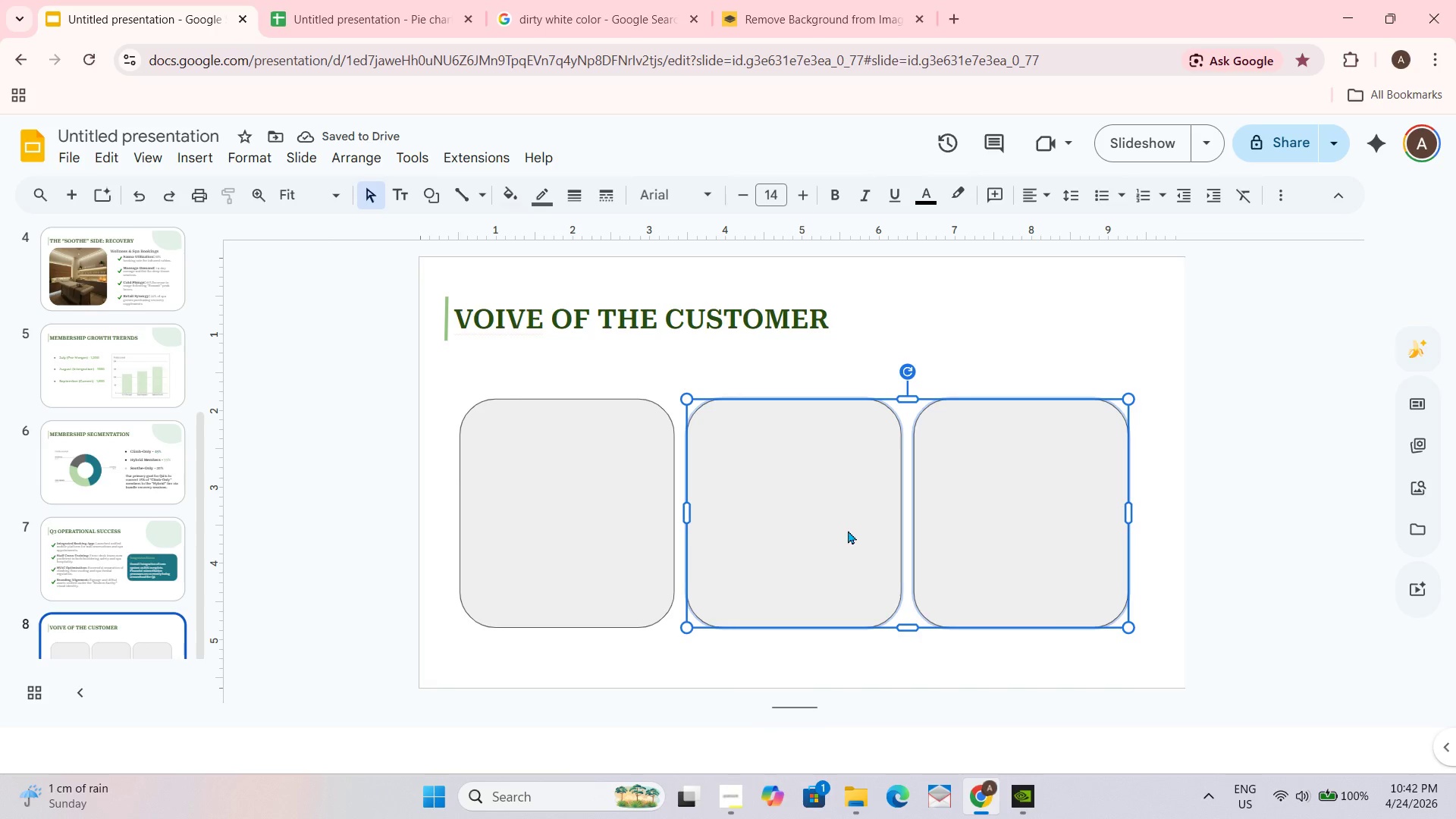 
key(Delete)
 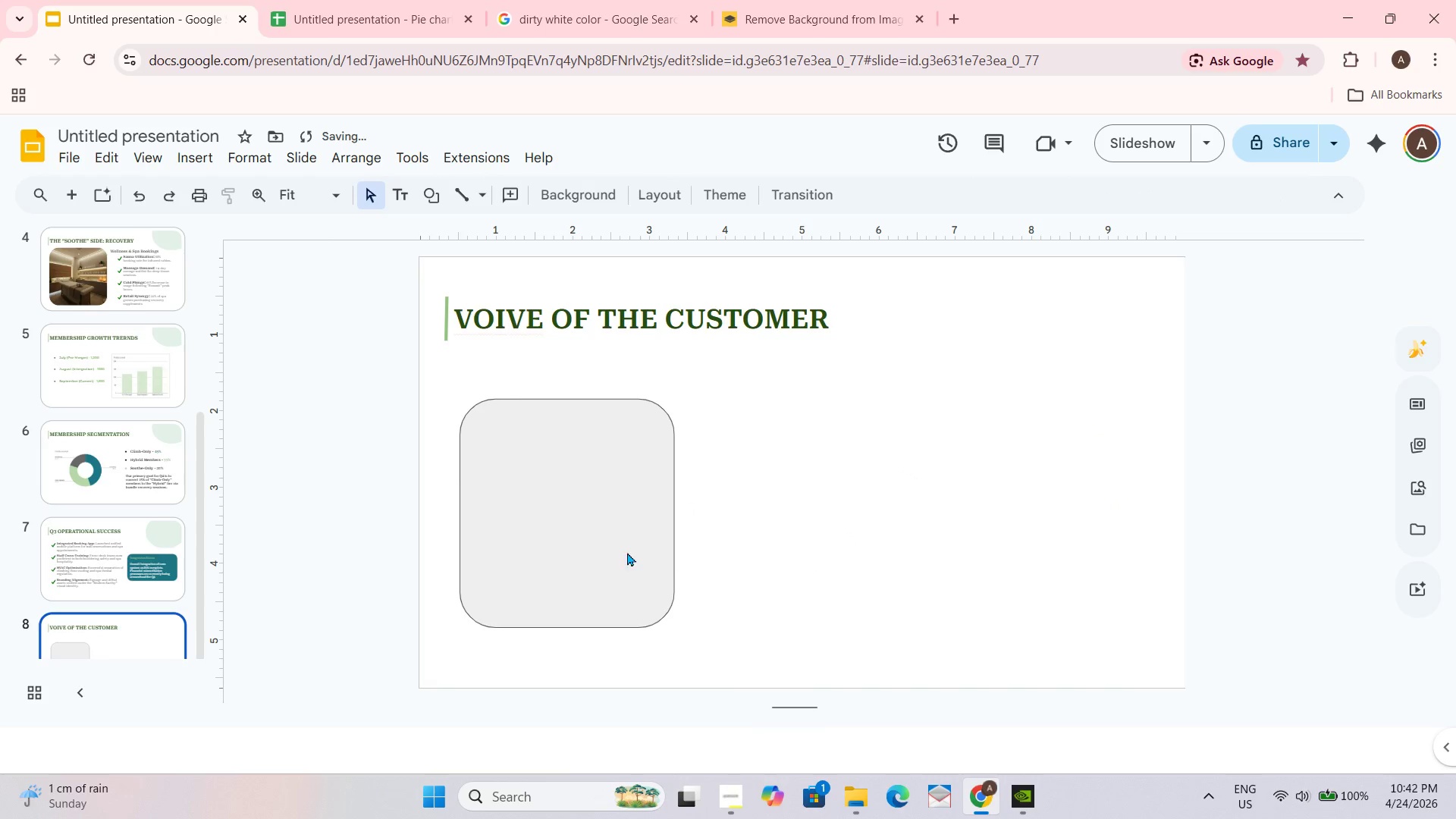 
double_click([529, 535])
 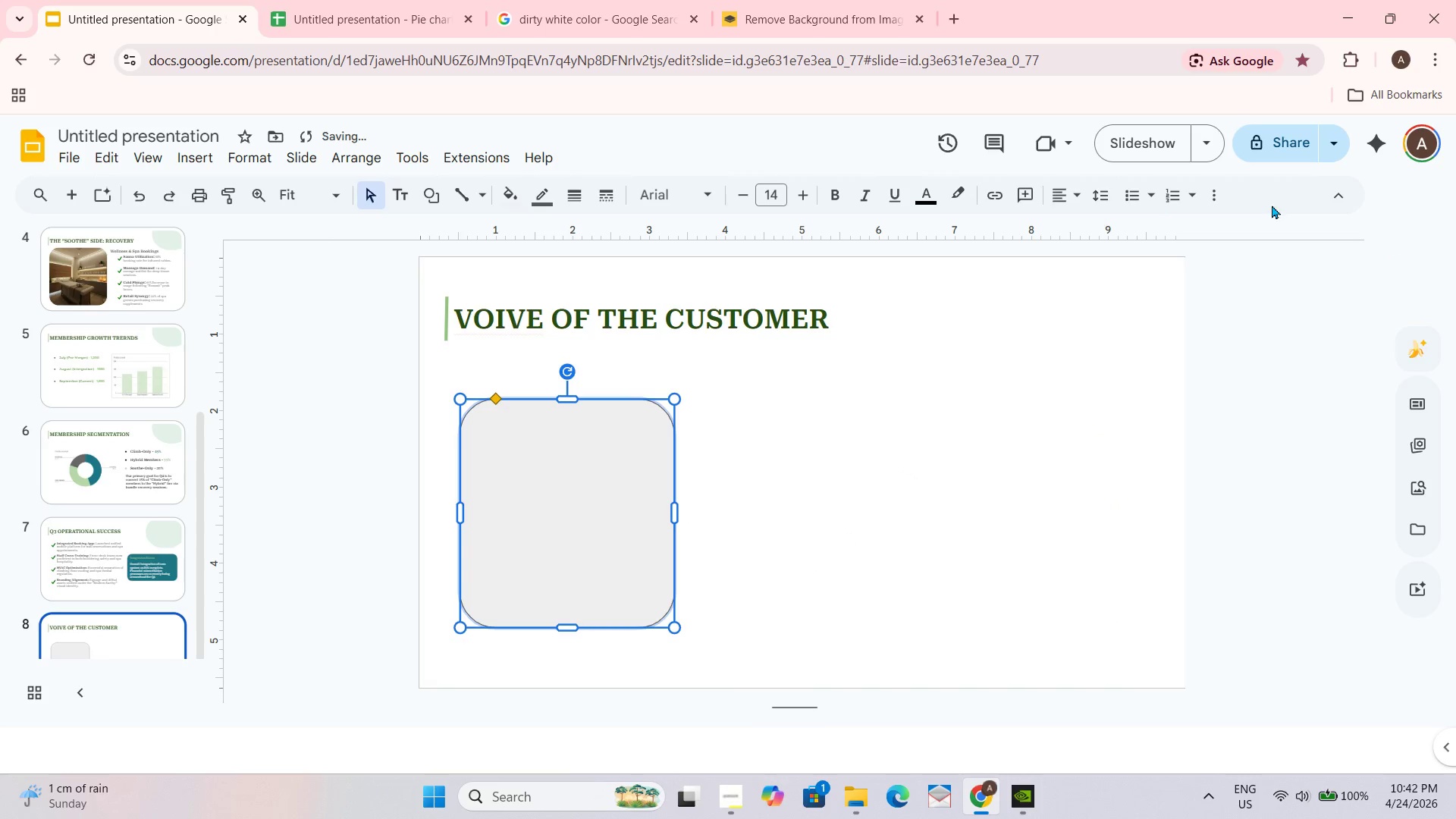 
left_click([1334, 202])
 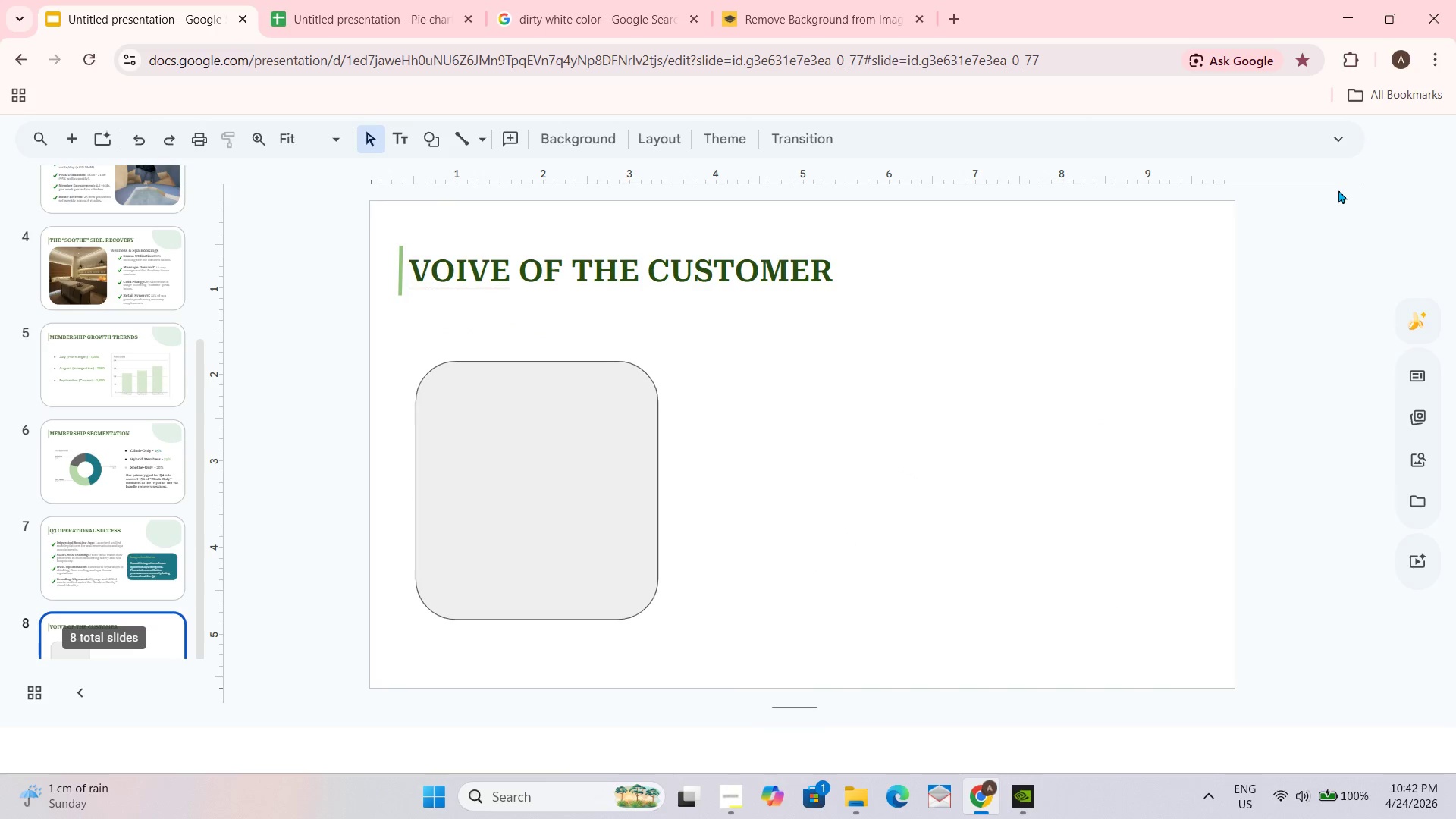 
double_click([1351, 140])
 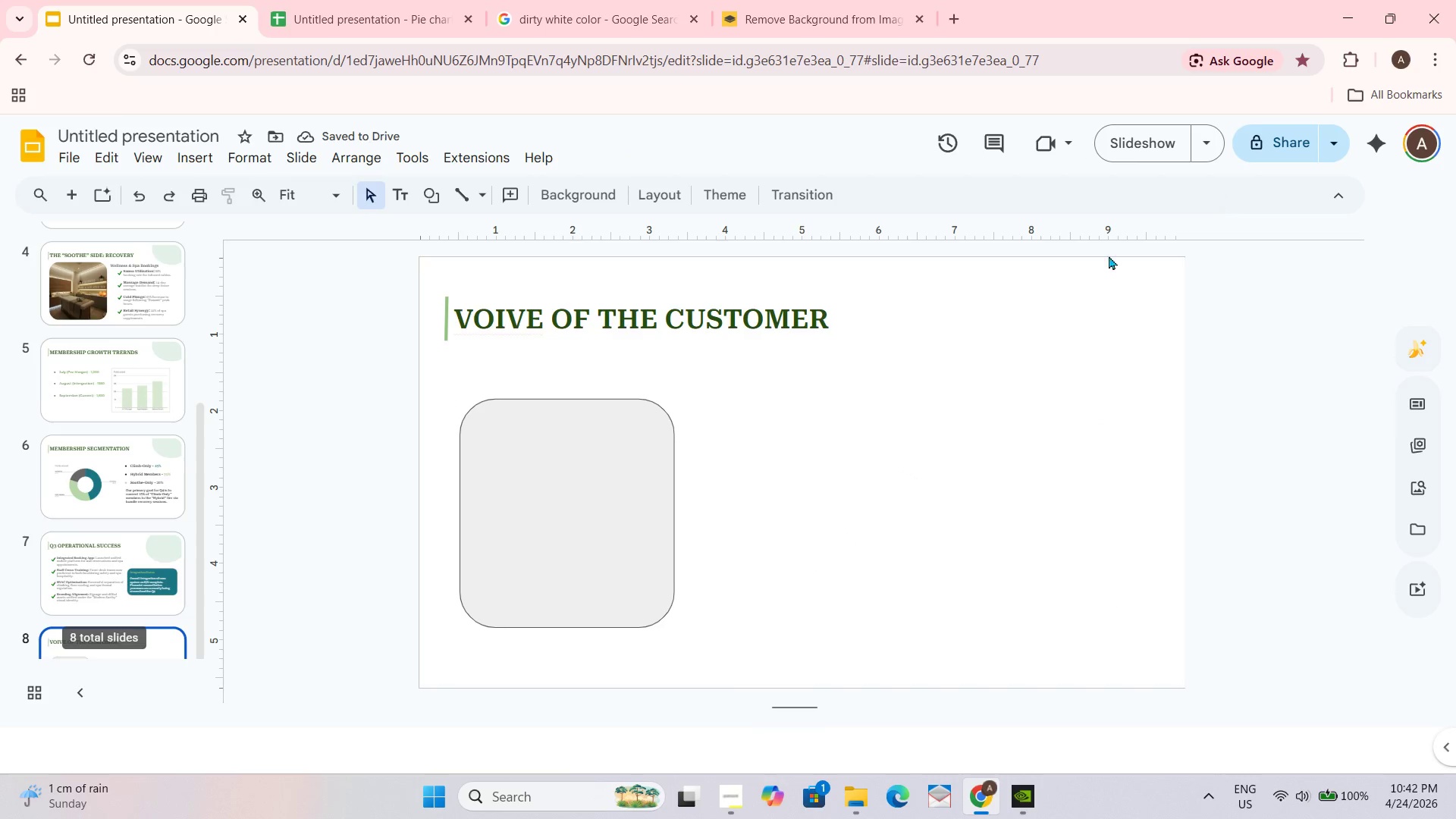 
left_click([624, 506])
 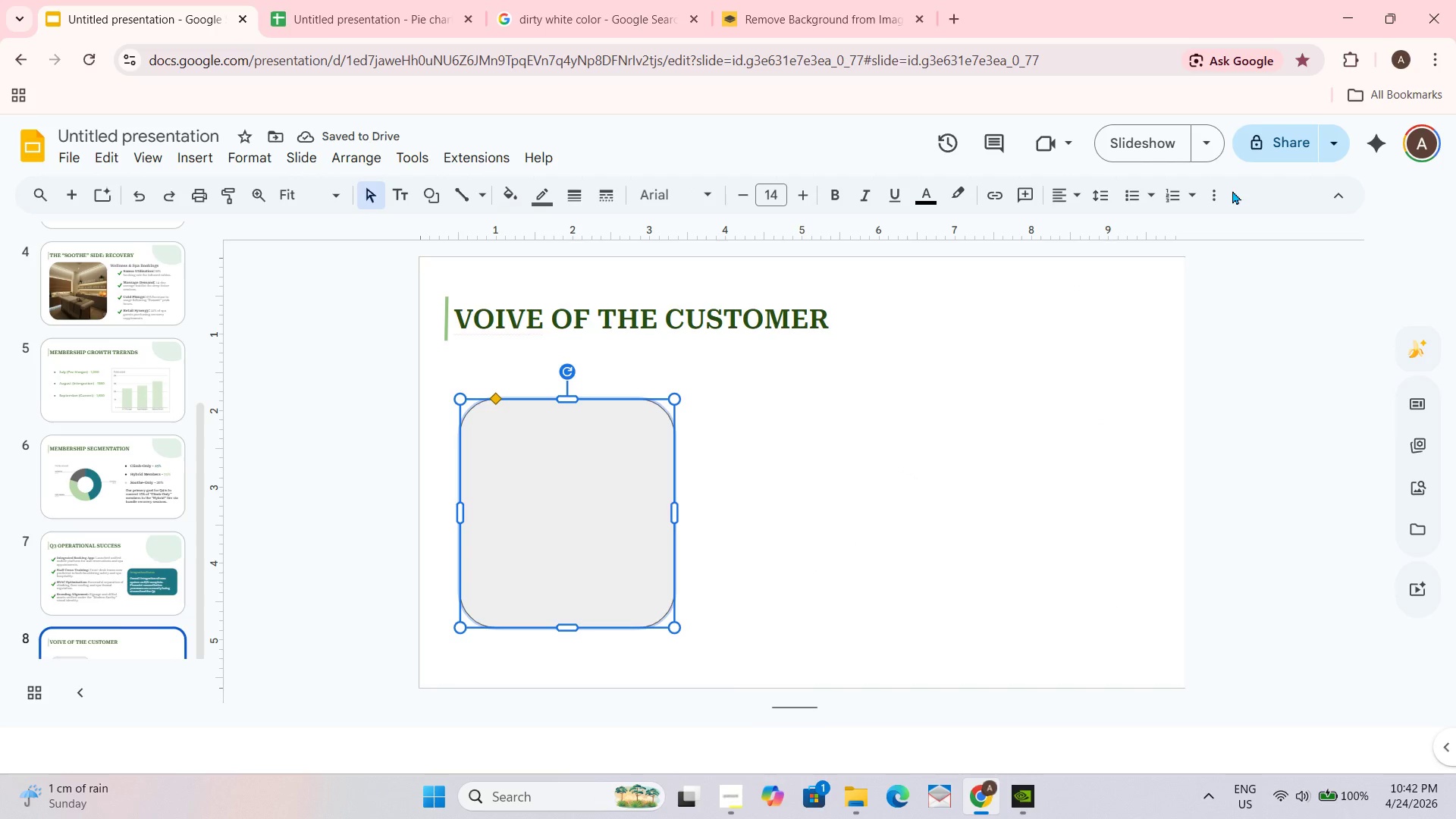 
left_click([1220, 196])
 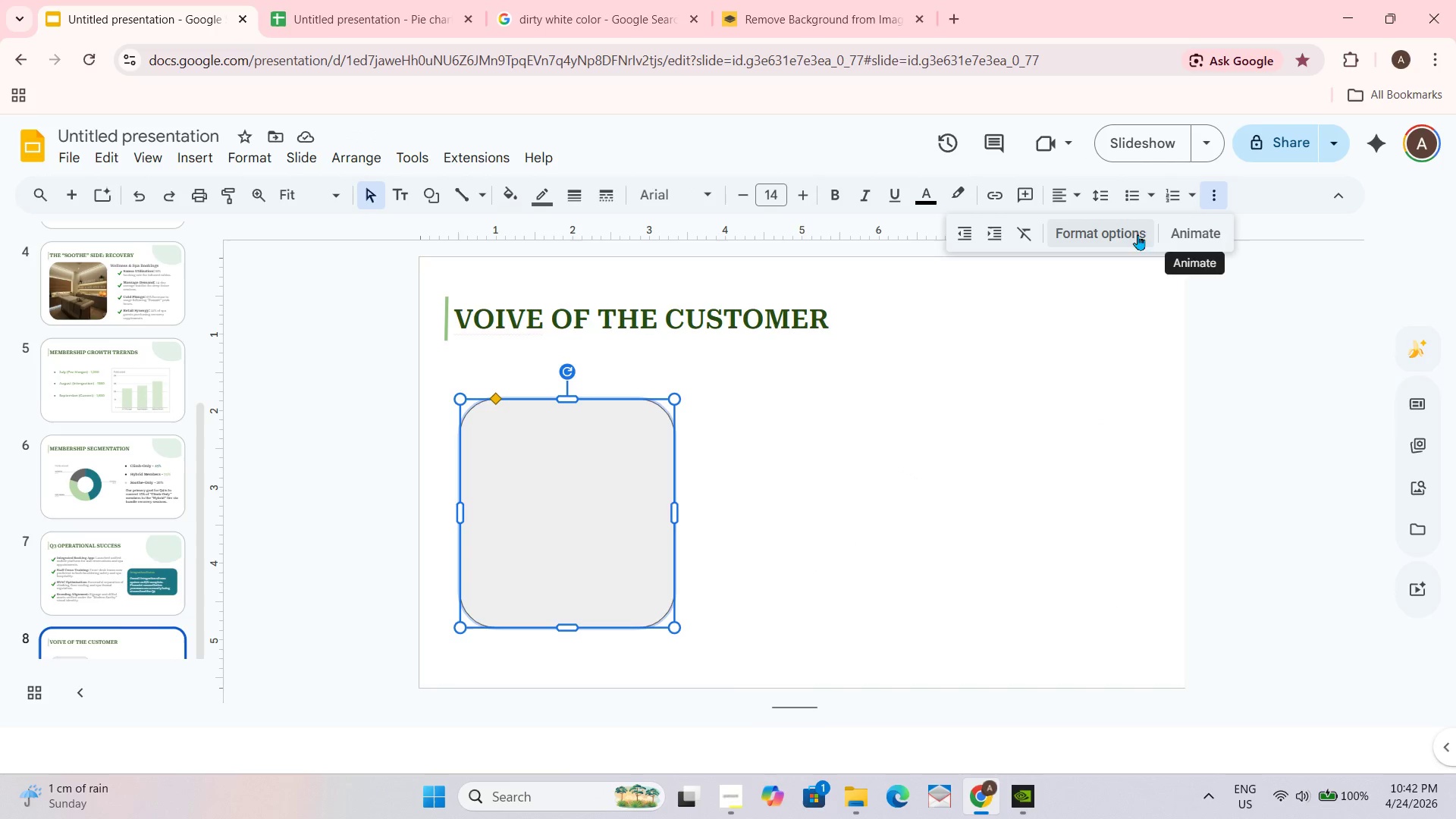 
left_click([1116, 235])
 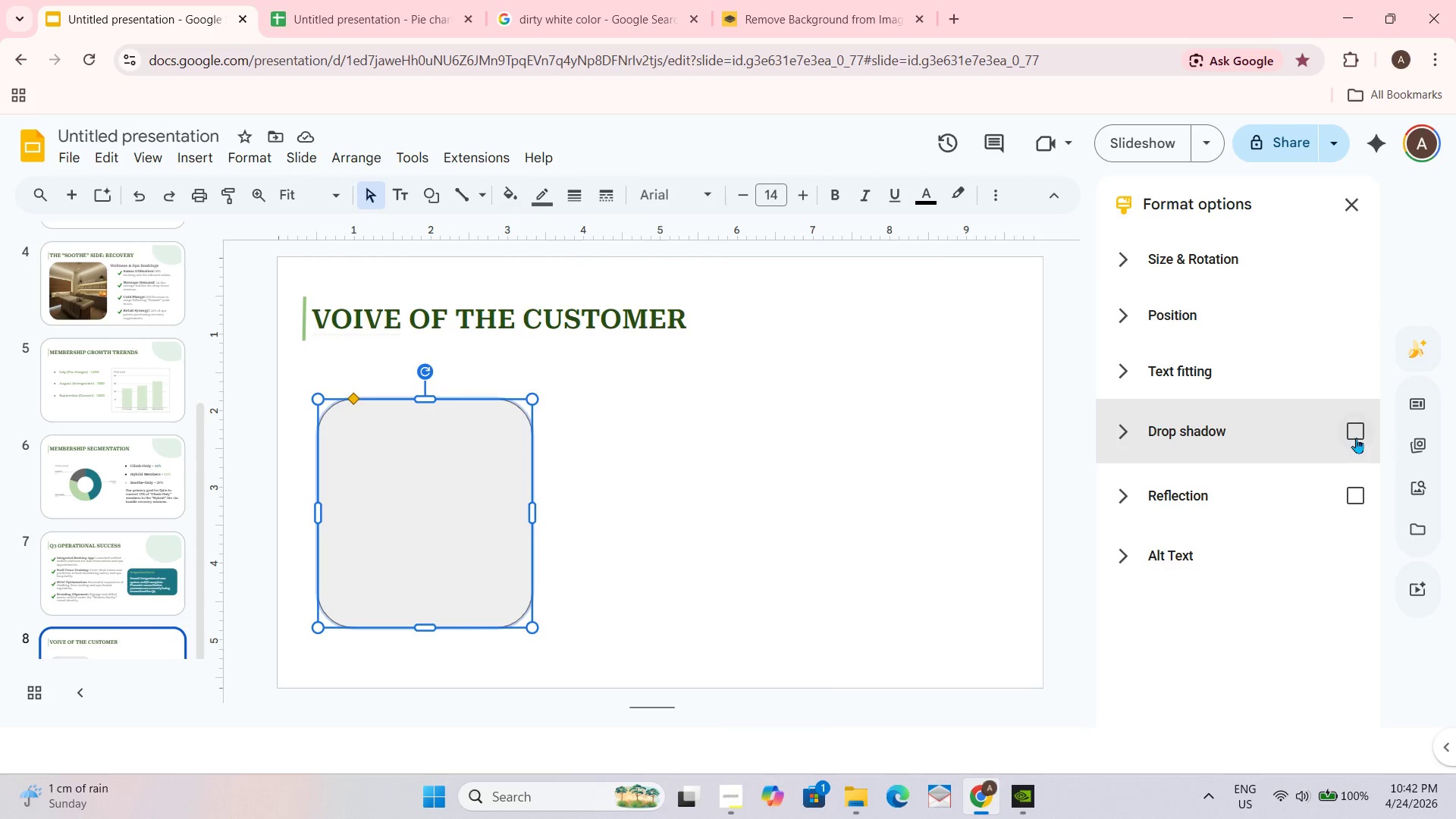 
left_click([1357, 437])
 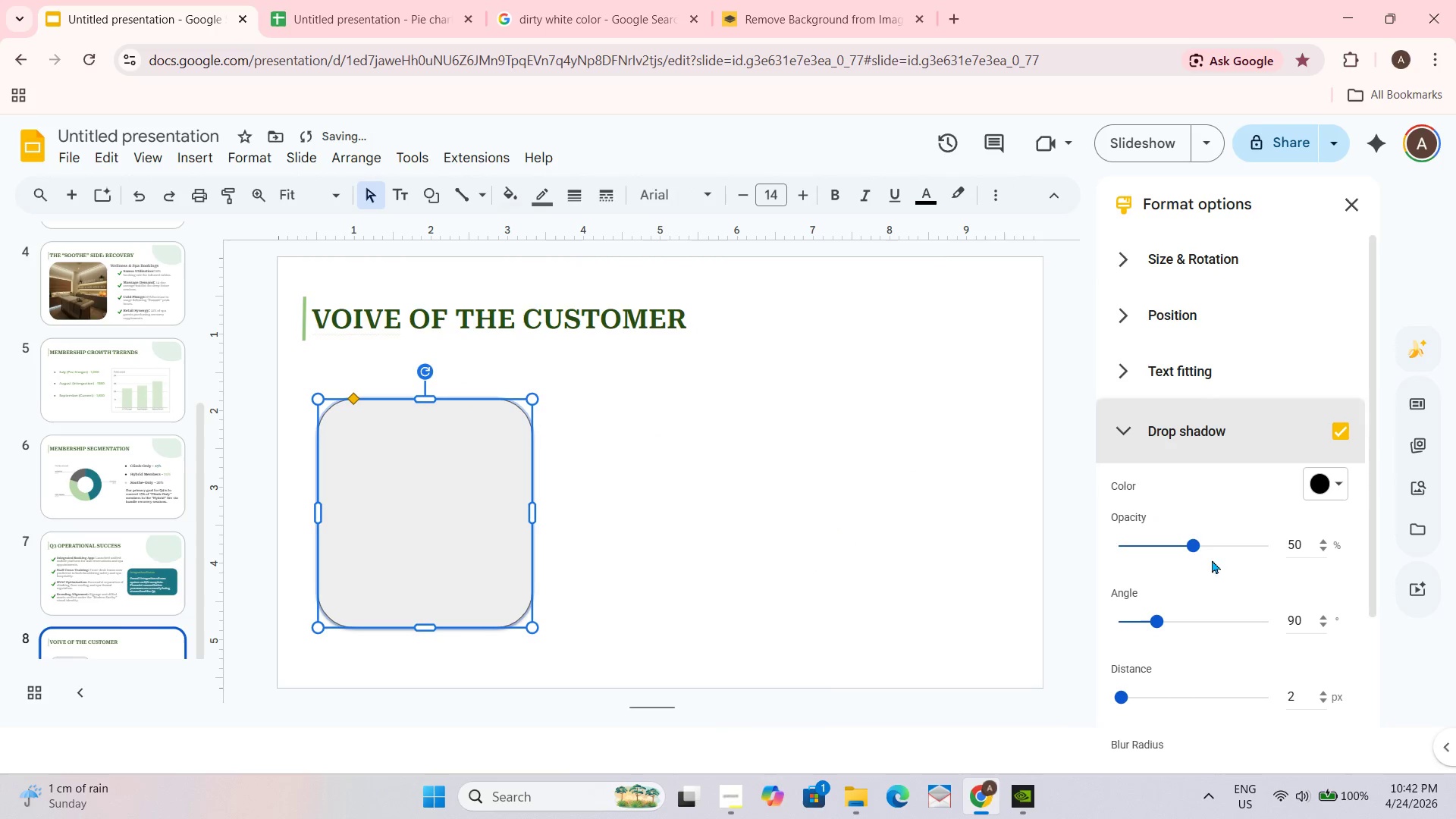 
left_click_drag(start_coordinate=[1197, 545], to_coordinate=[1300, 545])
 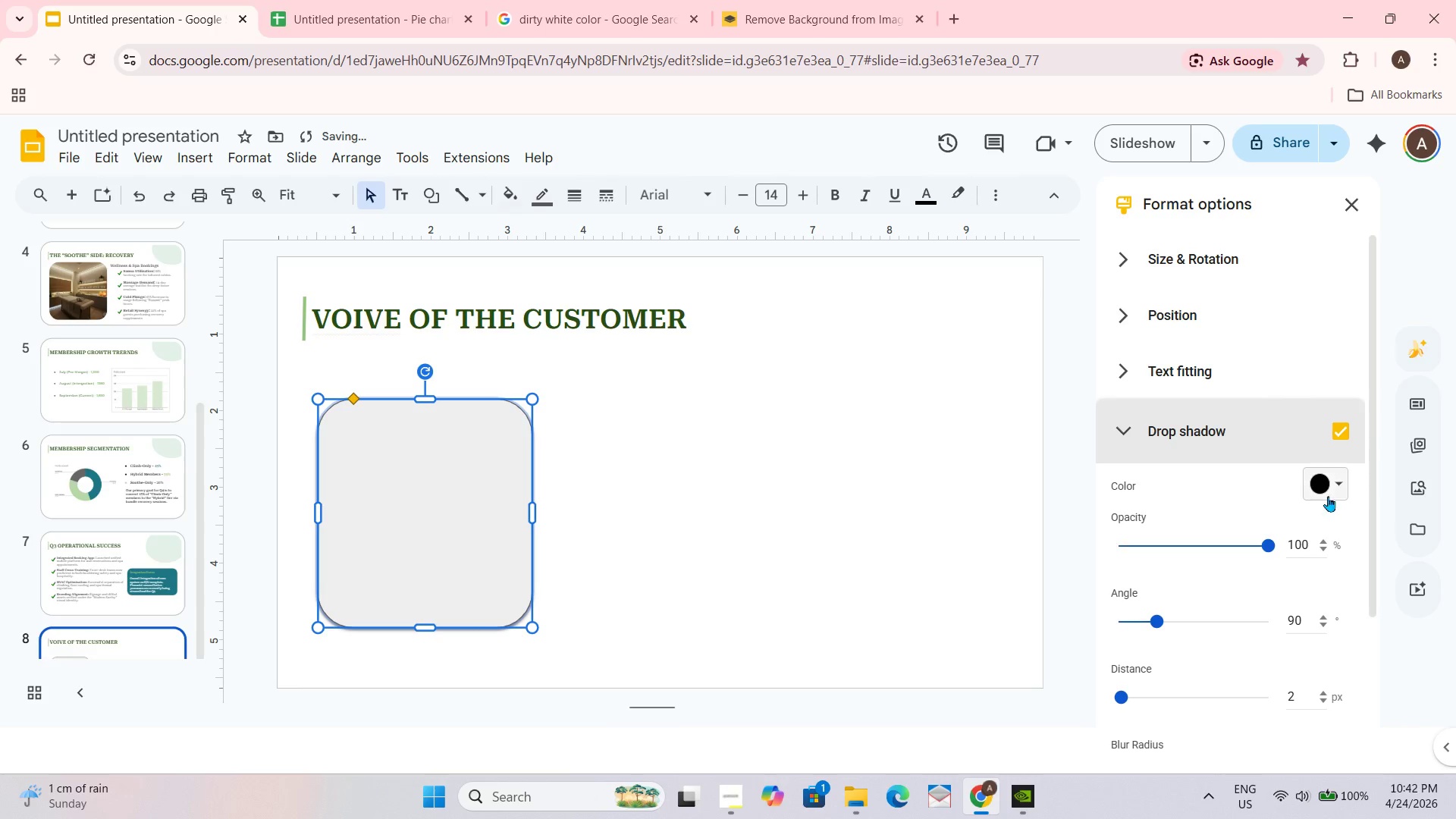 
left_click([1328, 495])
 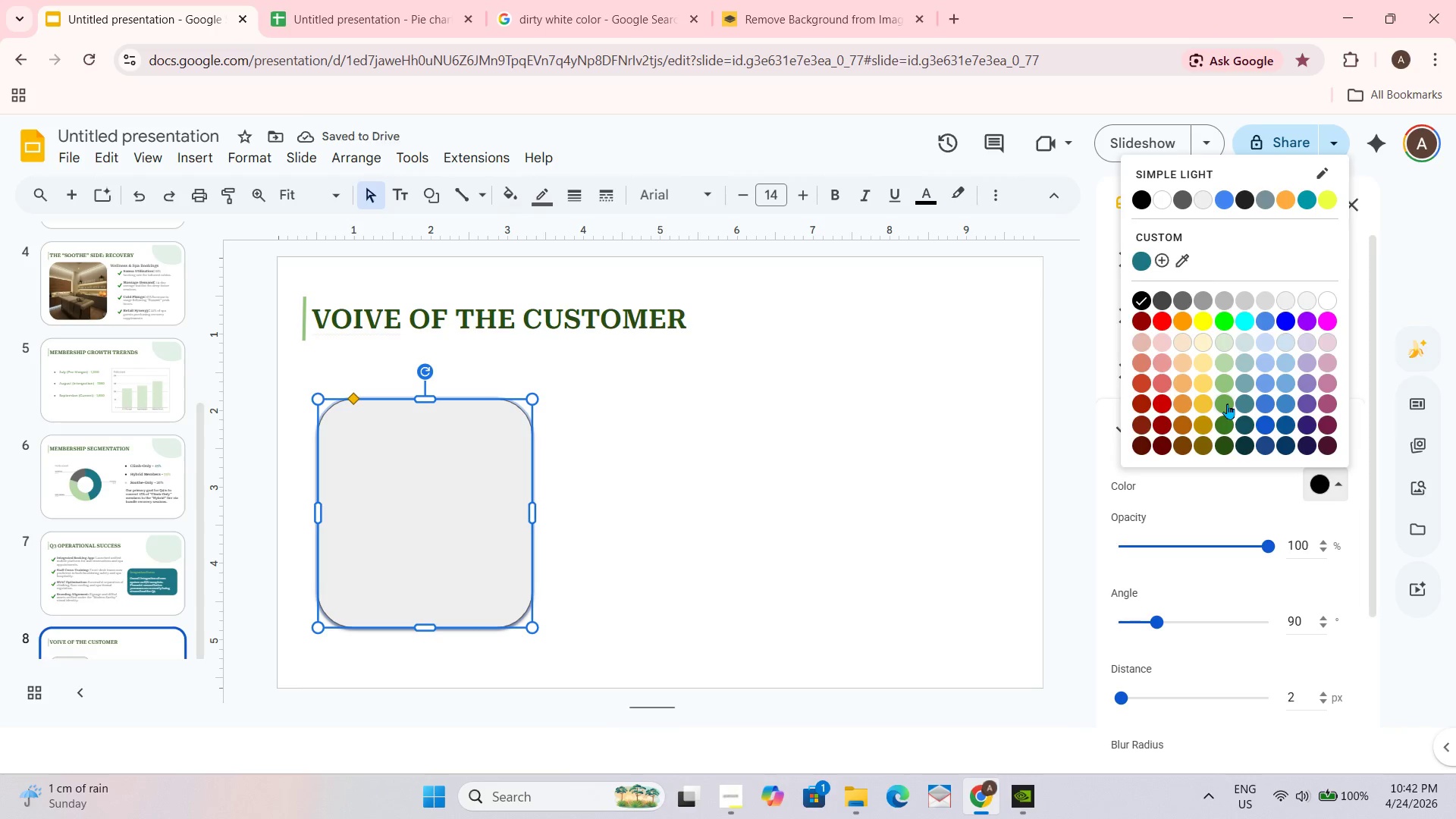 
left_click([1227, 403])
 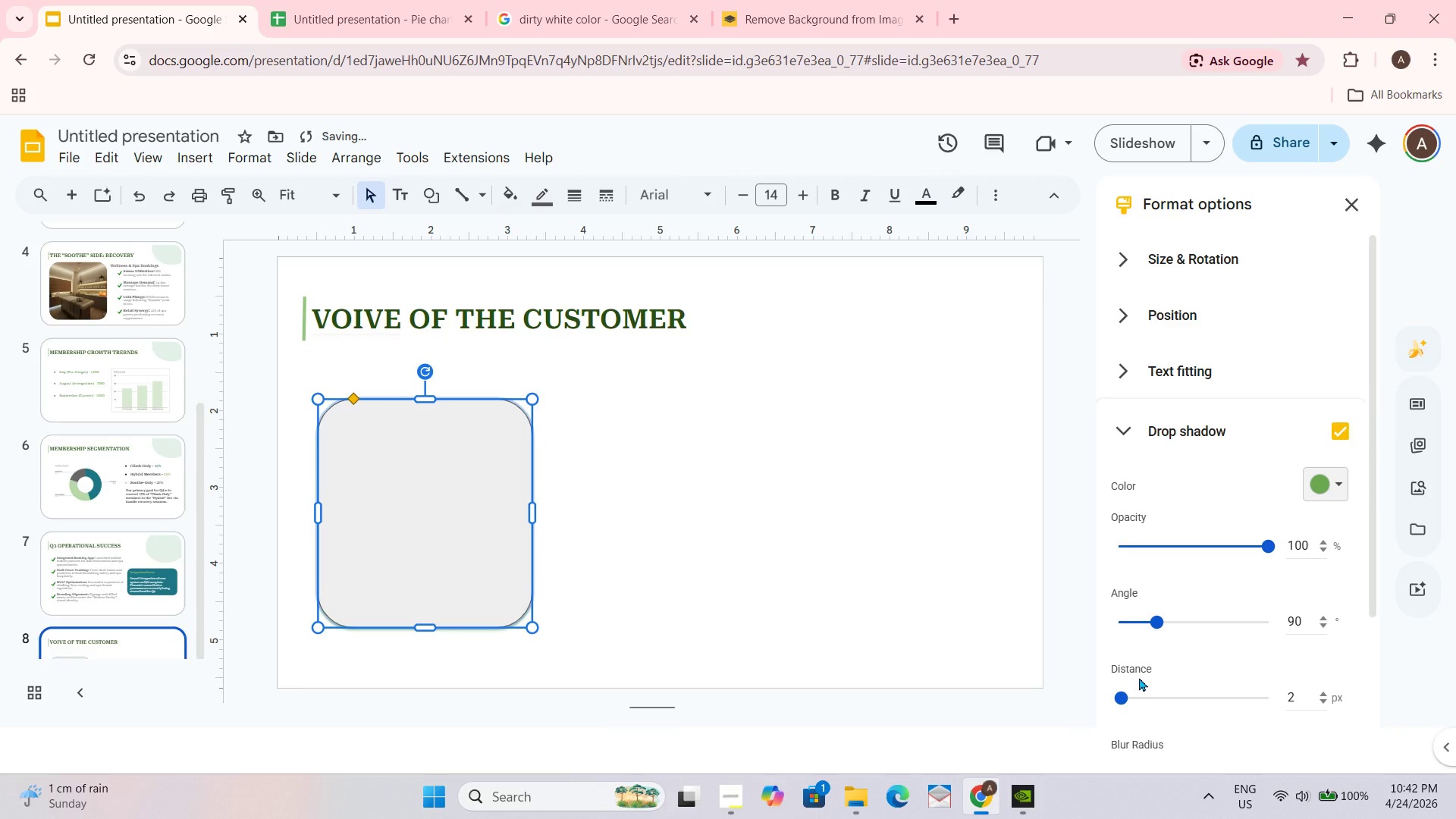 
left_click_drag(start_coordinate=[1120, 701], to_coordinate=[1146, 701])
 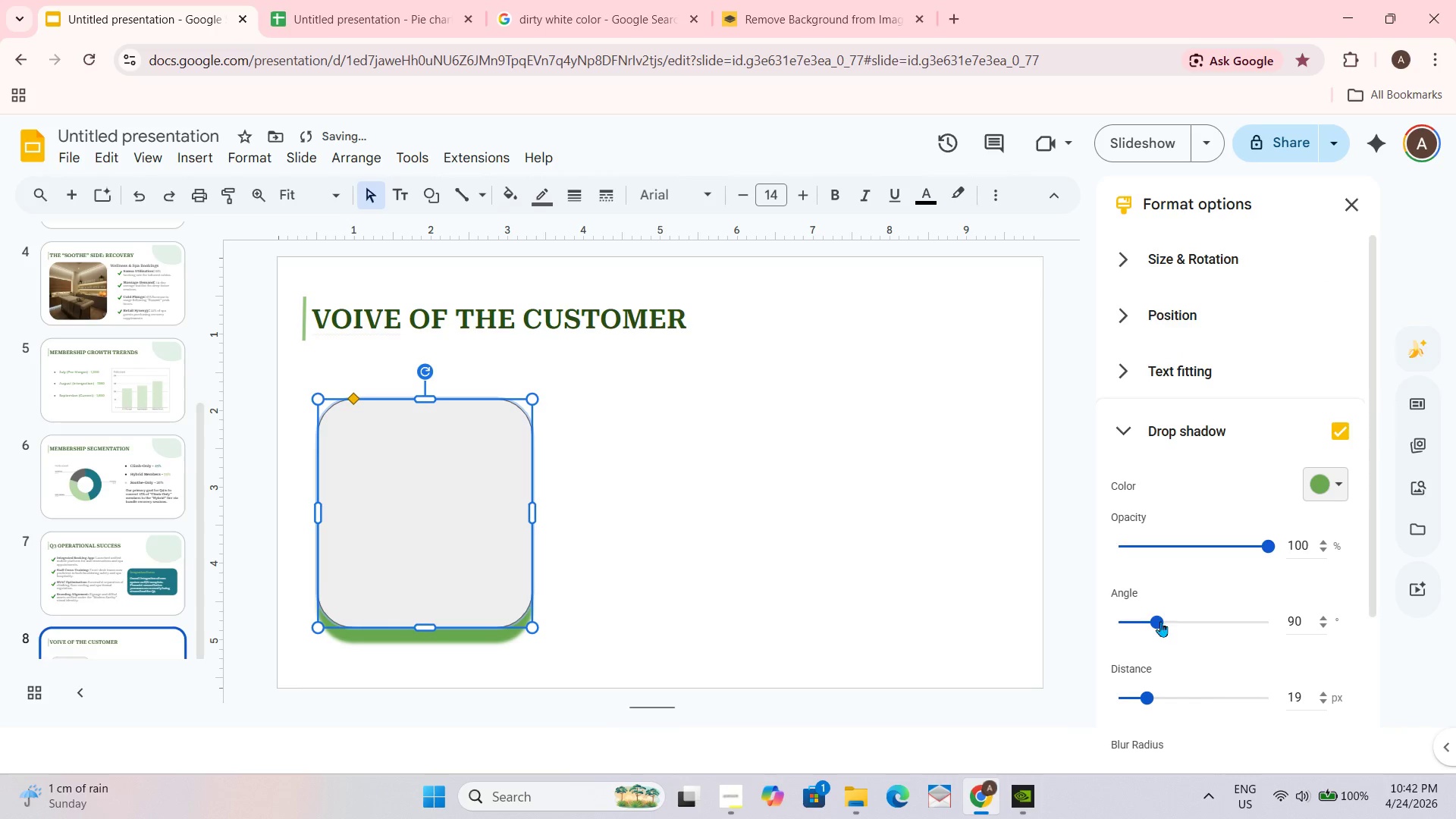 
left_click_drag(start_coordinate=[1160, 621], to_coordinate=[1192, 623])
 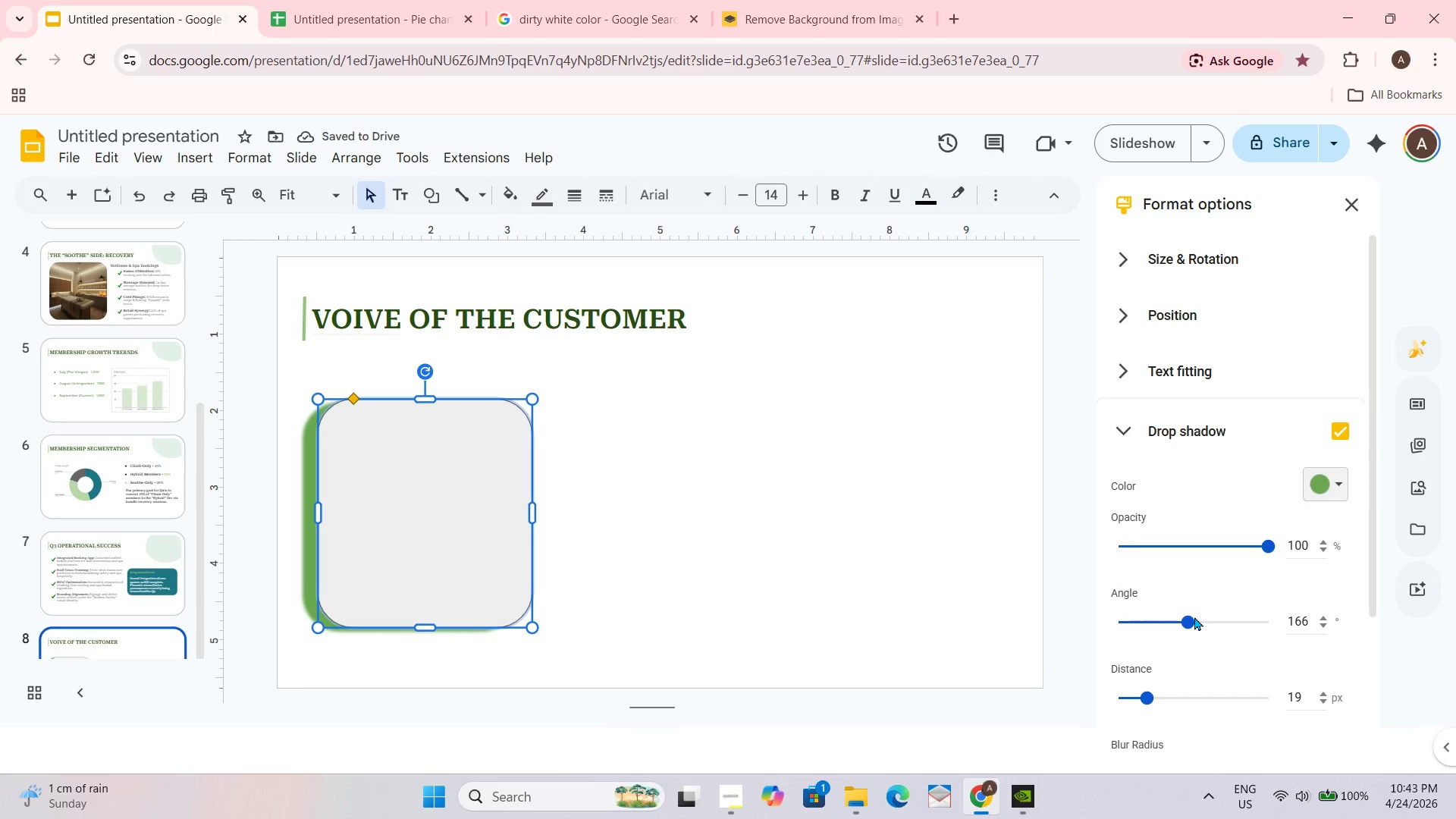 
left_click_drag(start_coordinate=[1194, 624], to_coordinate=[1213, 620])
 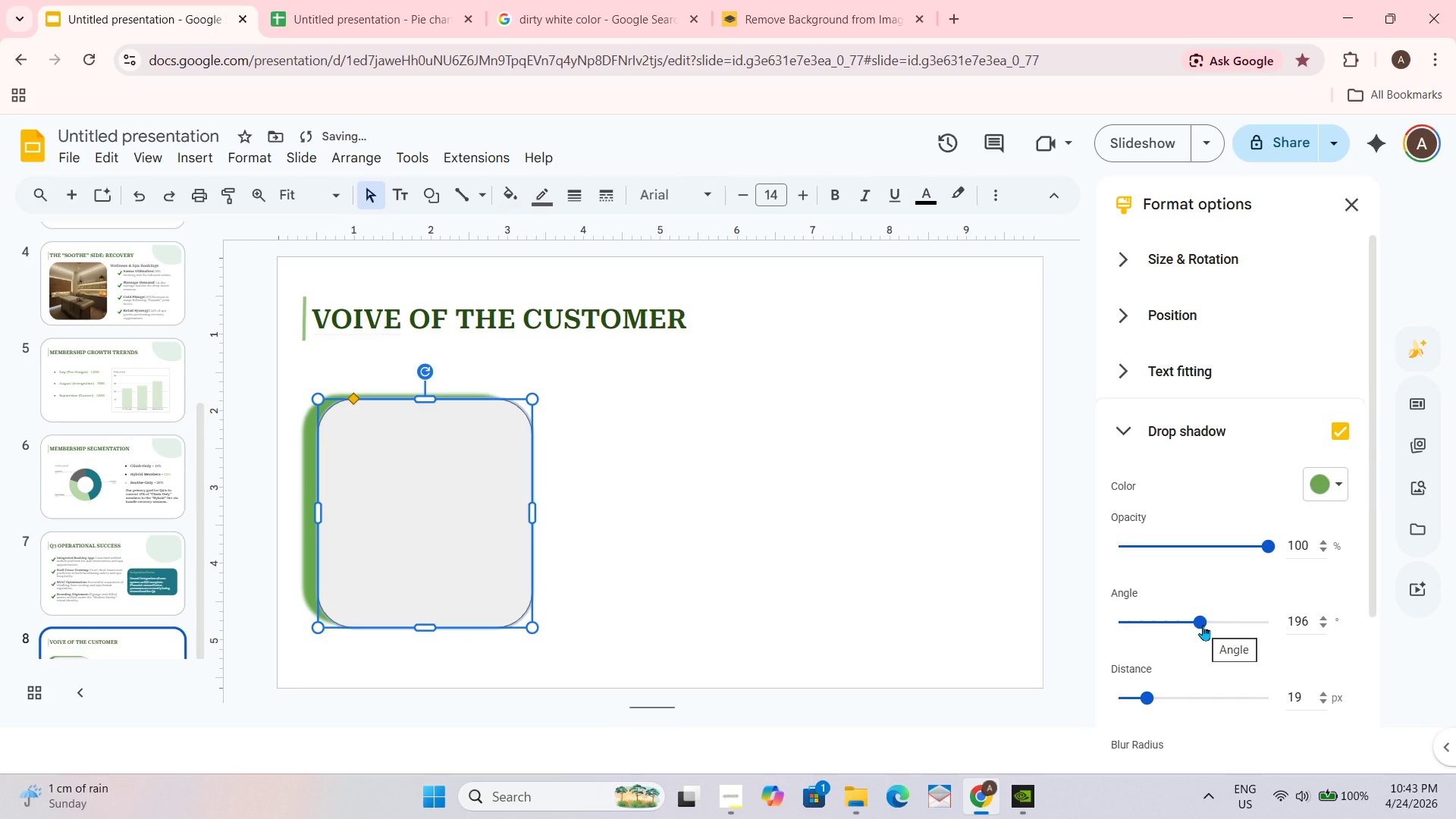 
left_click_drag(start_coordinate=[1203, 624], to_coordinate=[1196, 623])
 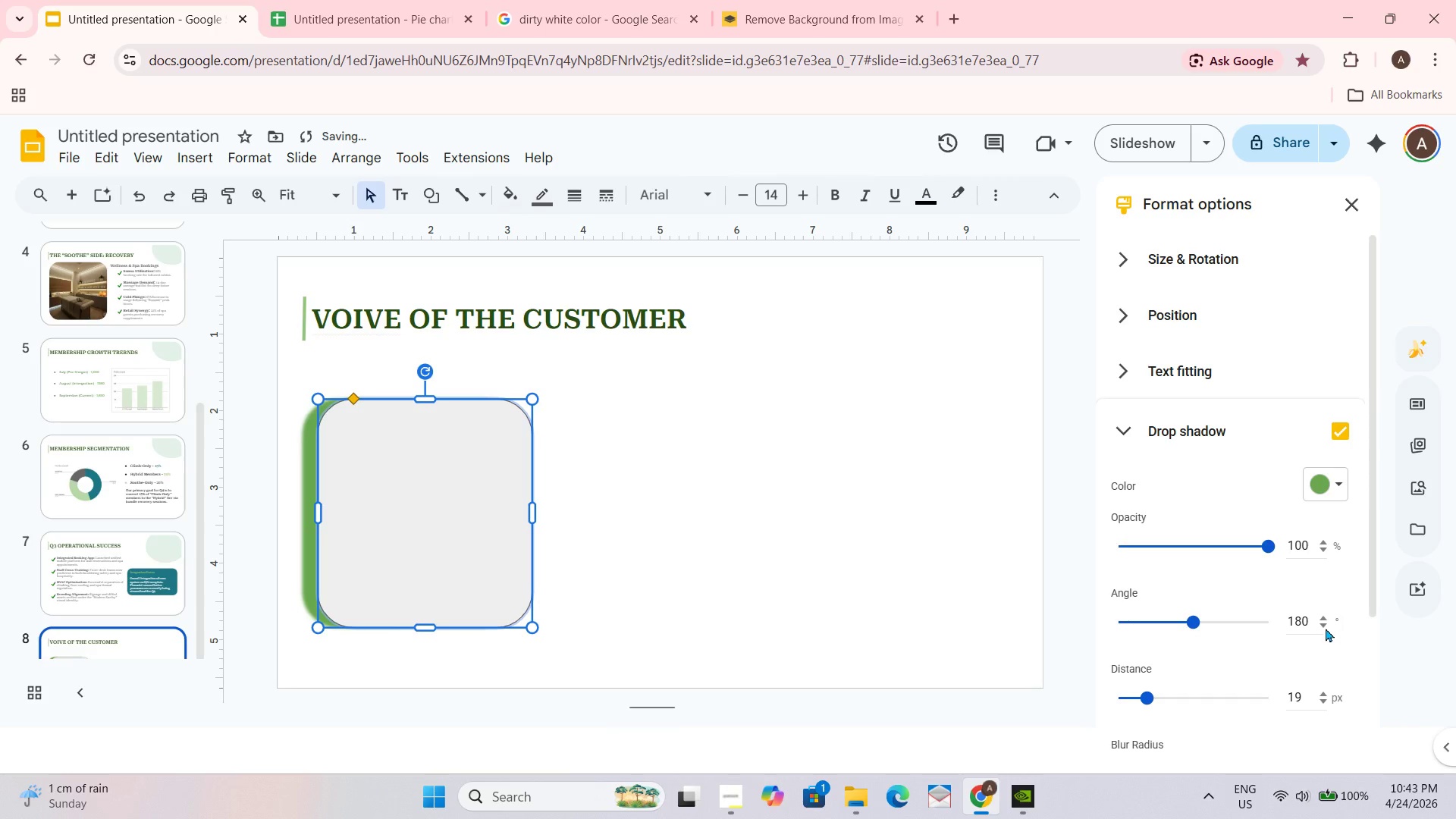 
left_click([1324, 628])
 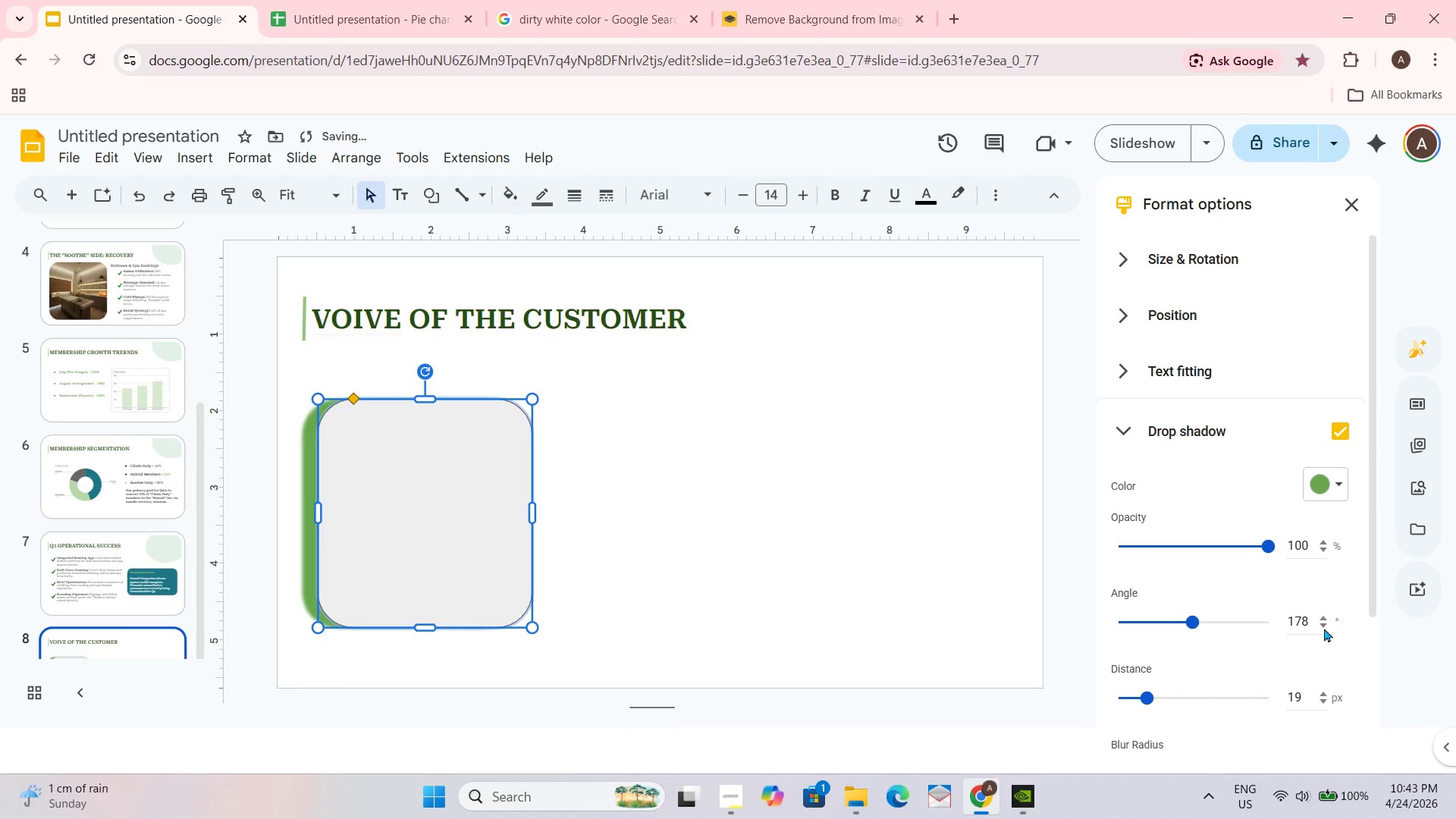 
double_click([1324, 628])
 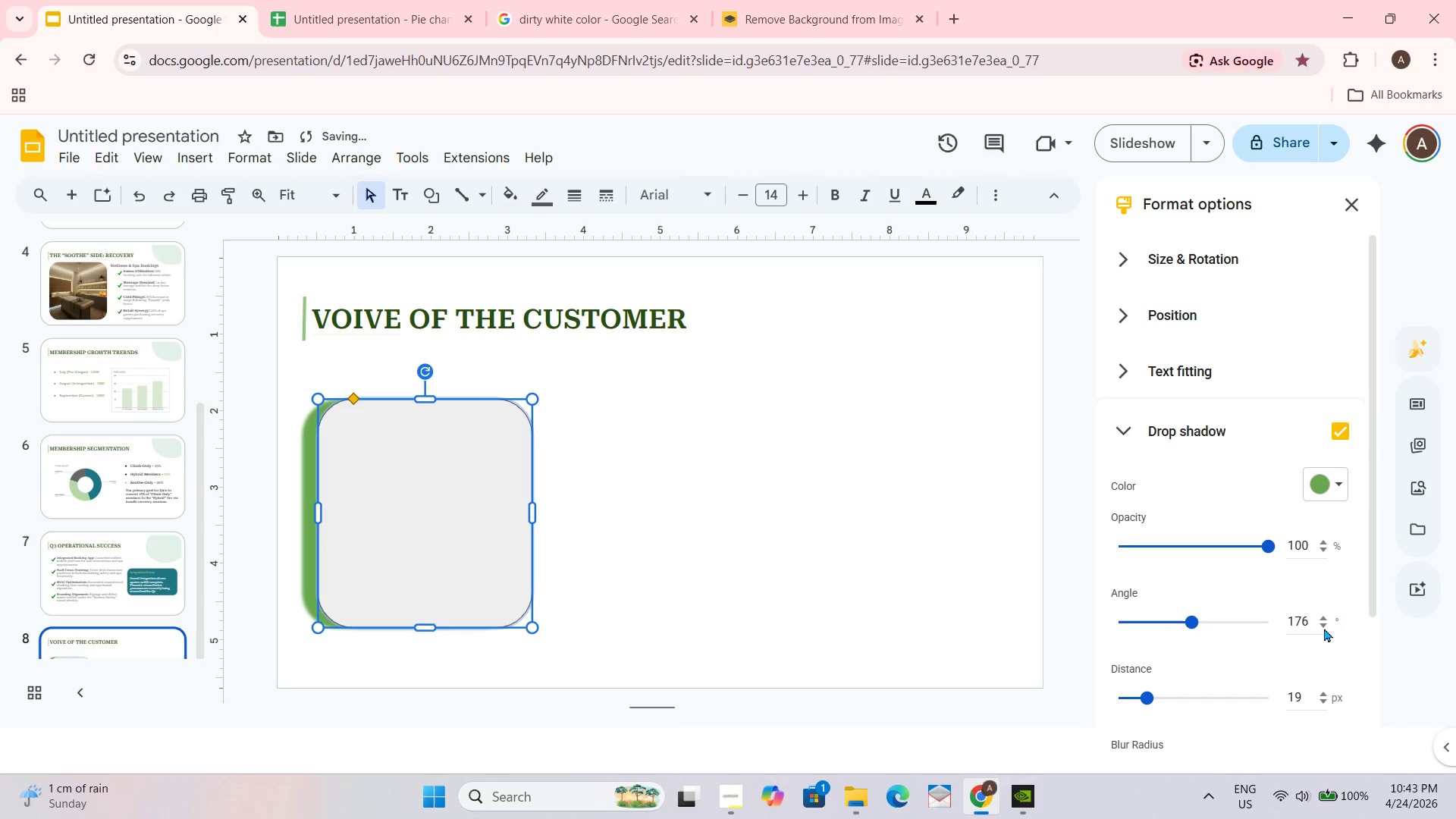 
triple_click([1324, 628])
 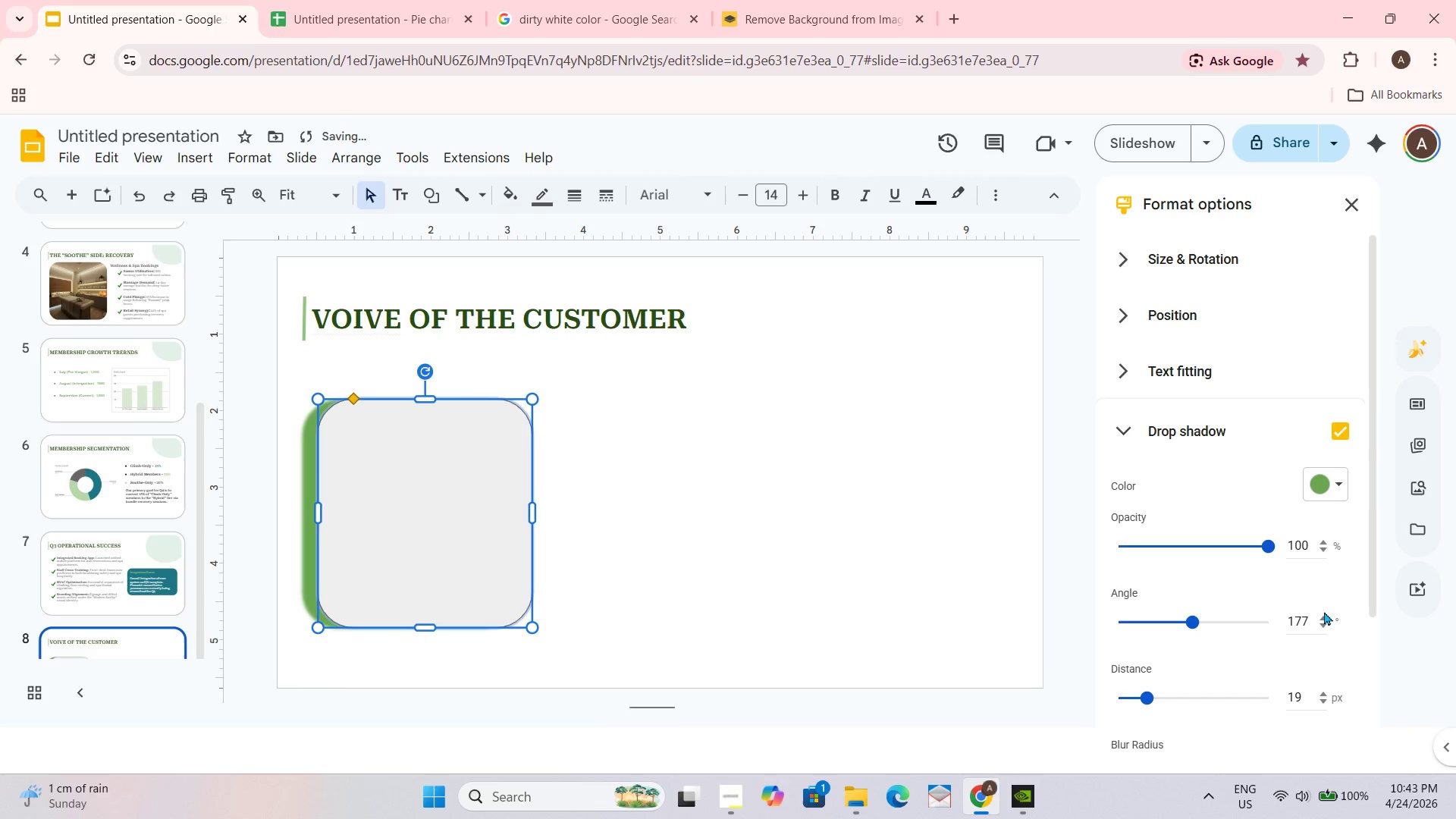 
left_click([1324, 613])
 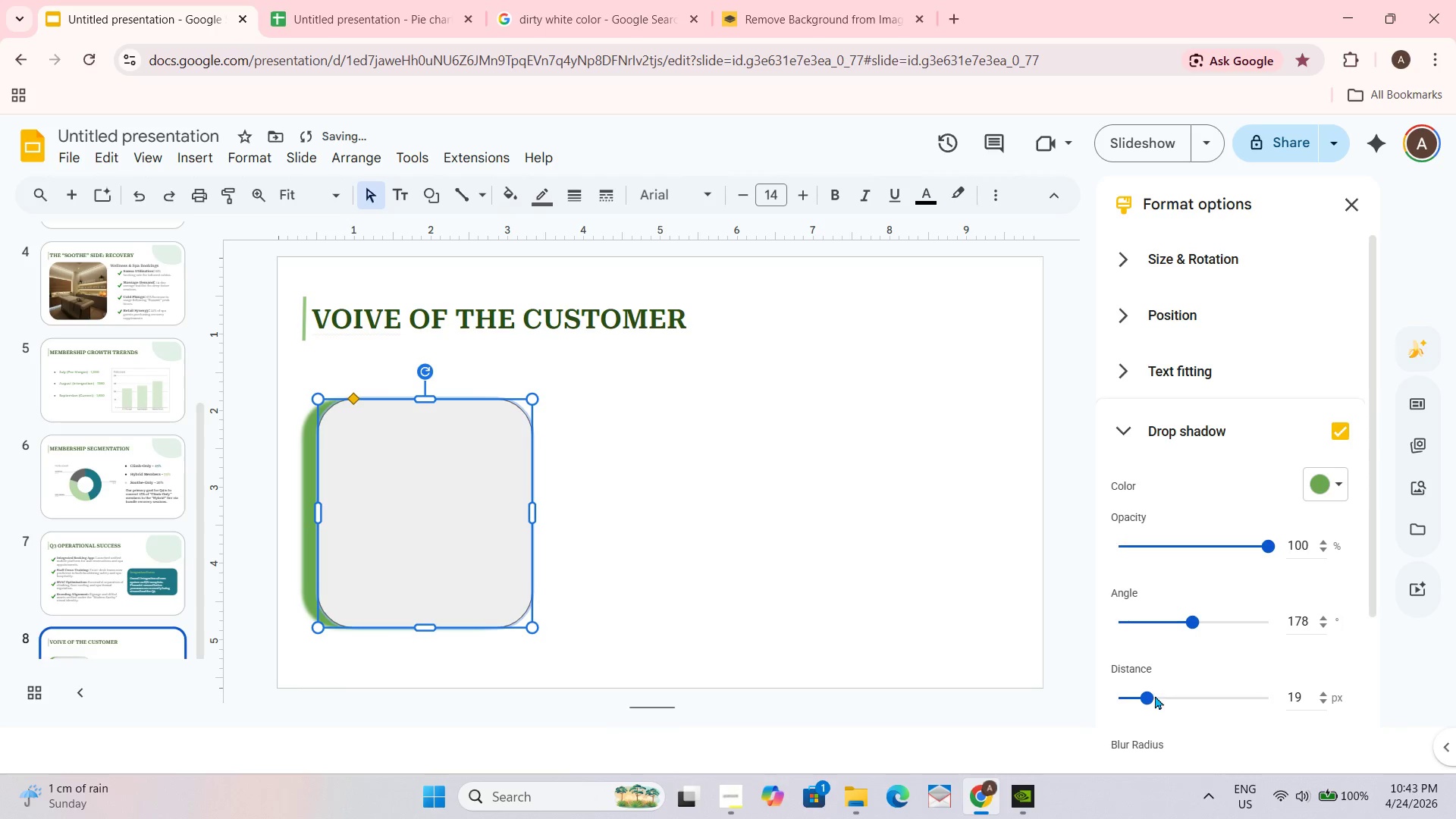 
left_click_drag(start_coordinate=[1154, 695], to_coordinate=[1131, 692])
 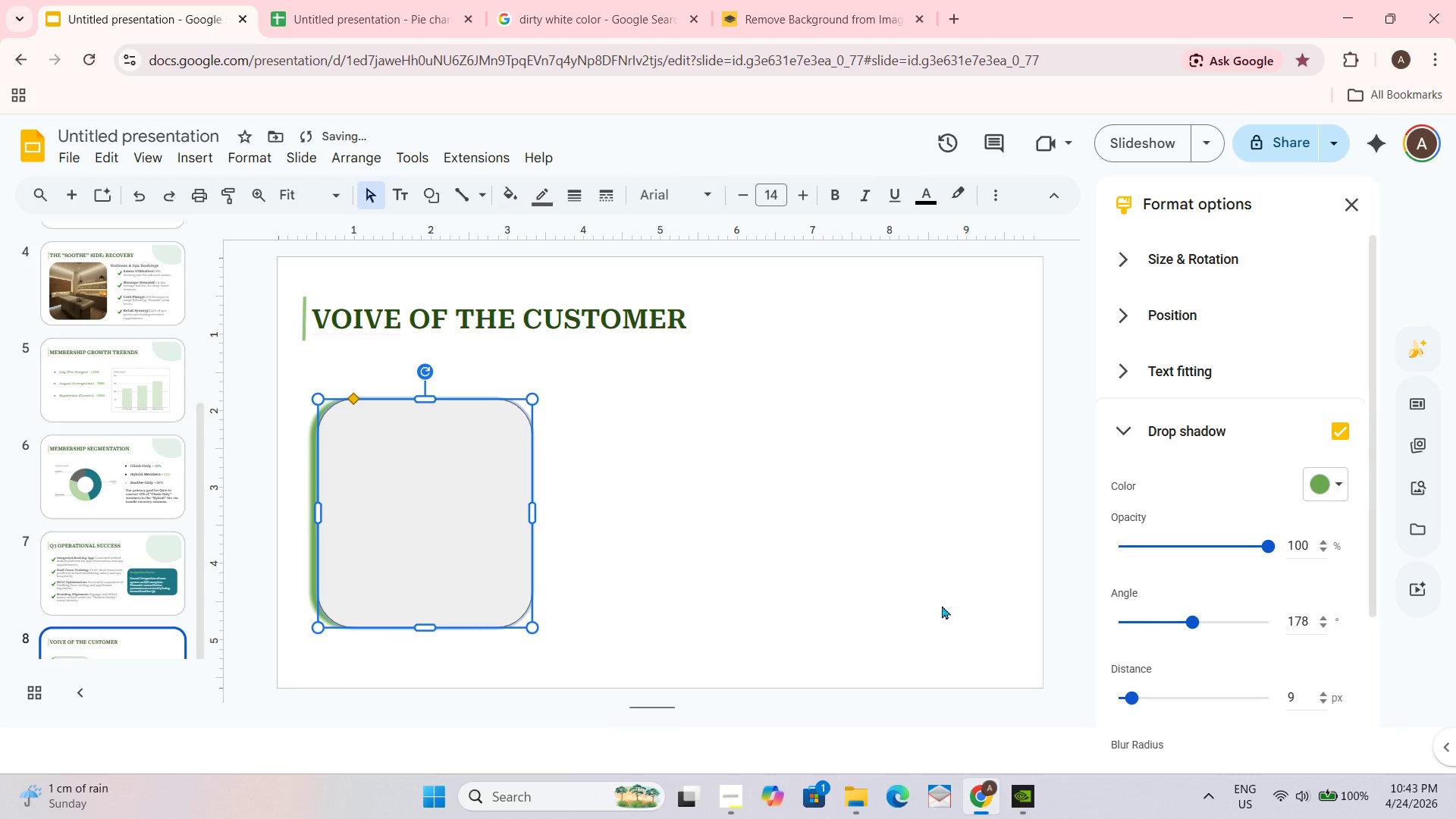 
left_click([934, 601])
 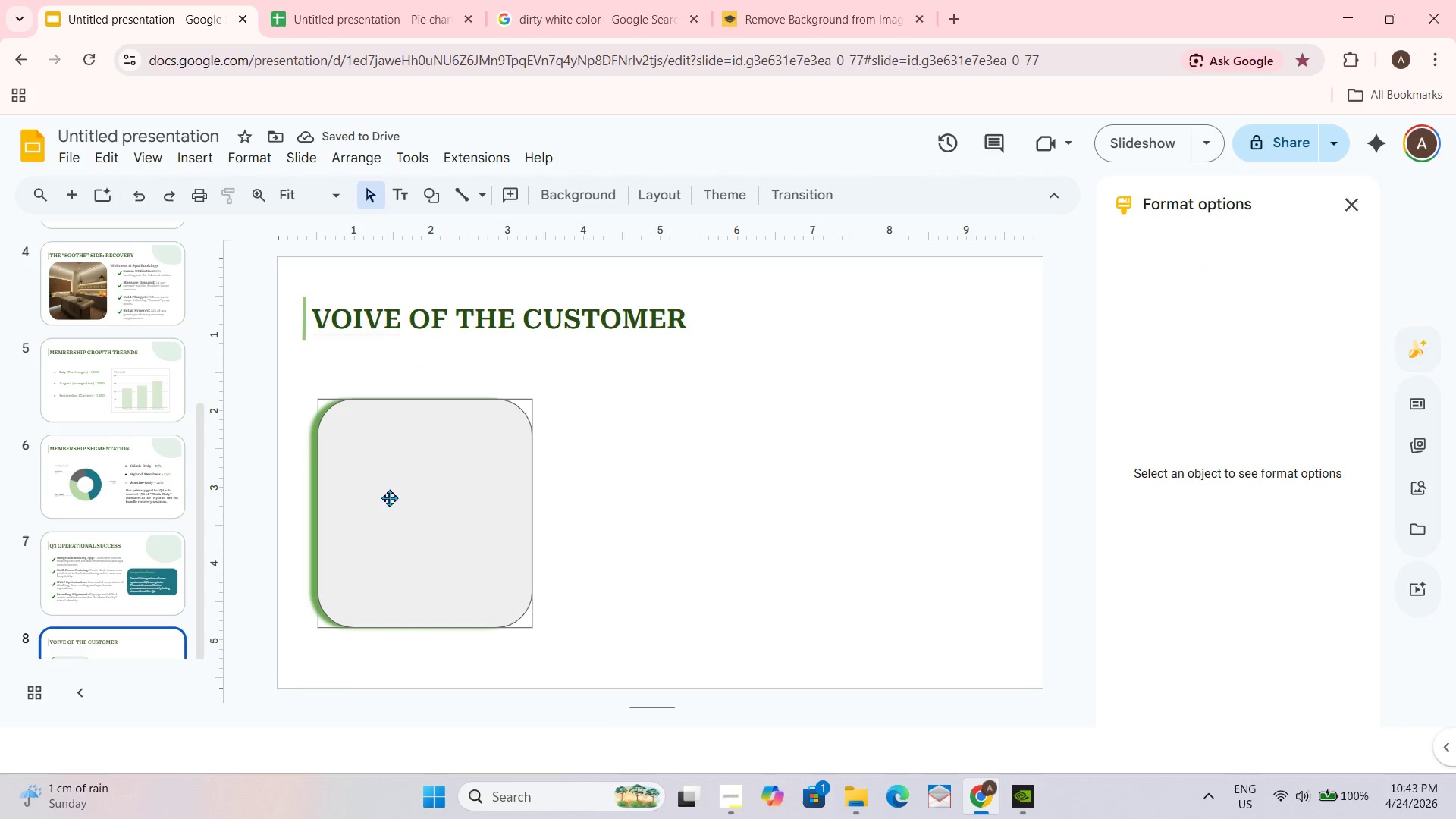 
left_click([389, 516])
 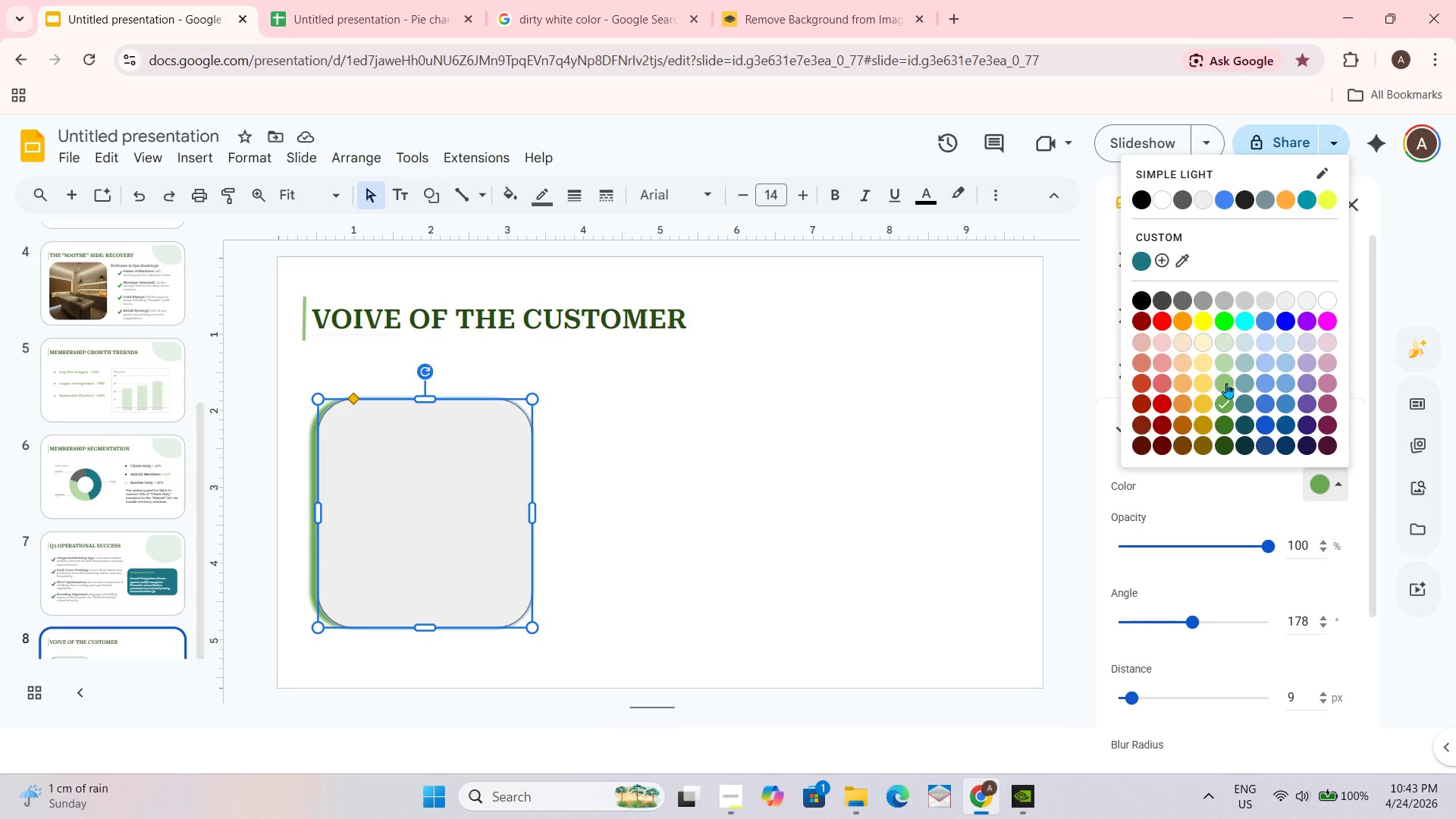 
left_click([1228, 391])
 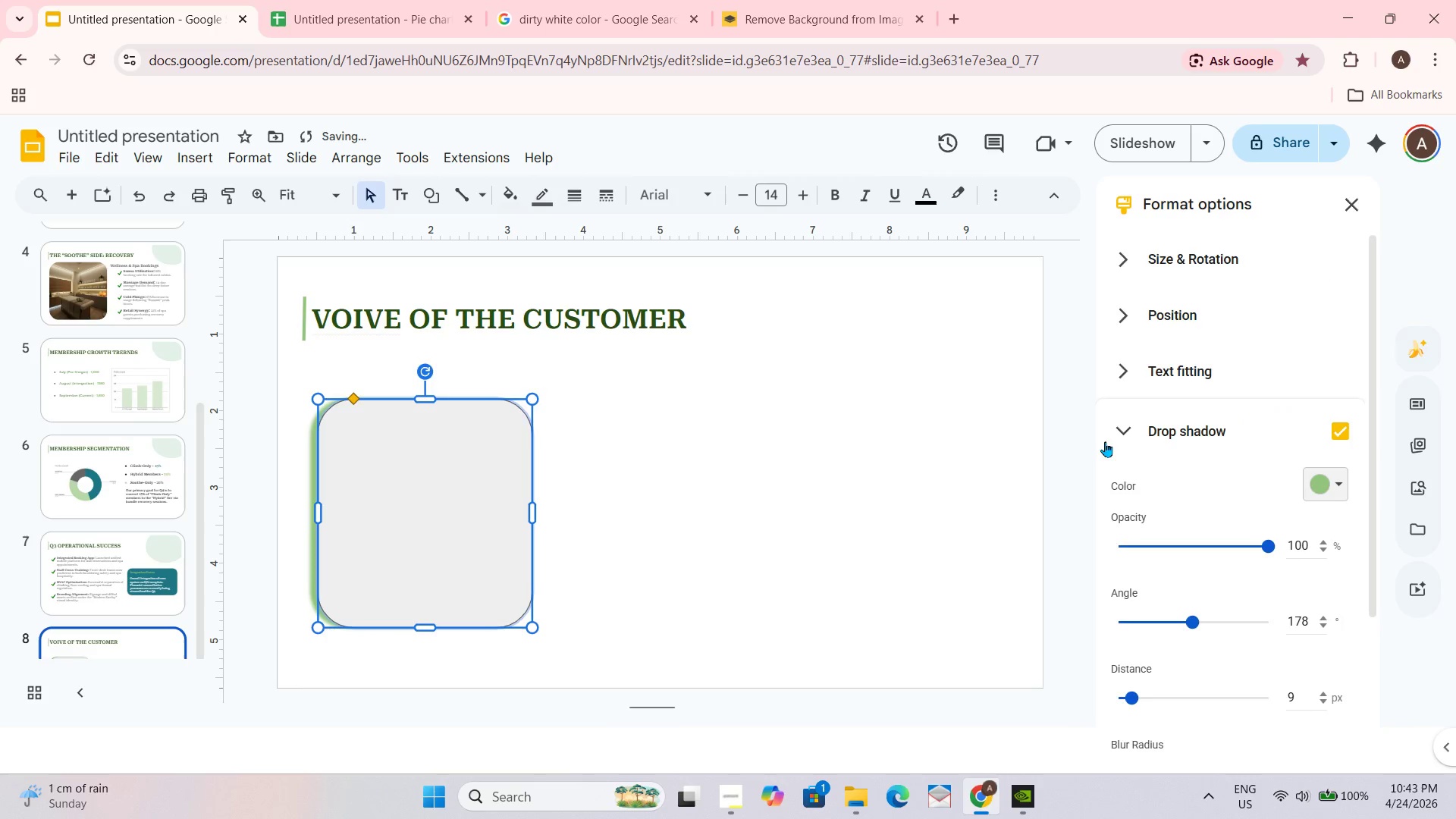 
left_click([930, 504])
 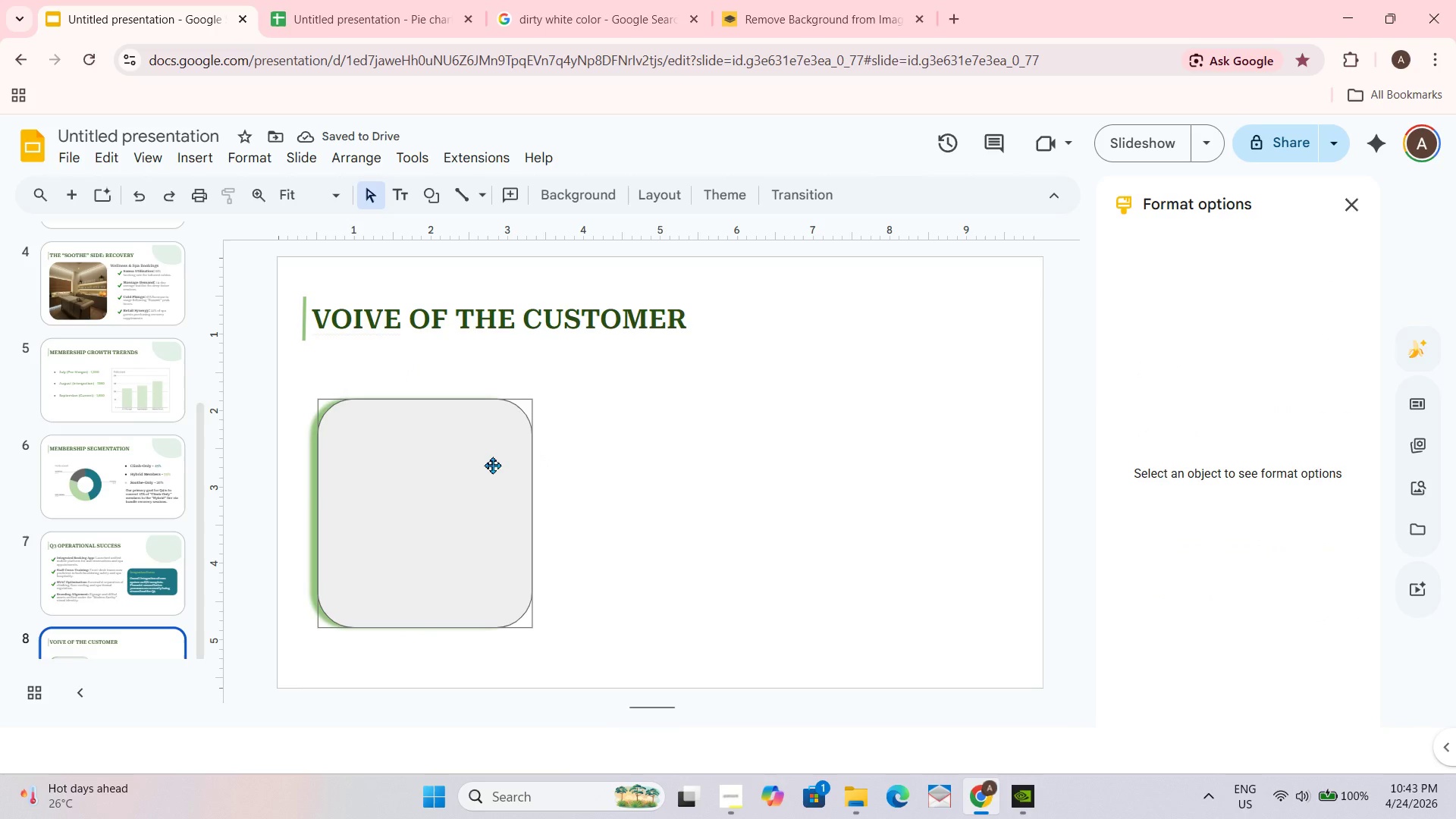 
left_click([490, 465])
 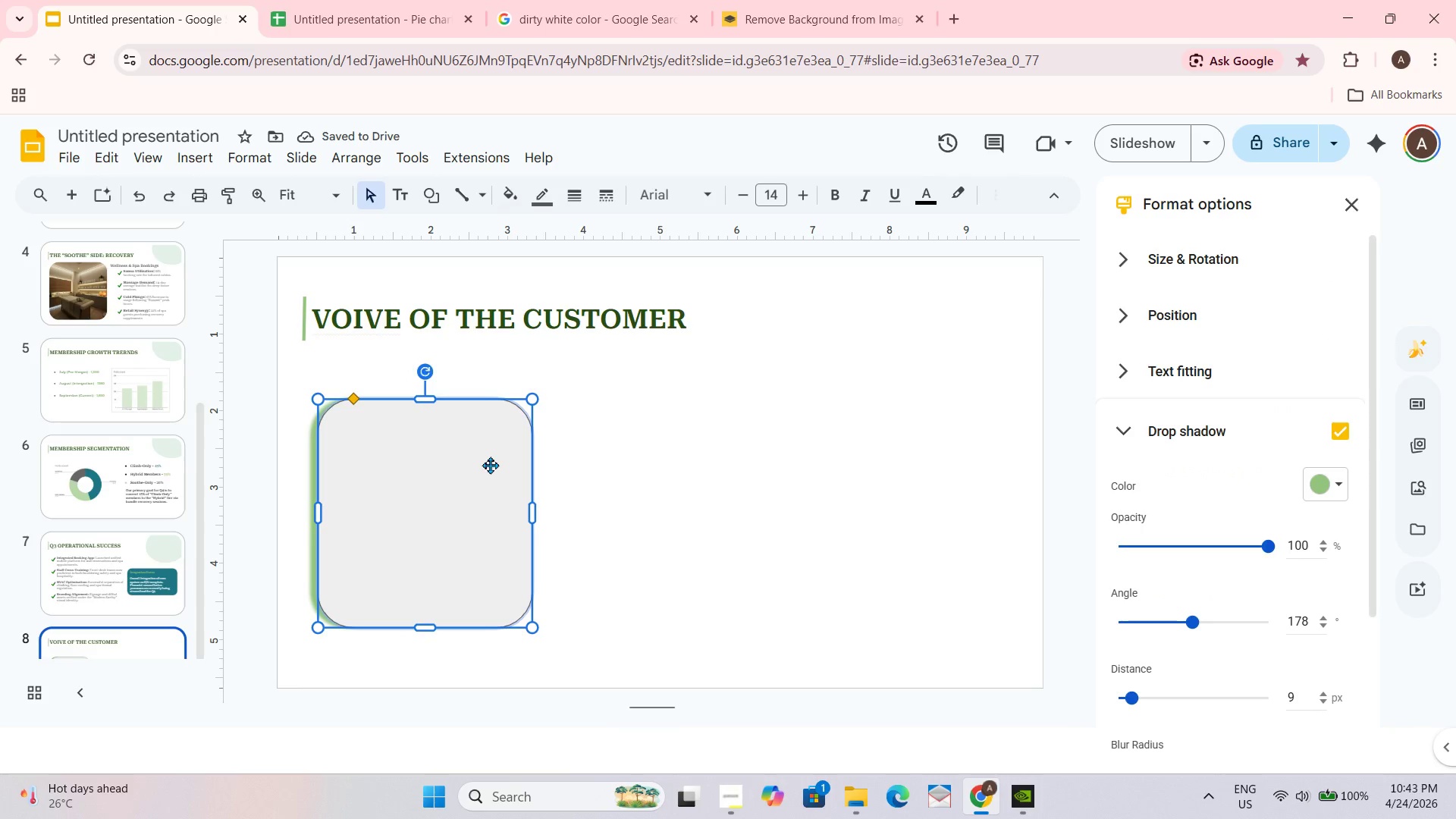 
key(Control+D)
 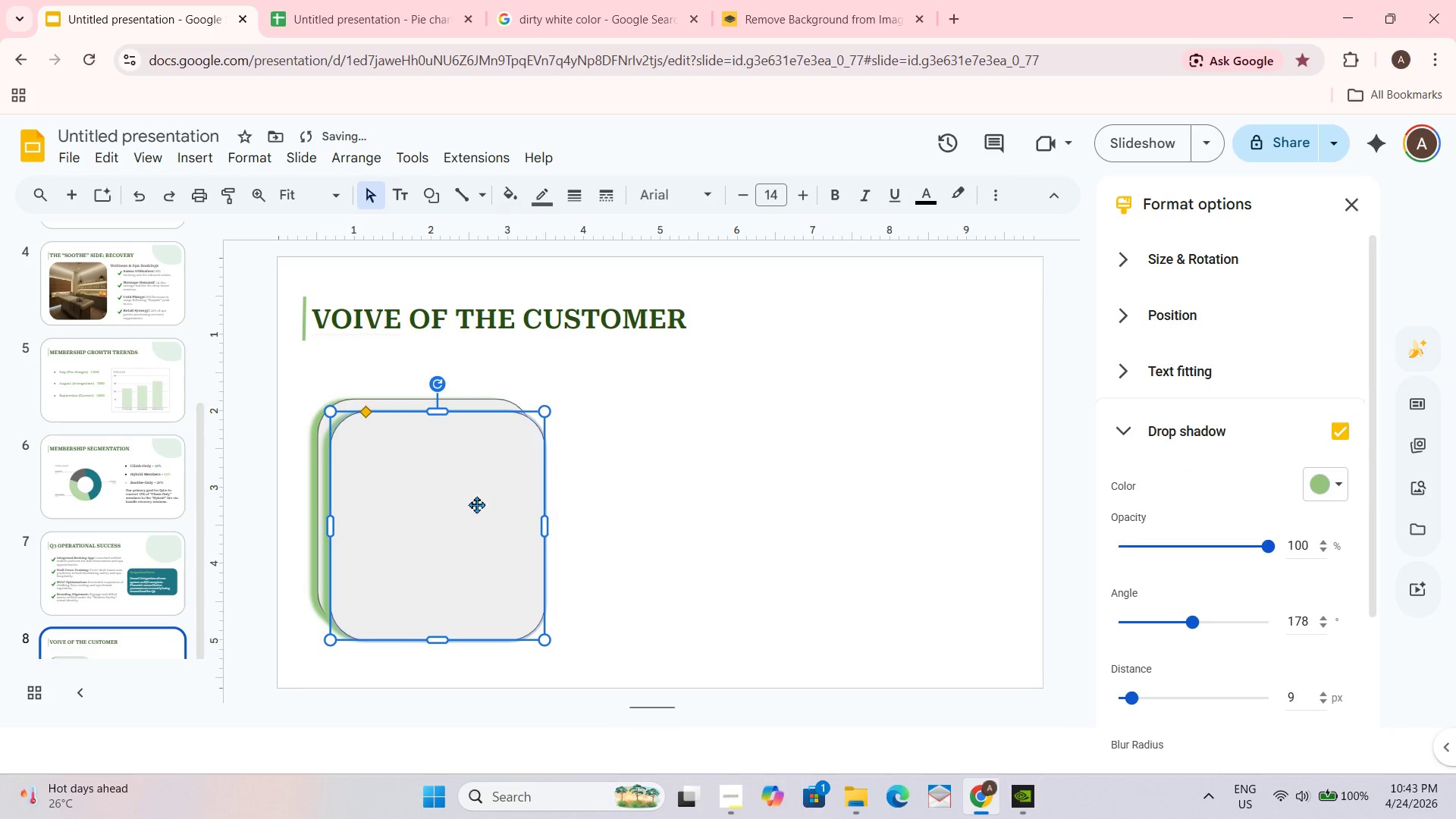 
left_click_drag(start_coordinate=[476, 504], to_coordinate=[689, 494])
 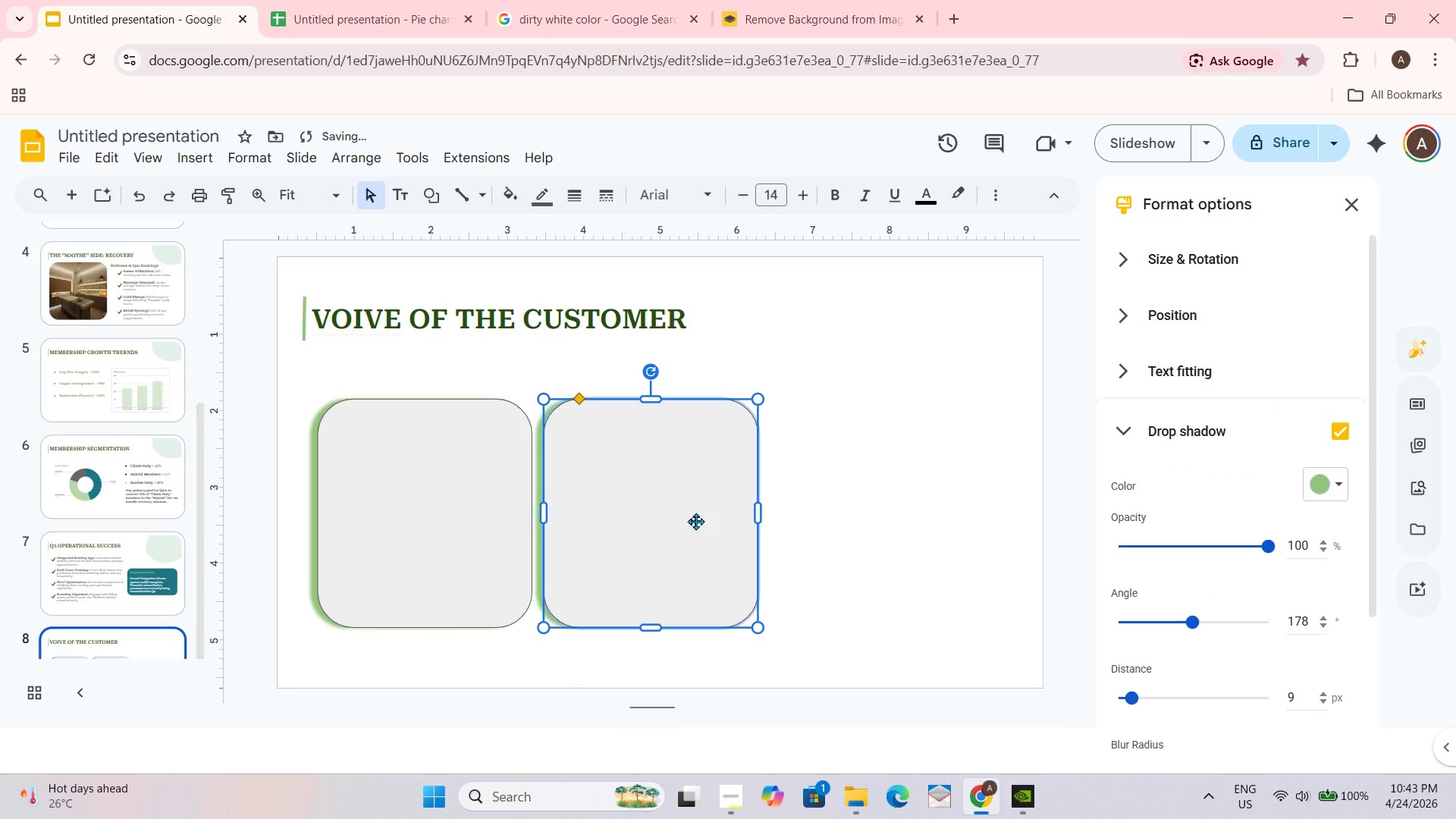 
left_click_drag(start_coordinate=[681, 517], to_coordinate=[692, 517])
 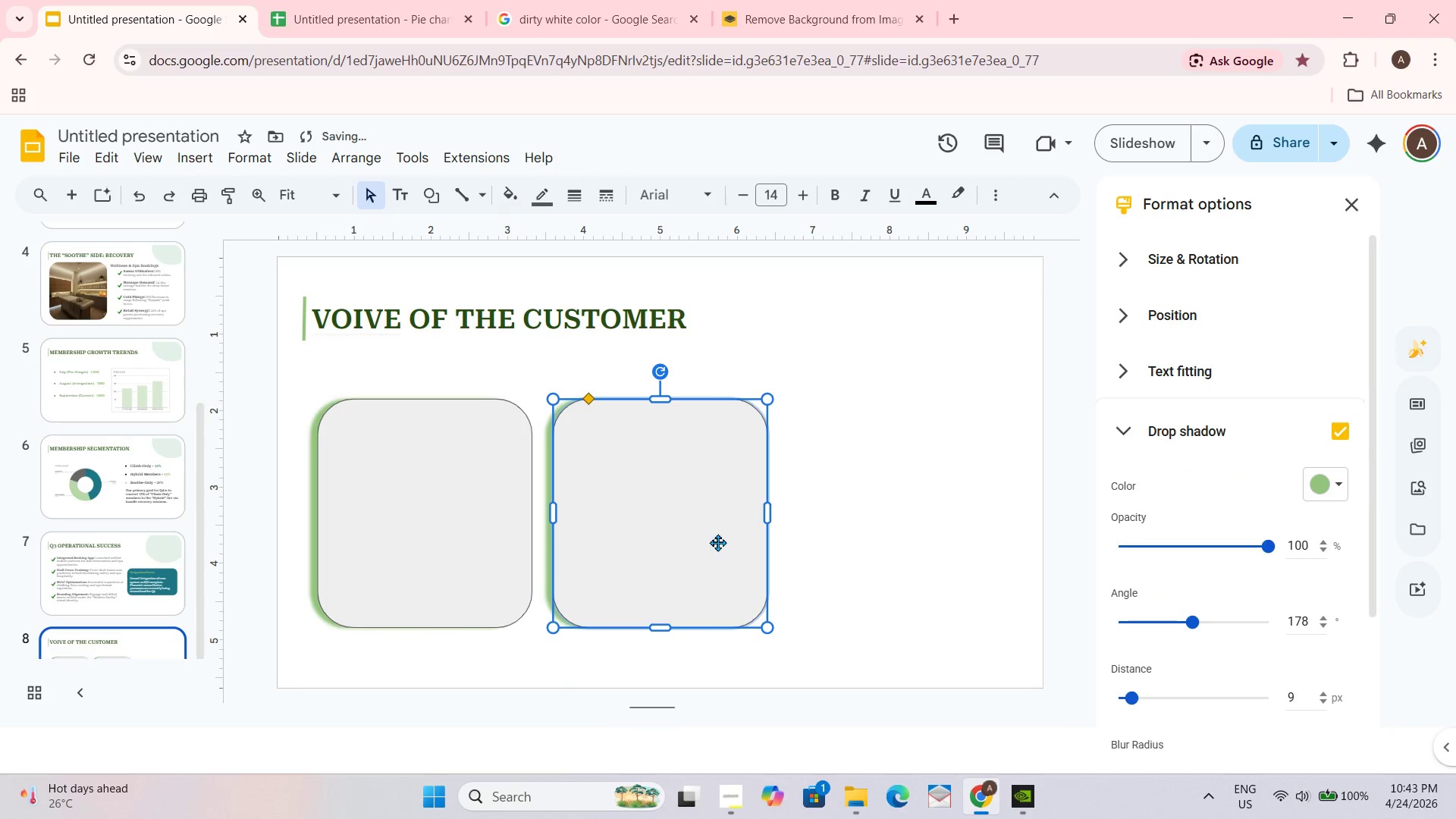 
key(Control+D)
 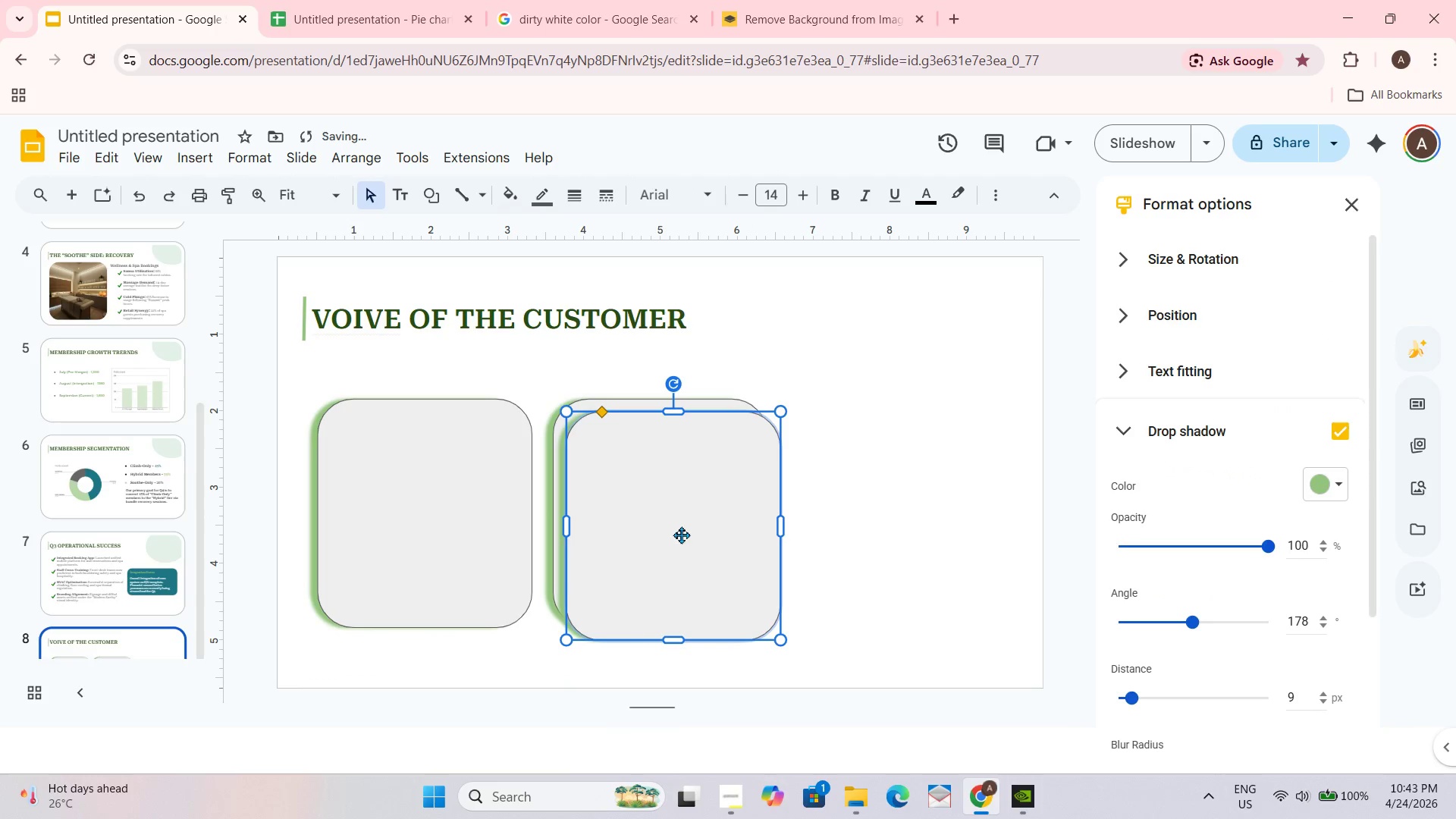 
left_click_drag(start_coordinate=[681, 537], to_coordinate=[909, 521])
 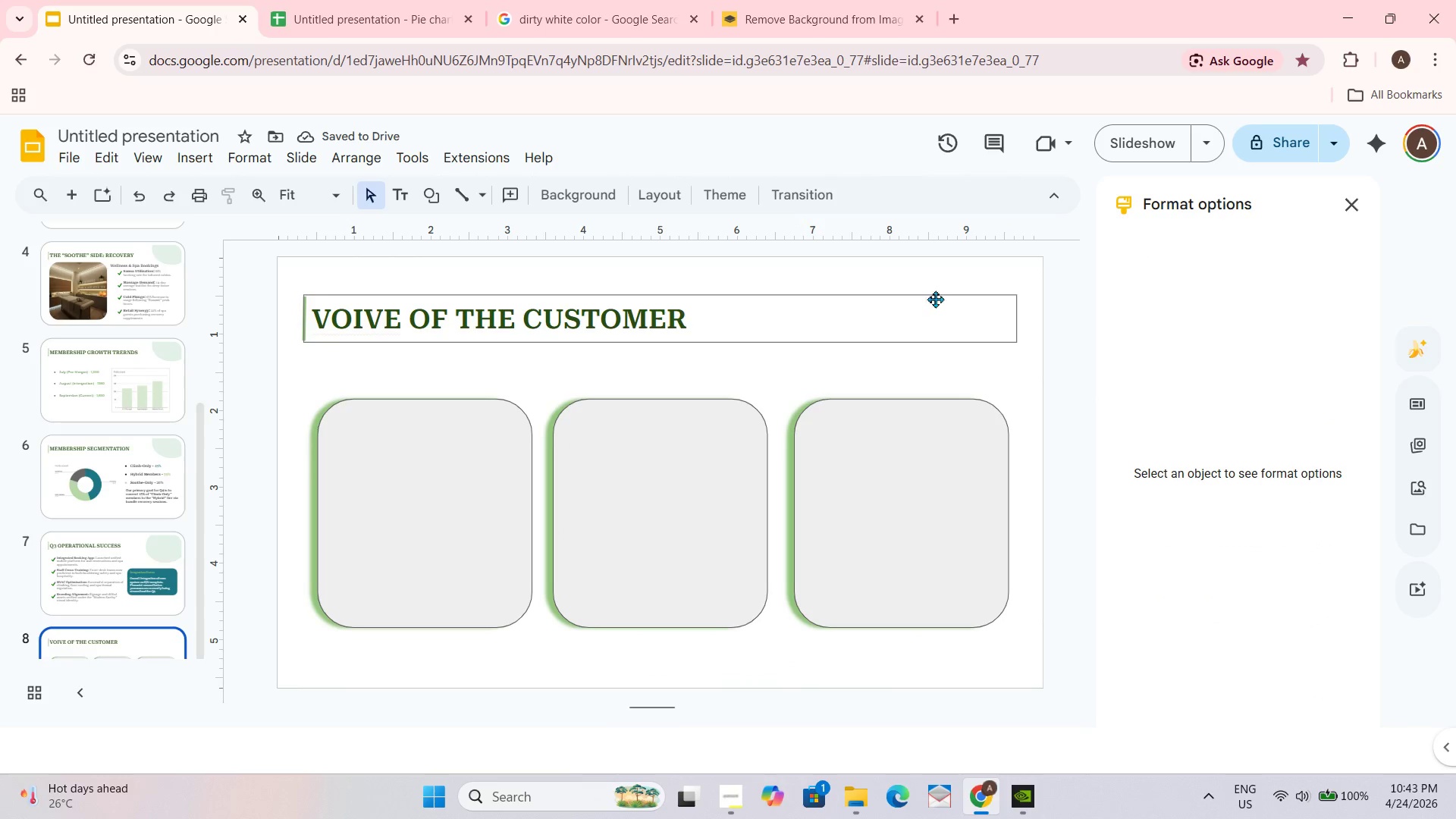 
wait(5.59)
 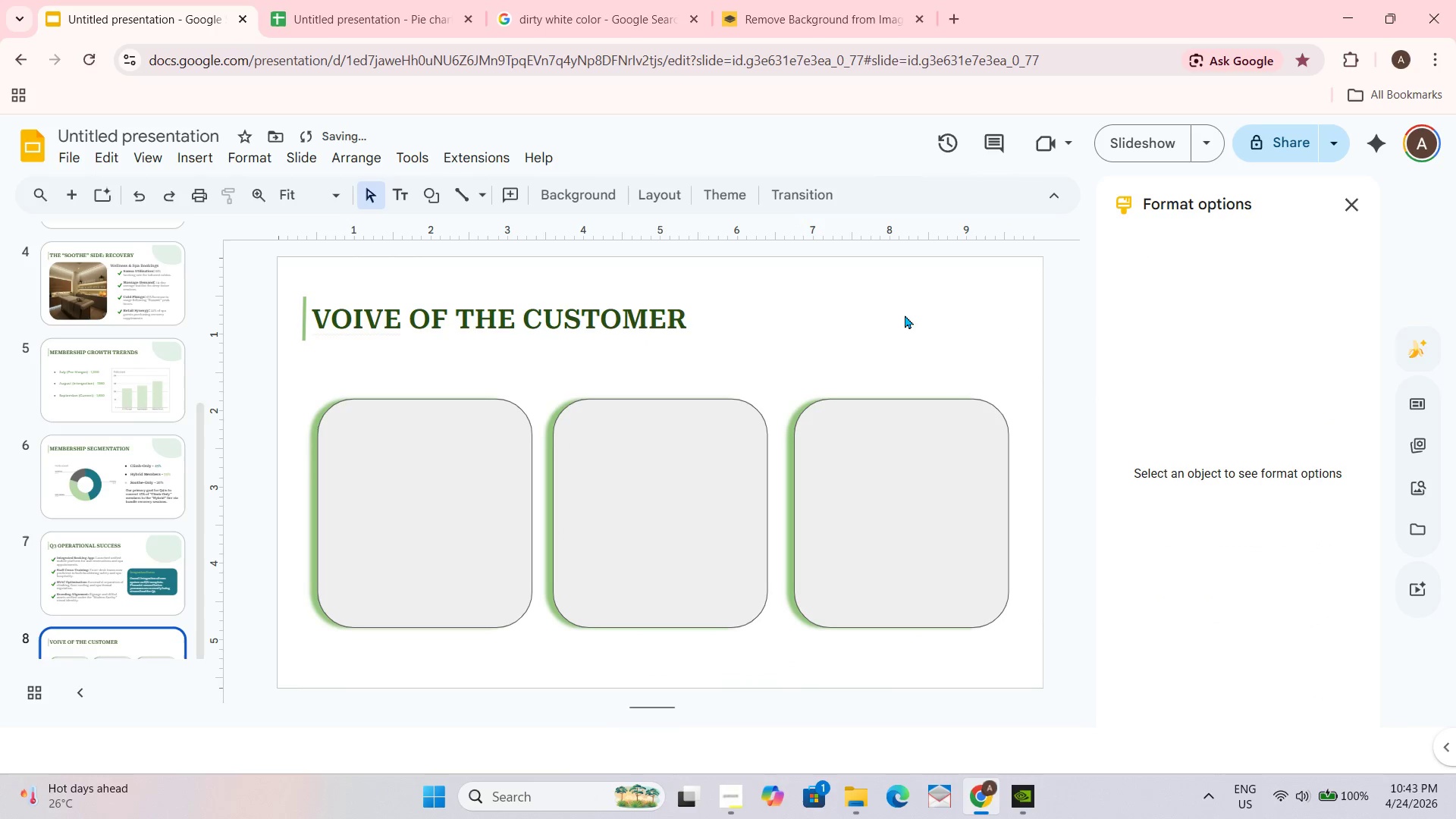 
double_click([441, 514])
 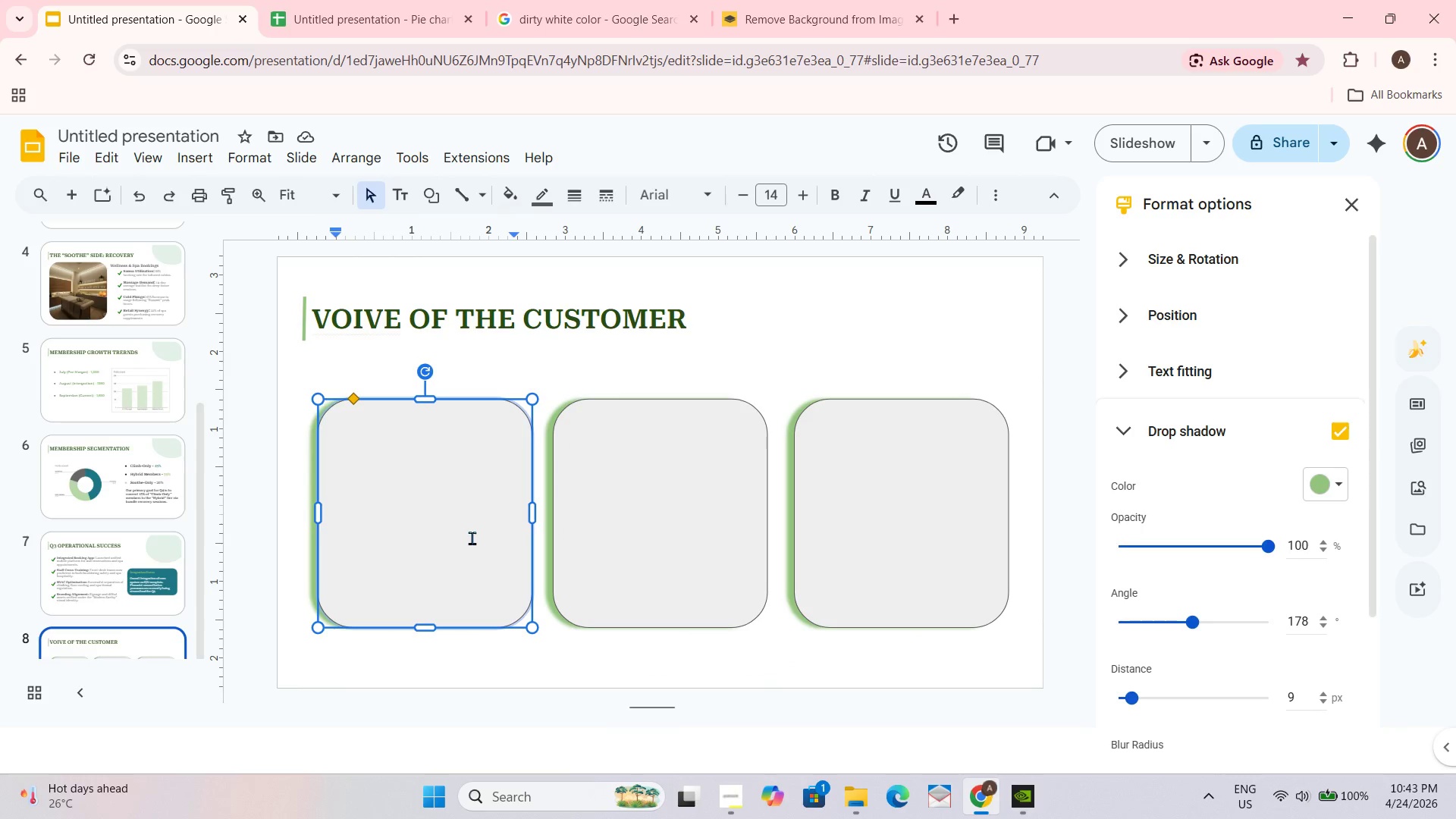 
left_click_drag(start_coordinate=[477, 532], to_coordinate=[477, 529])
 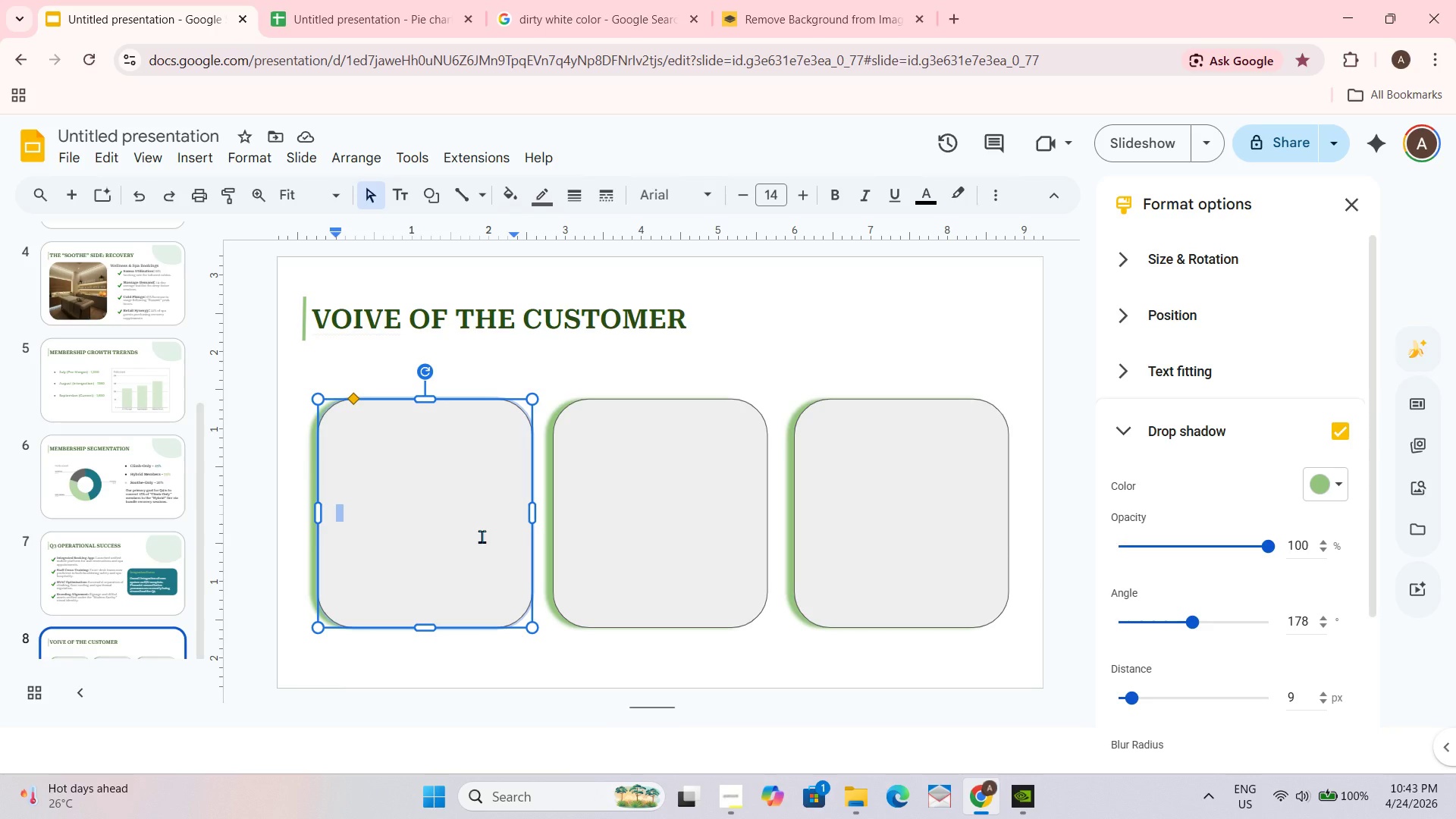 
key(Backspace)
 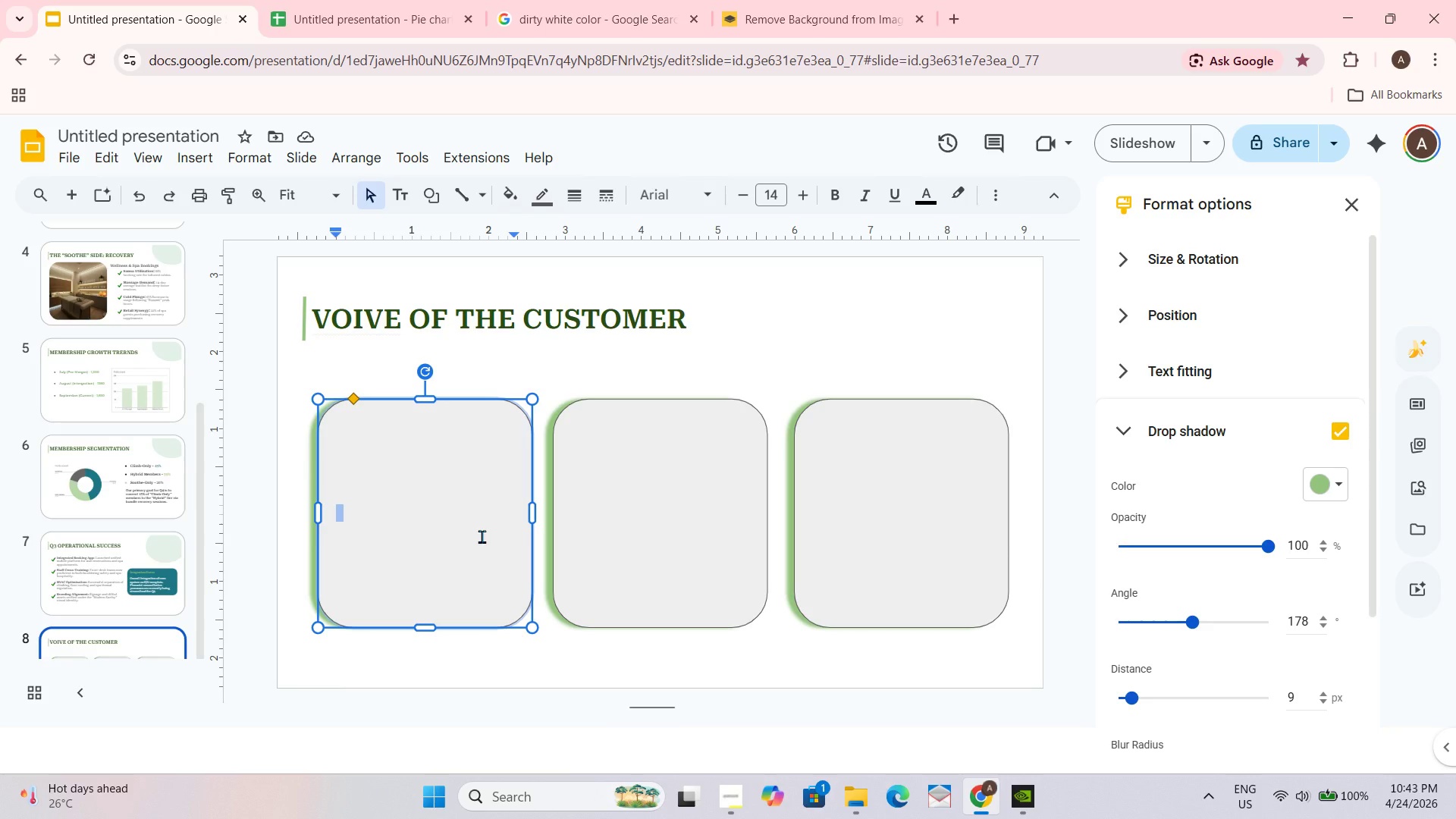 
key(Shift+Quote)
 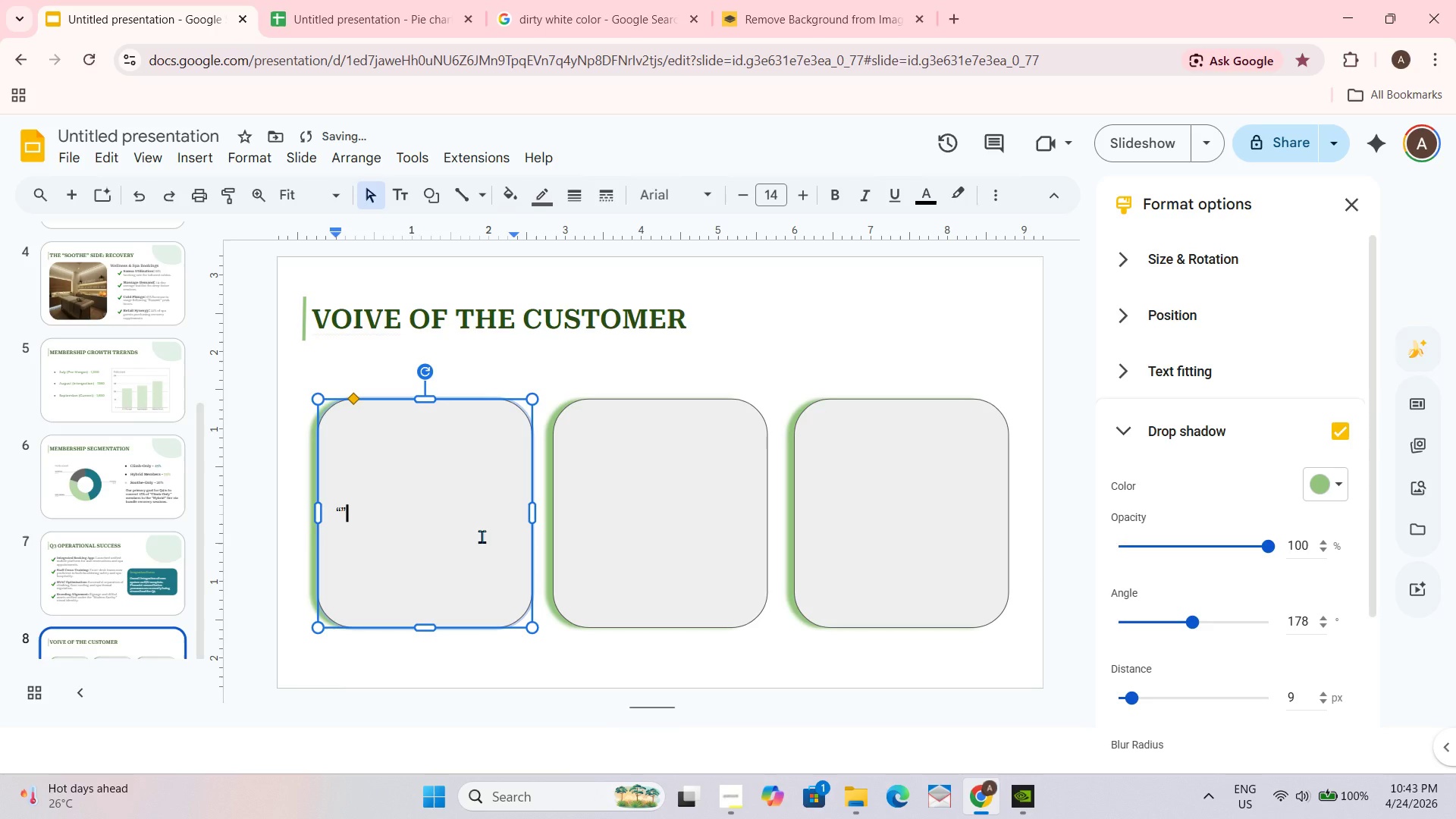 
key(Shift+Quote)
 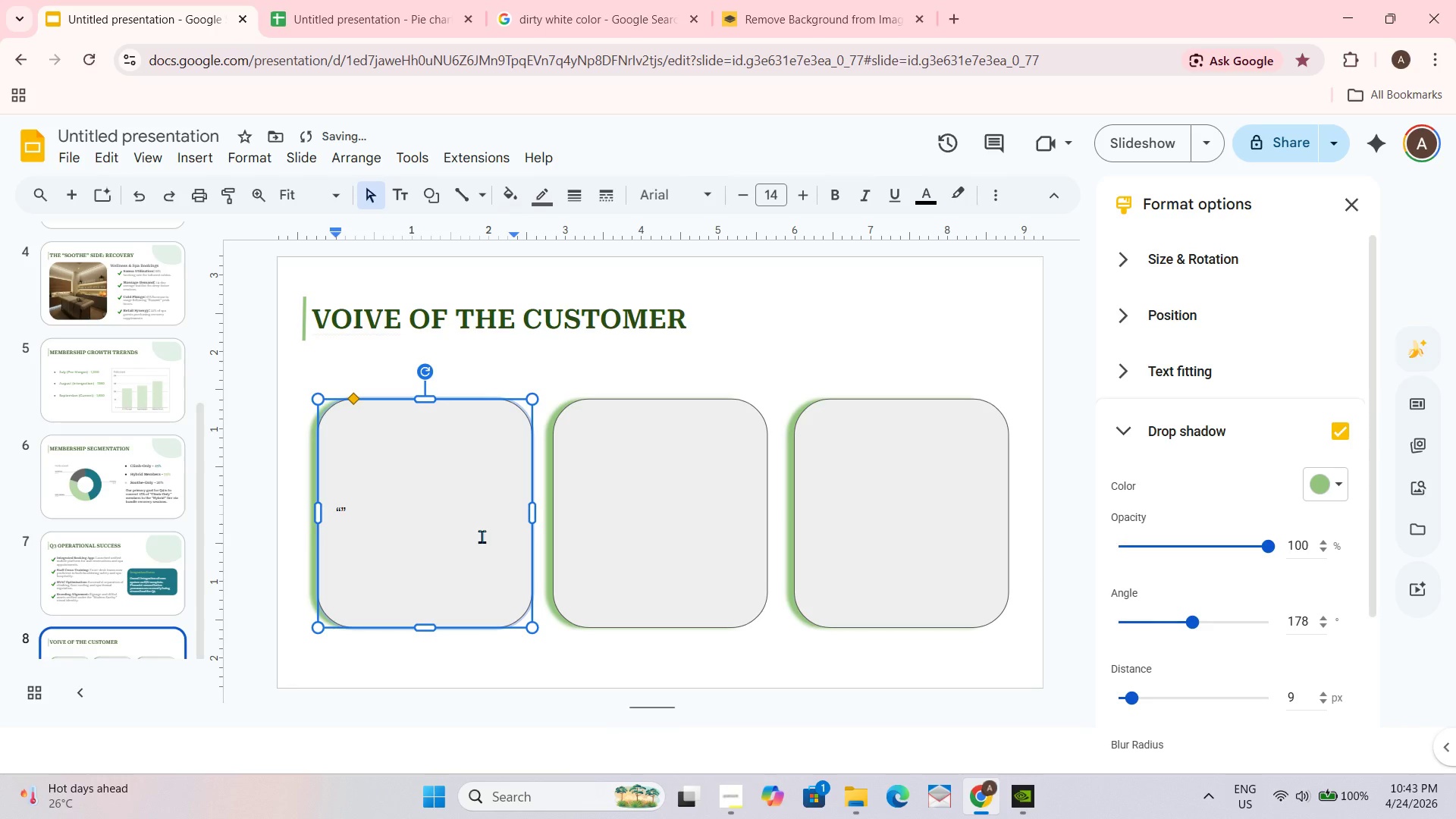 
key(ArrowLeft)
 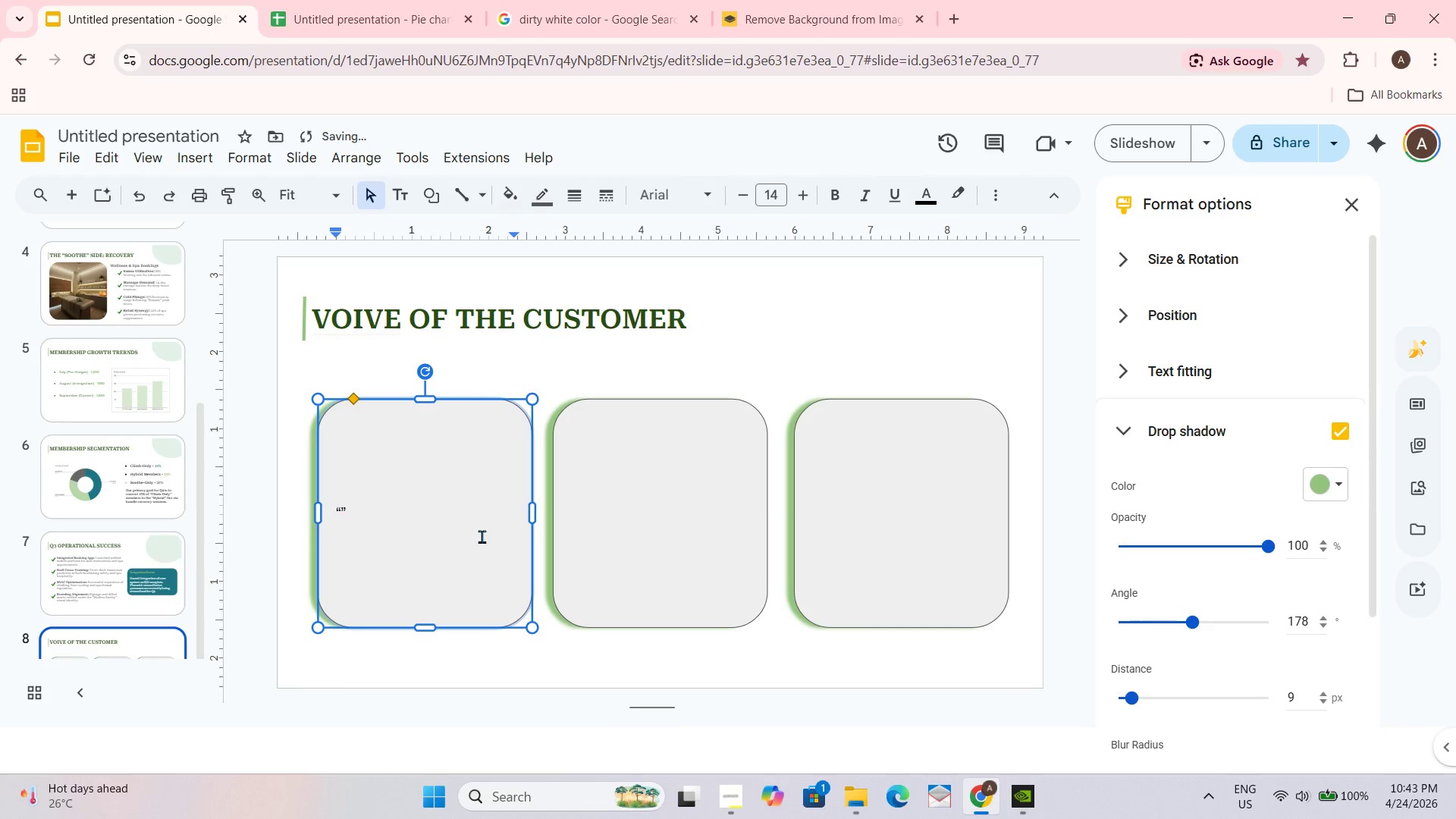 
type(bEI)
key(Backspace)
key(Backspace)
key(Backspace)
type(Being ab;e tp )
key(Backspace)
key(Backspace)
key(Backspace)
key(Backspace)
key(Backspace)
key(Backspace)
type(le to jump stt)
key(Backspace)
type(raight intp t)
key(Backspace)
key(Backspace)
key(Backspace)
type(o )
 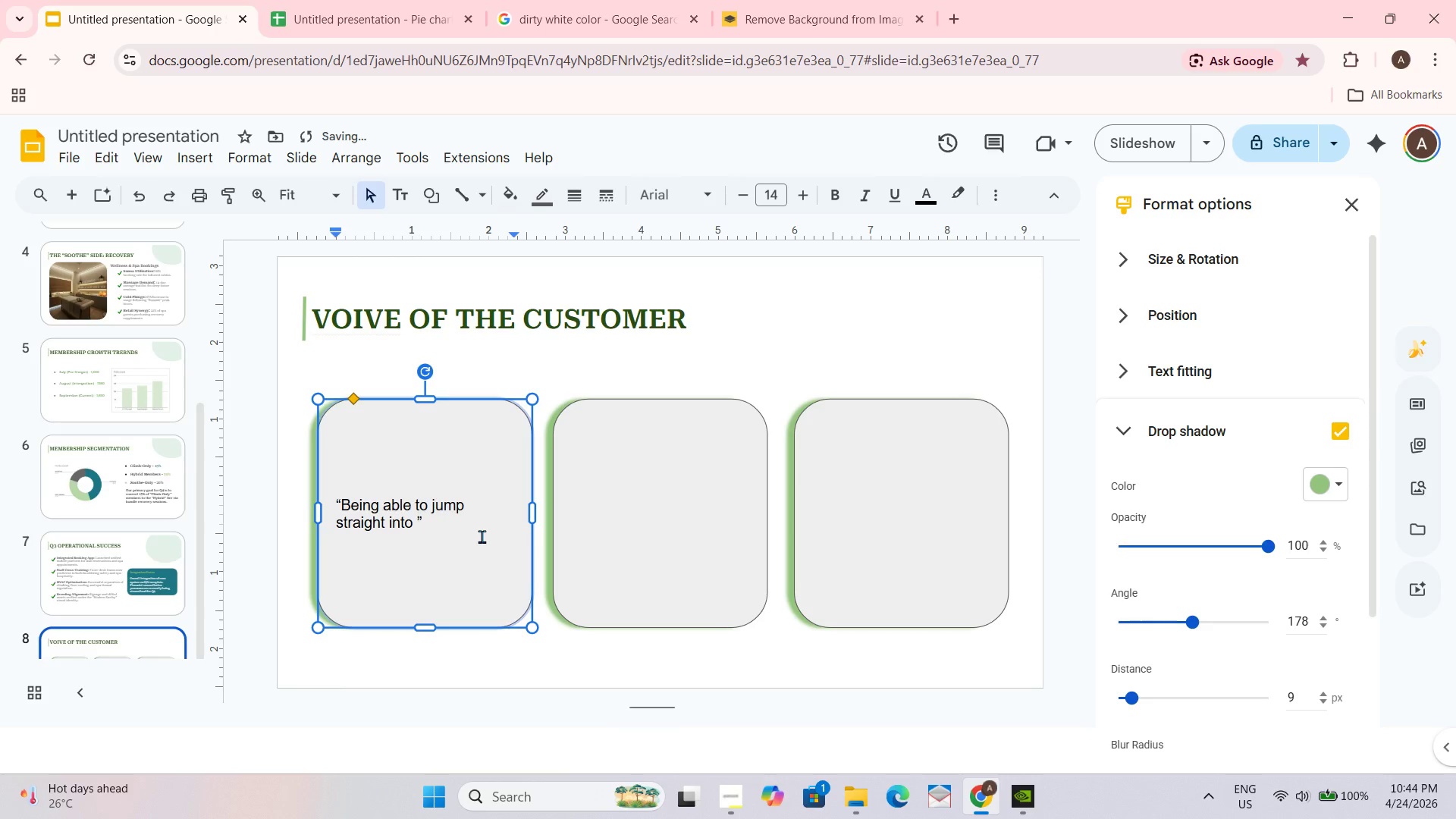 
wait(6.22)
 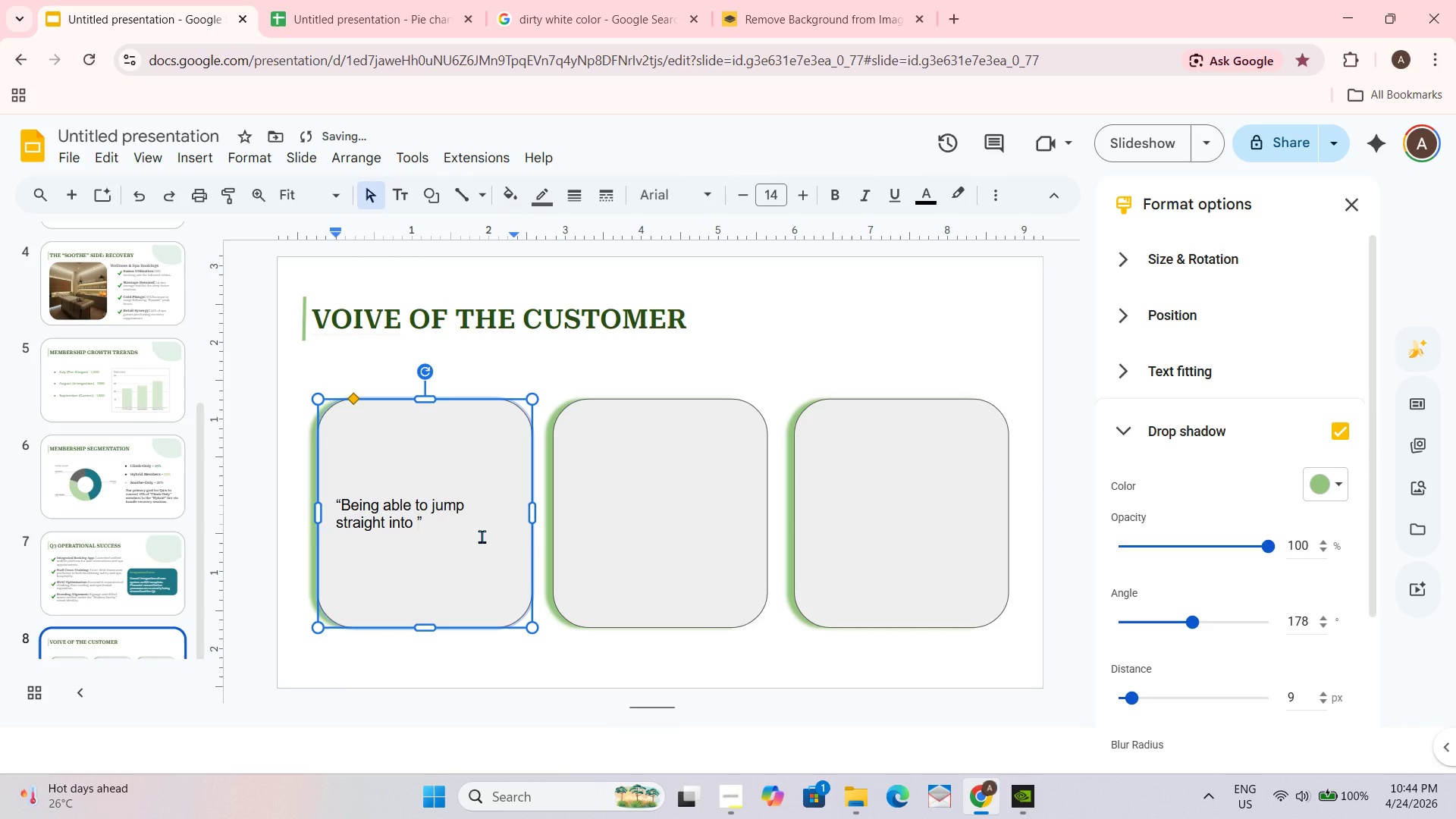 
type(the)
 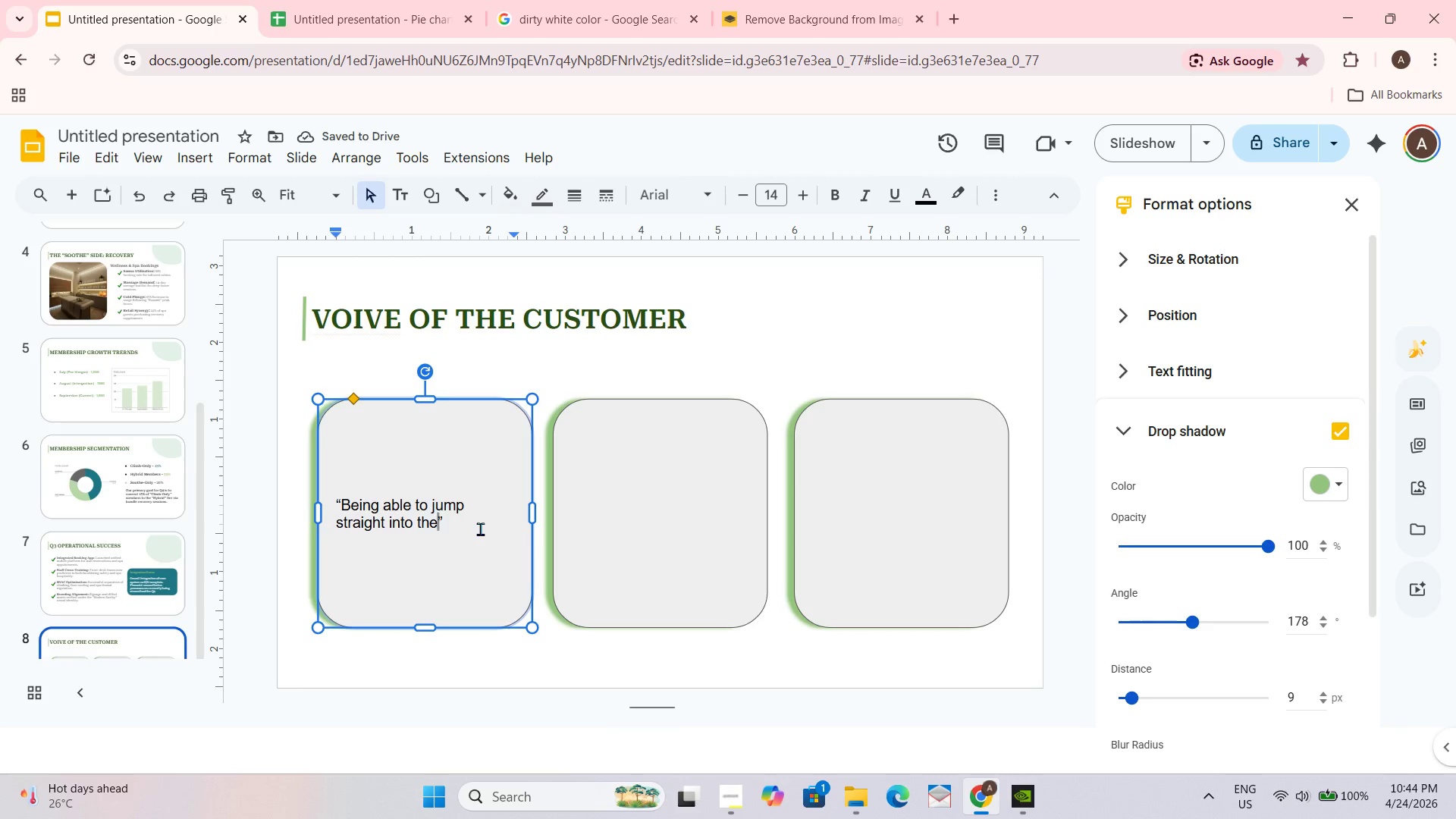 
wait(6.94)
 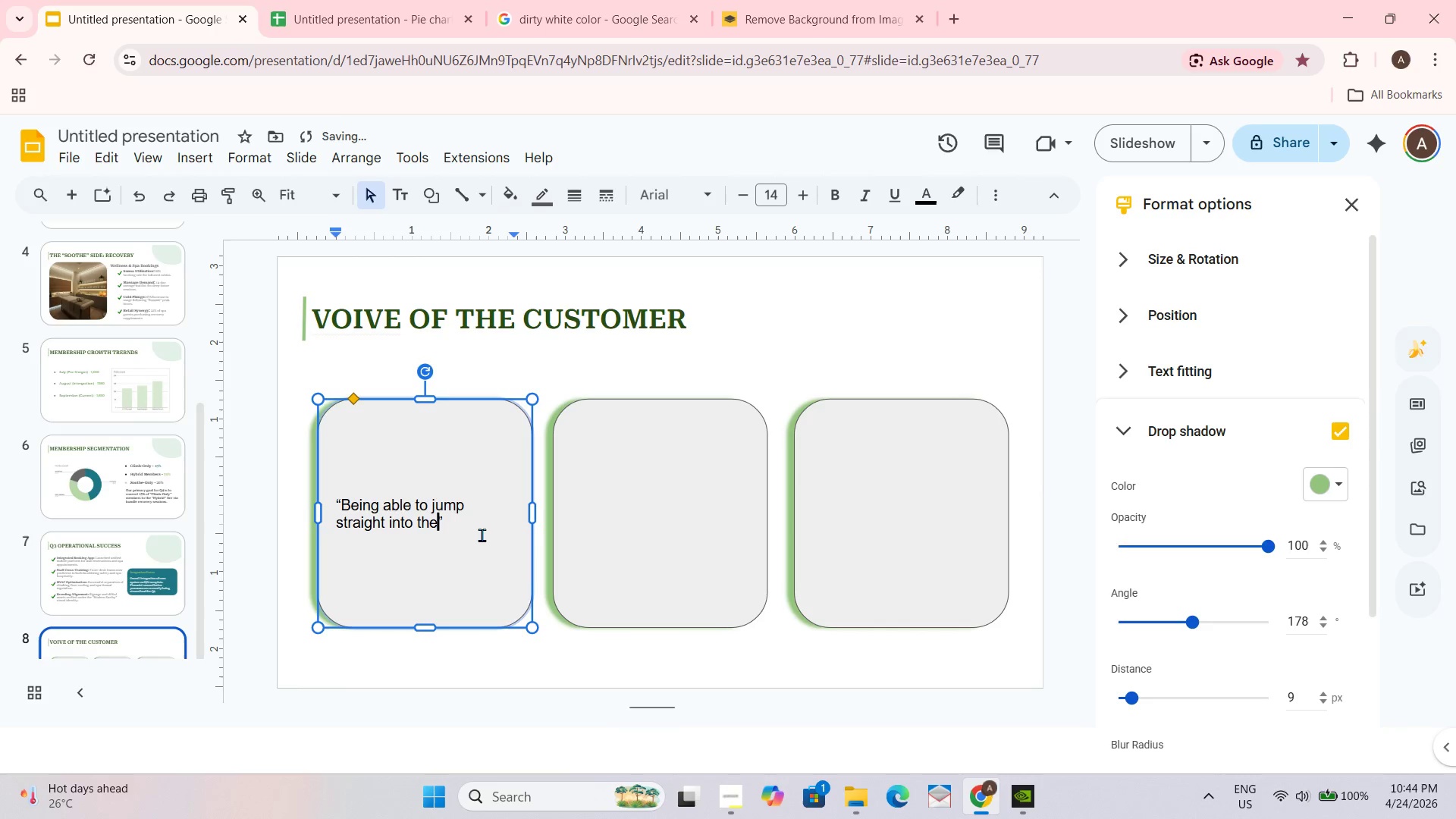 
type( infrade)
key(Backspace)
key(Backspace)
type(red)
 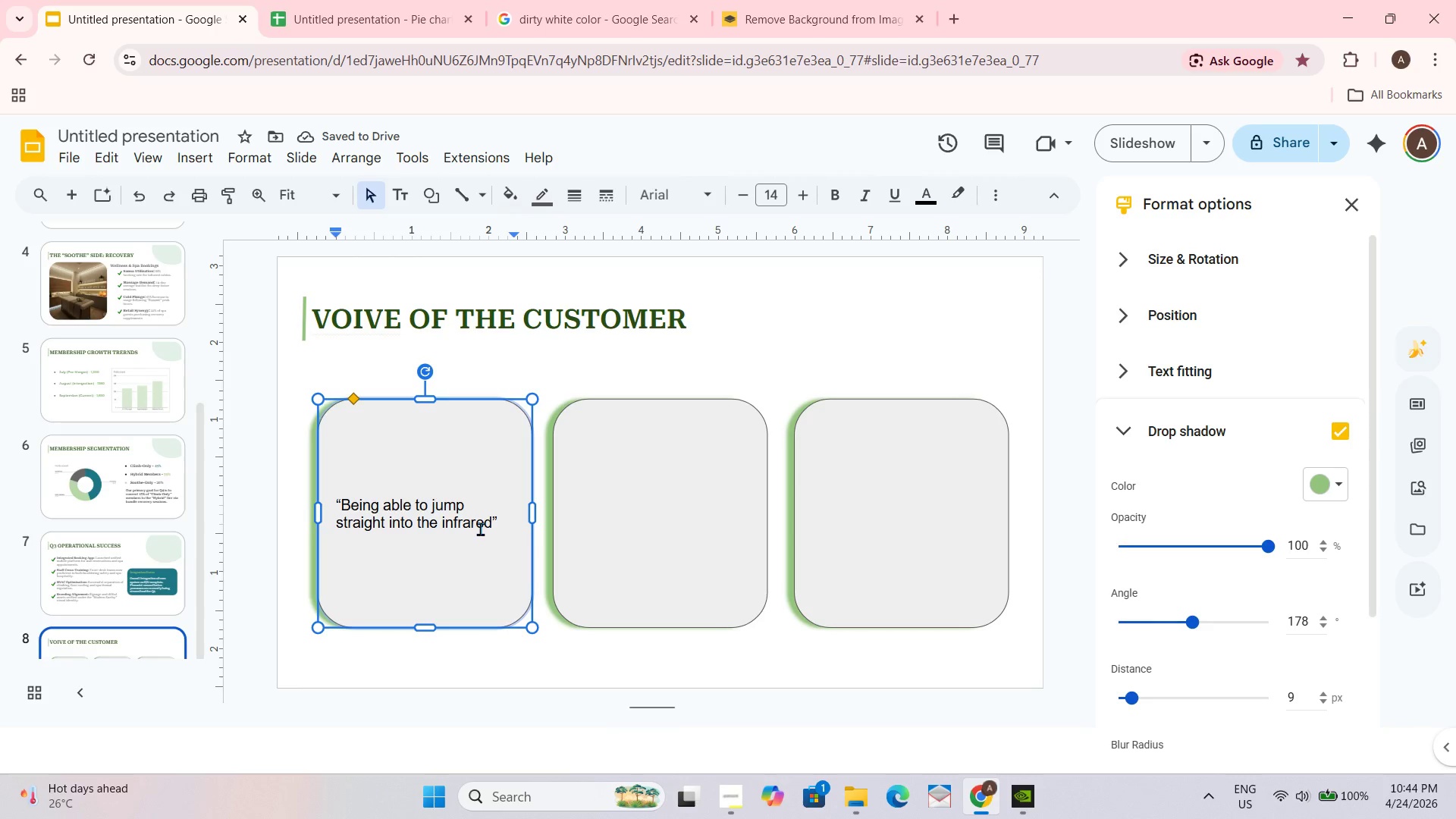 
type( sauna after a jeavheavy projectr)
key(Backspace)
type(t)
key(Backspace)
key(Backspace)
type(t session has com[)
key(Backspace)
type(pletely changed my recovery game )
key(Backspace)
type(. Best membership Iv)
key(Backspace)
type('ve ever had)
 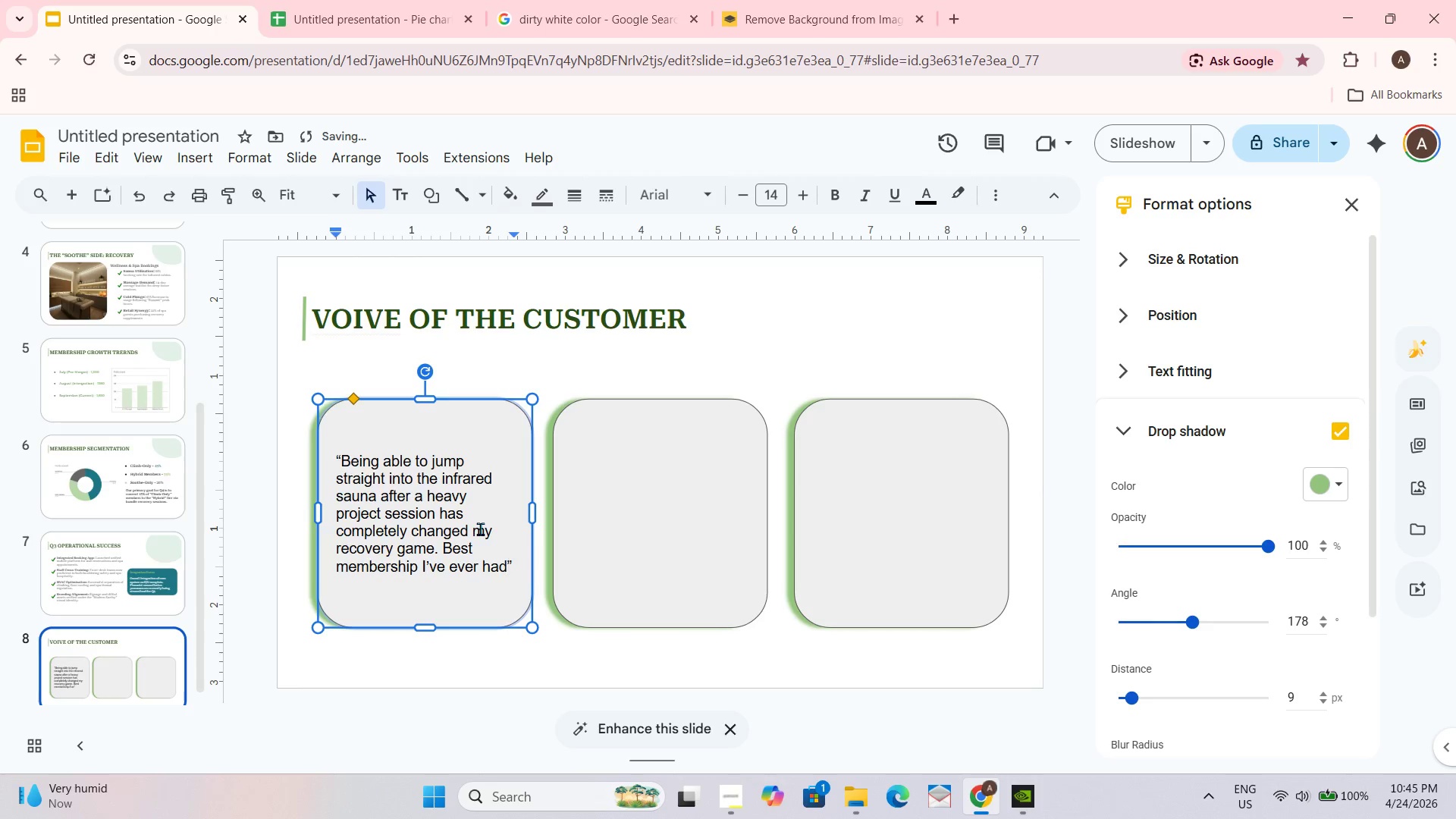 
key(Period)
 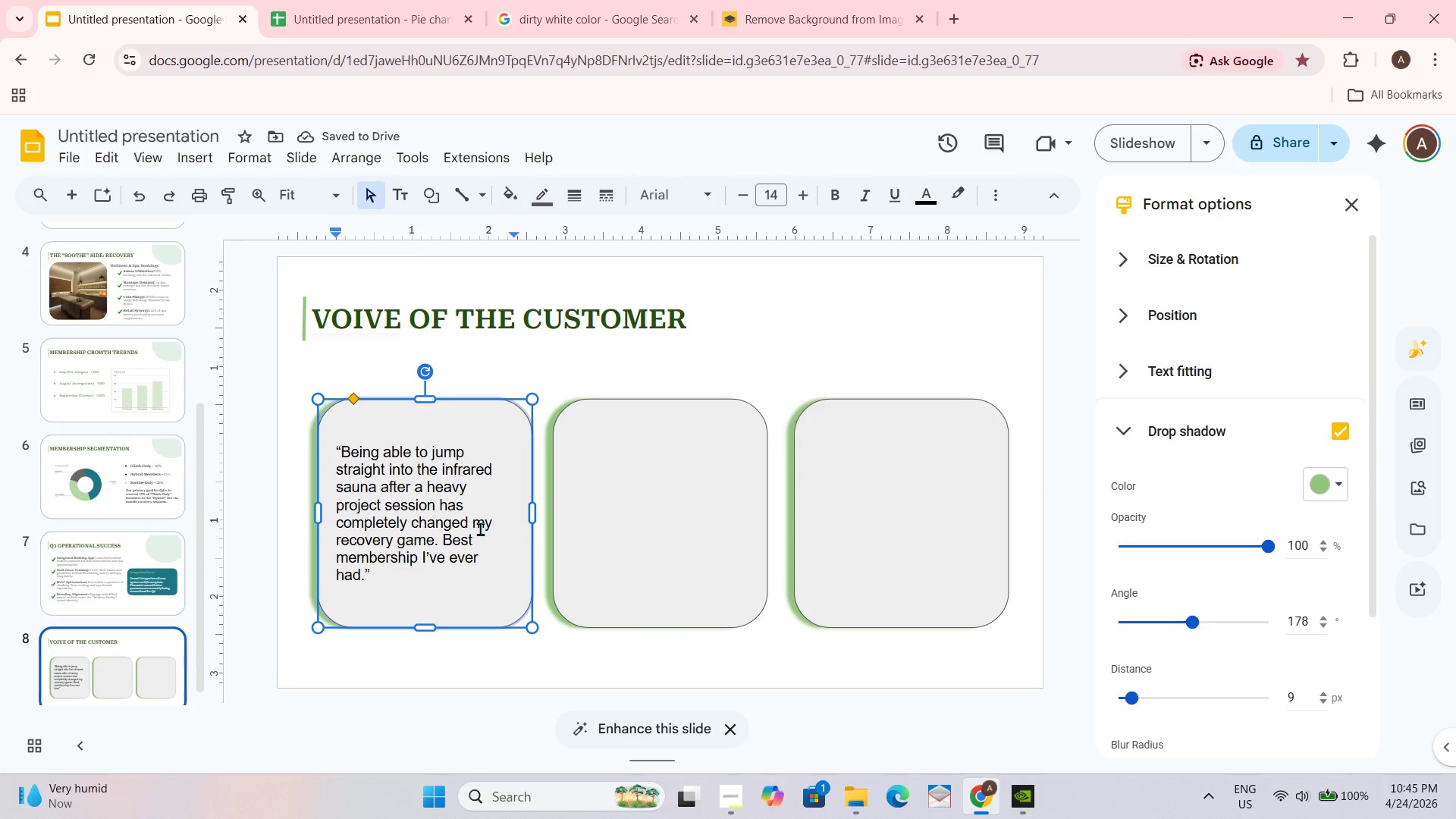 
wait(5.83)
 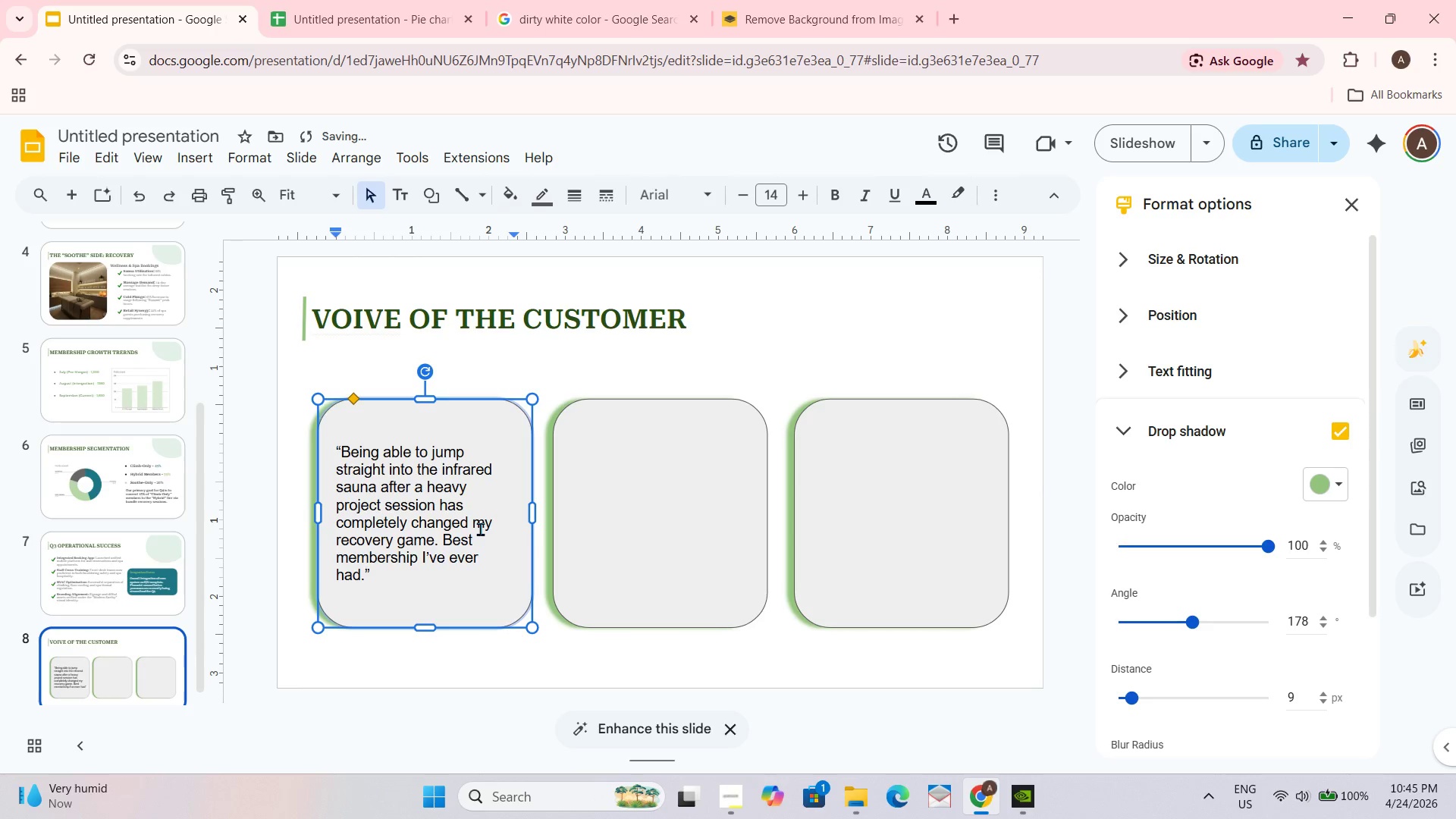 
key(Enter)
 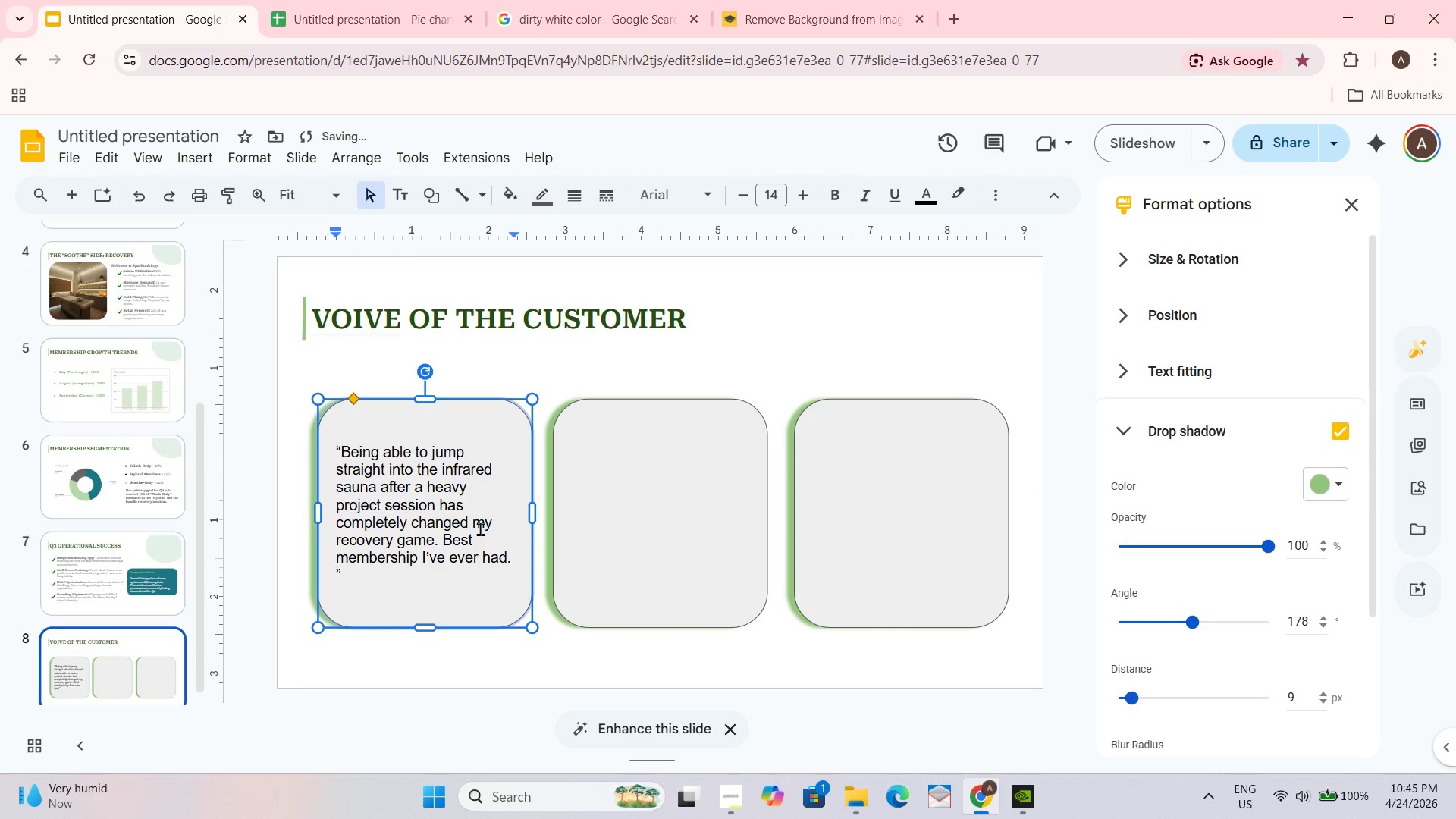 
key(Backspace)
 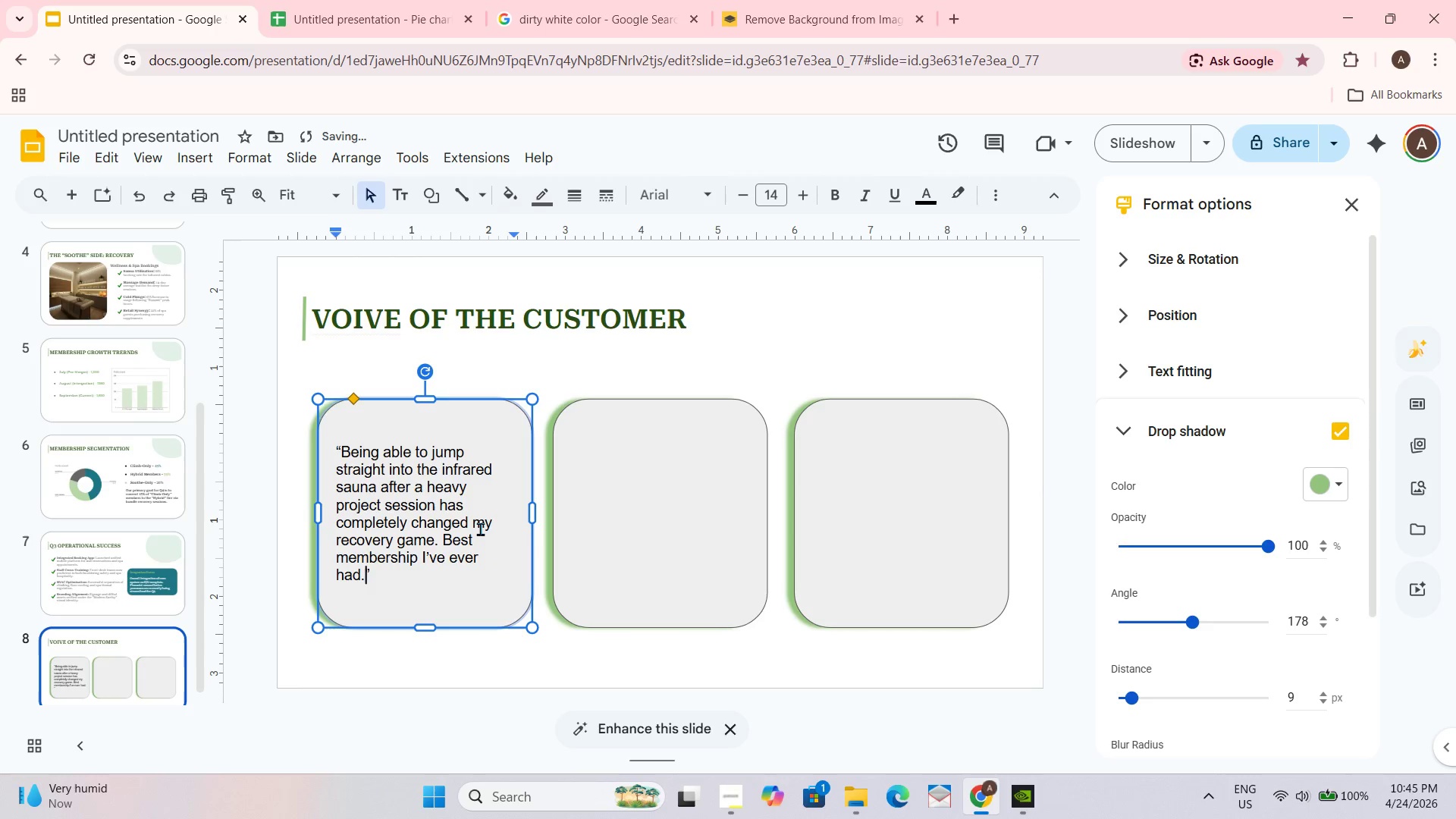 
key(ArrowRight)
 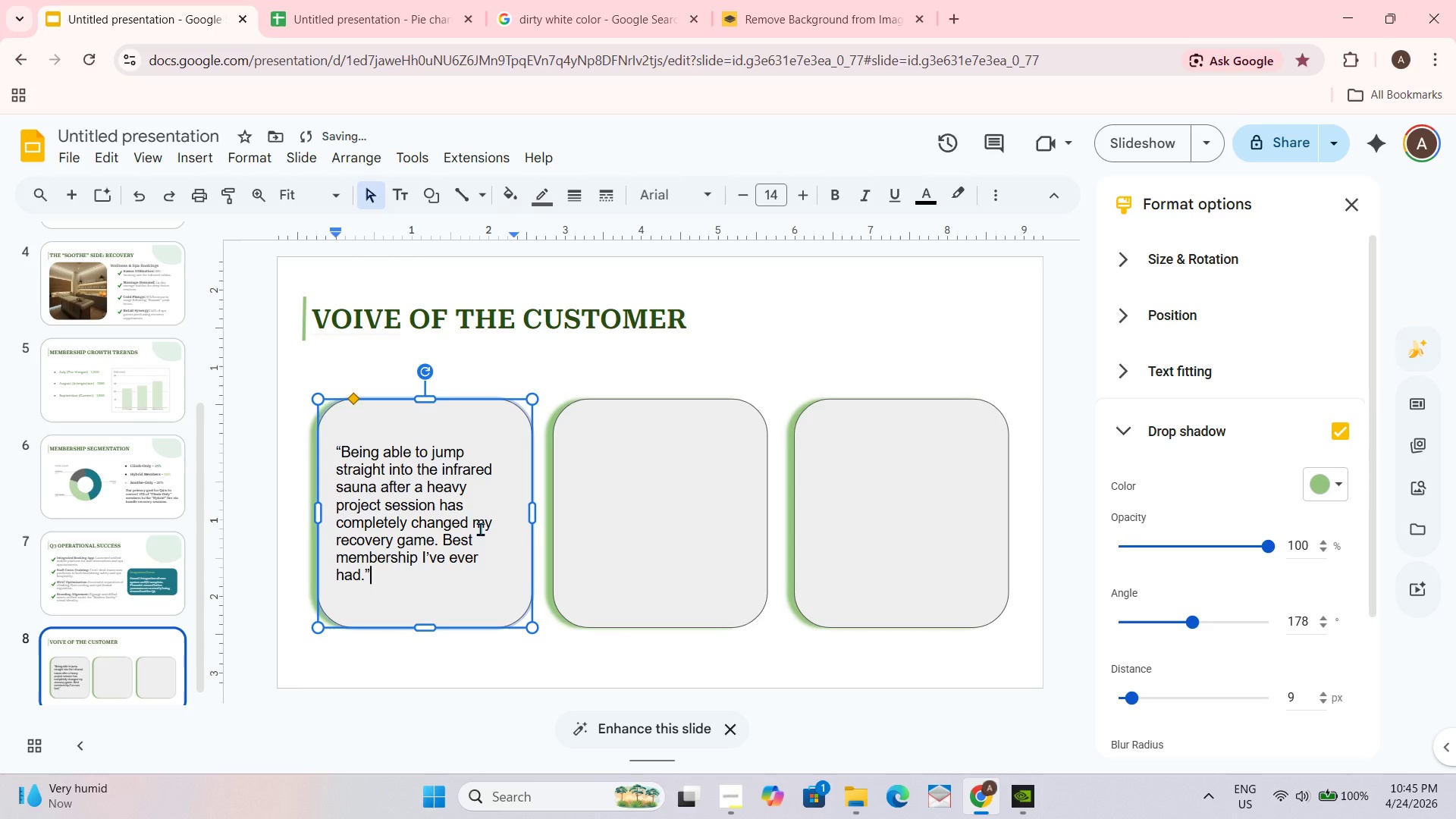 
key(Enter)
 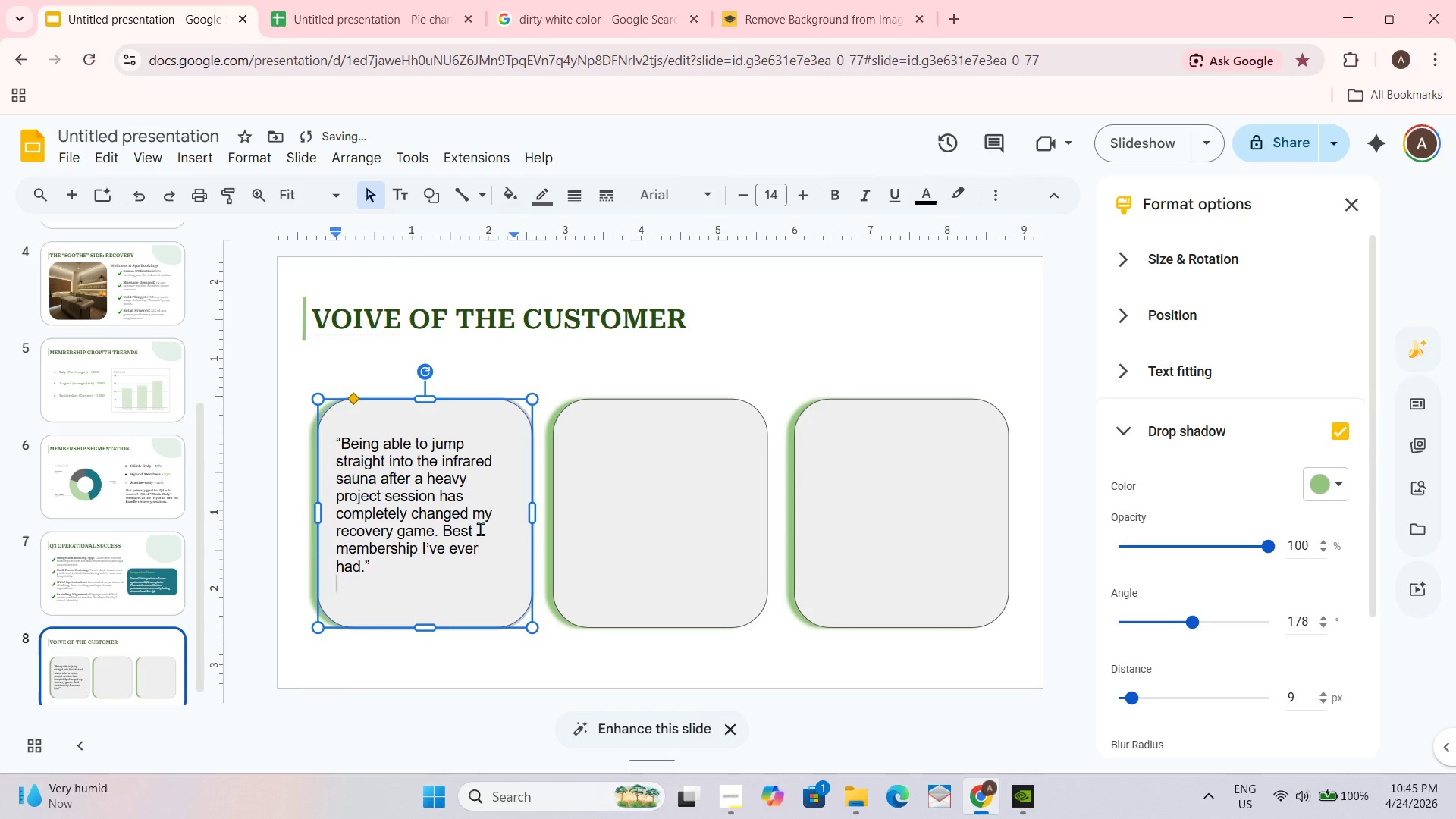 
key(Enter)
 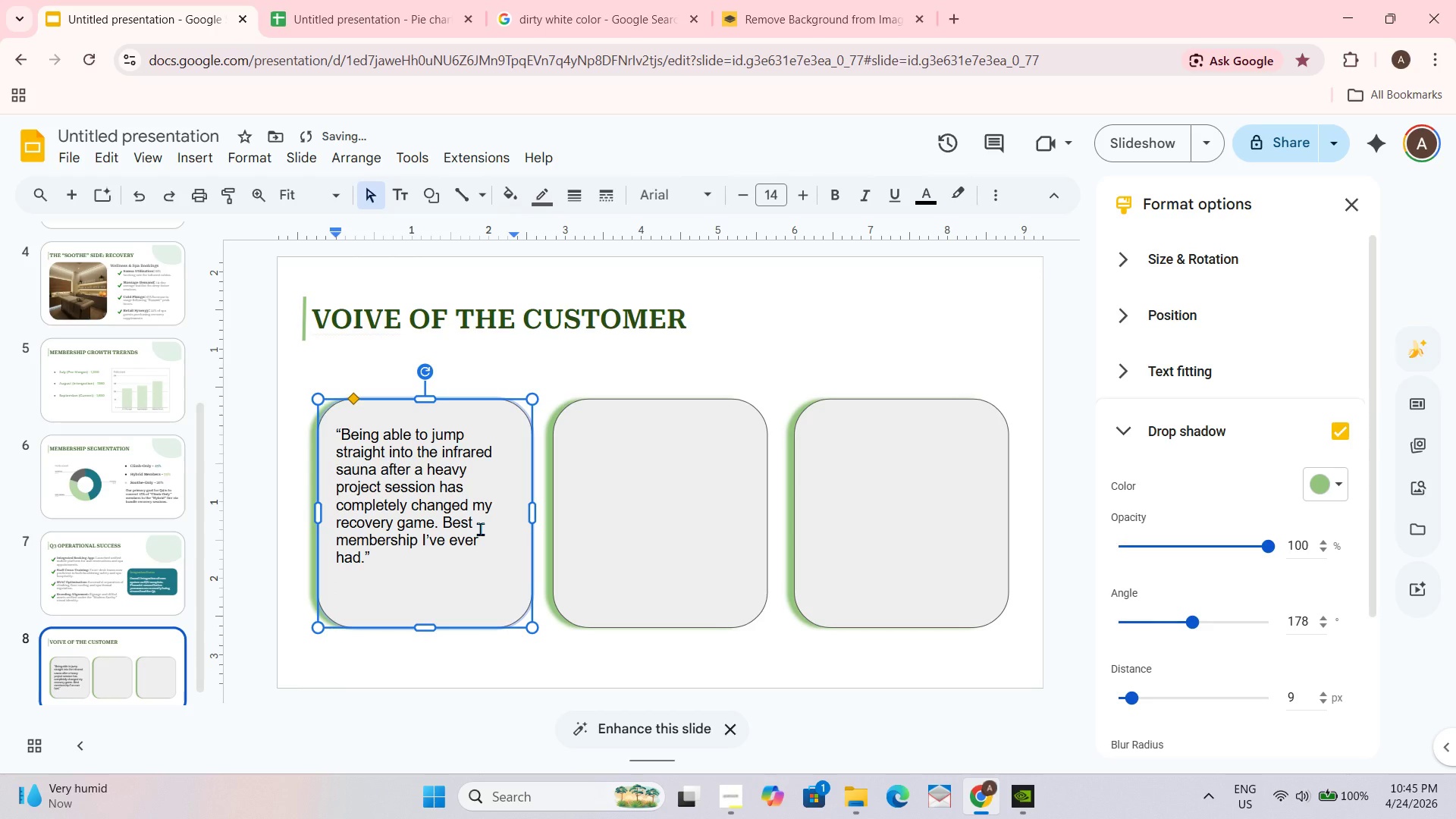 
type(--- Sarah J. Member since Aug)
 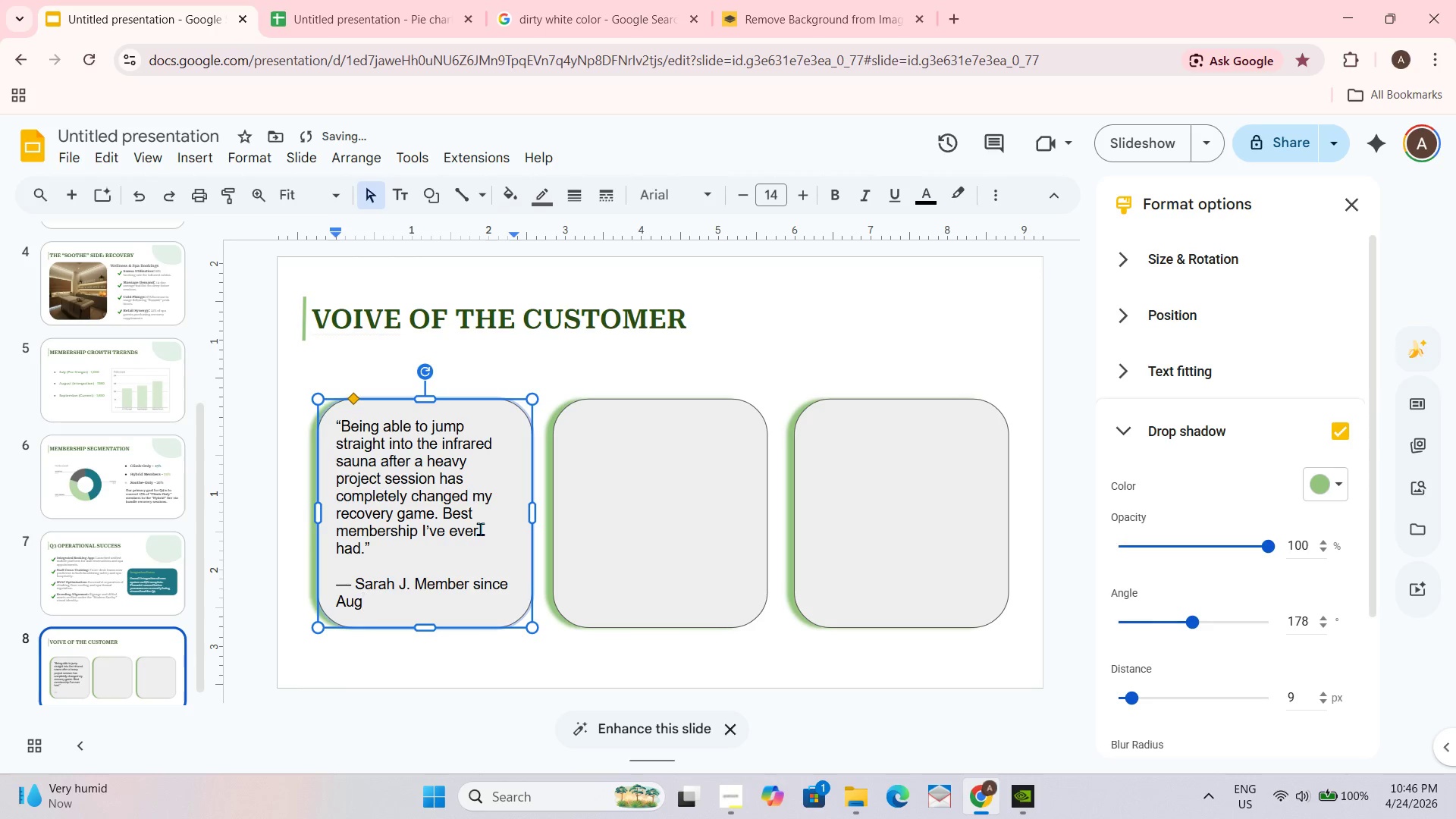 
hold_key(key=ControlLeft, duration=0.56)
 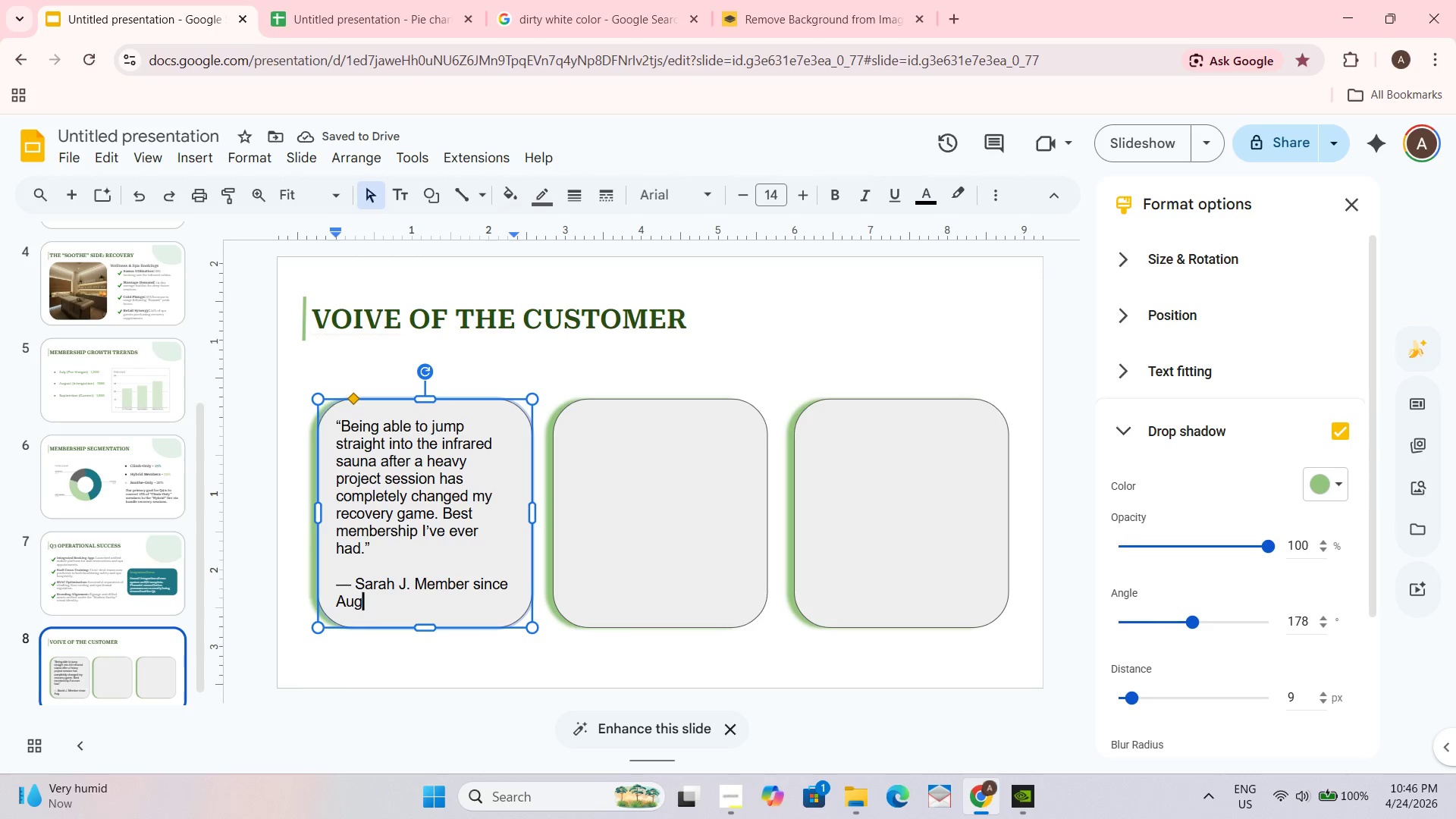 
key(Control+A)
 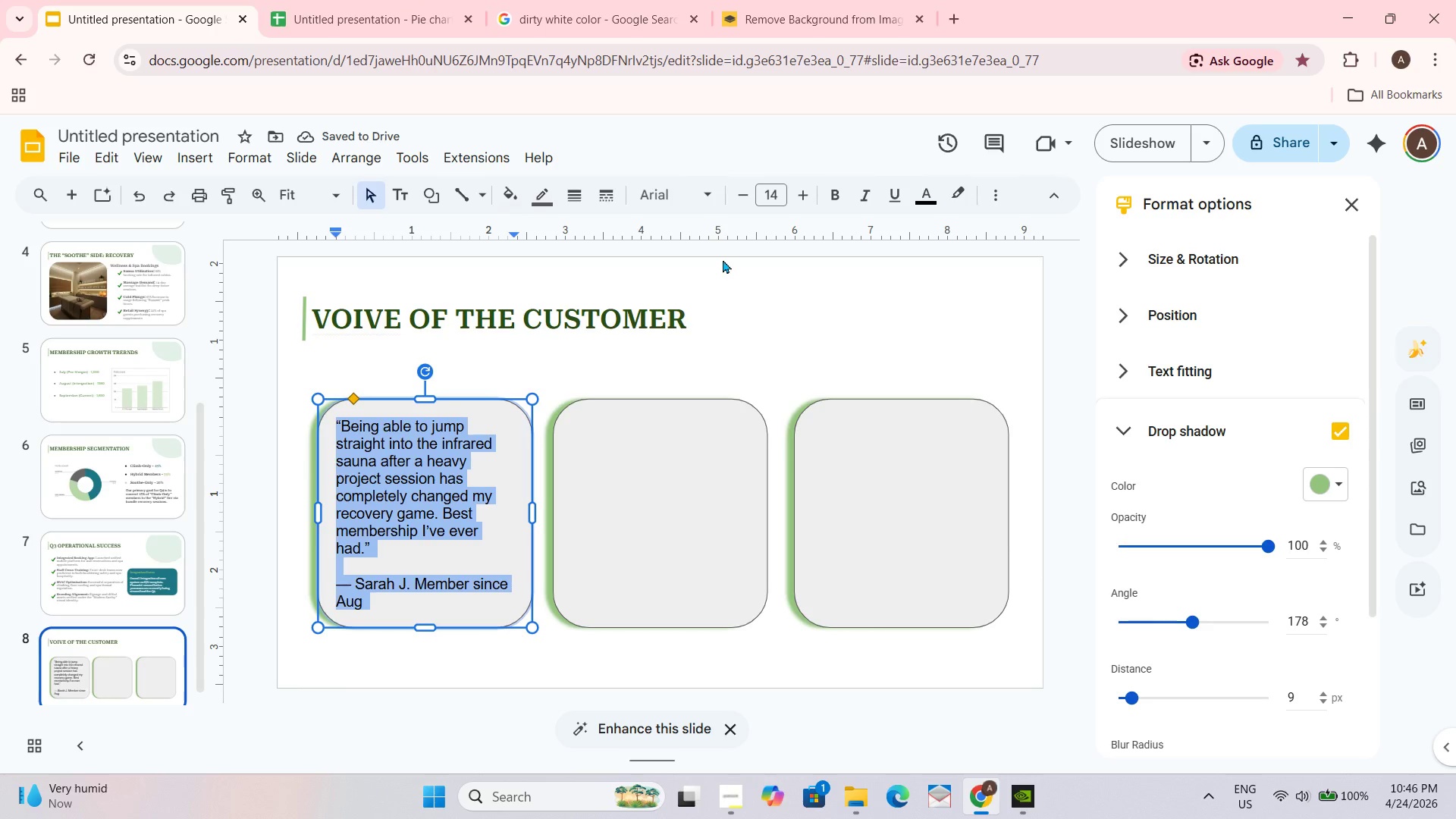 
left_click([701, 184])
 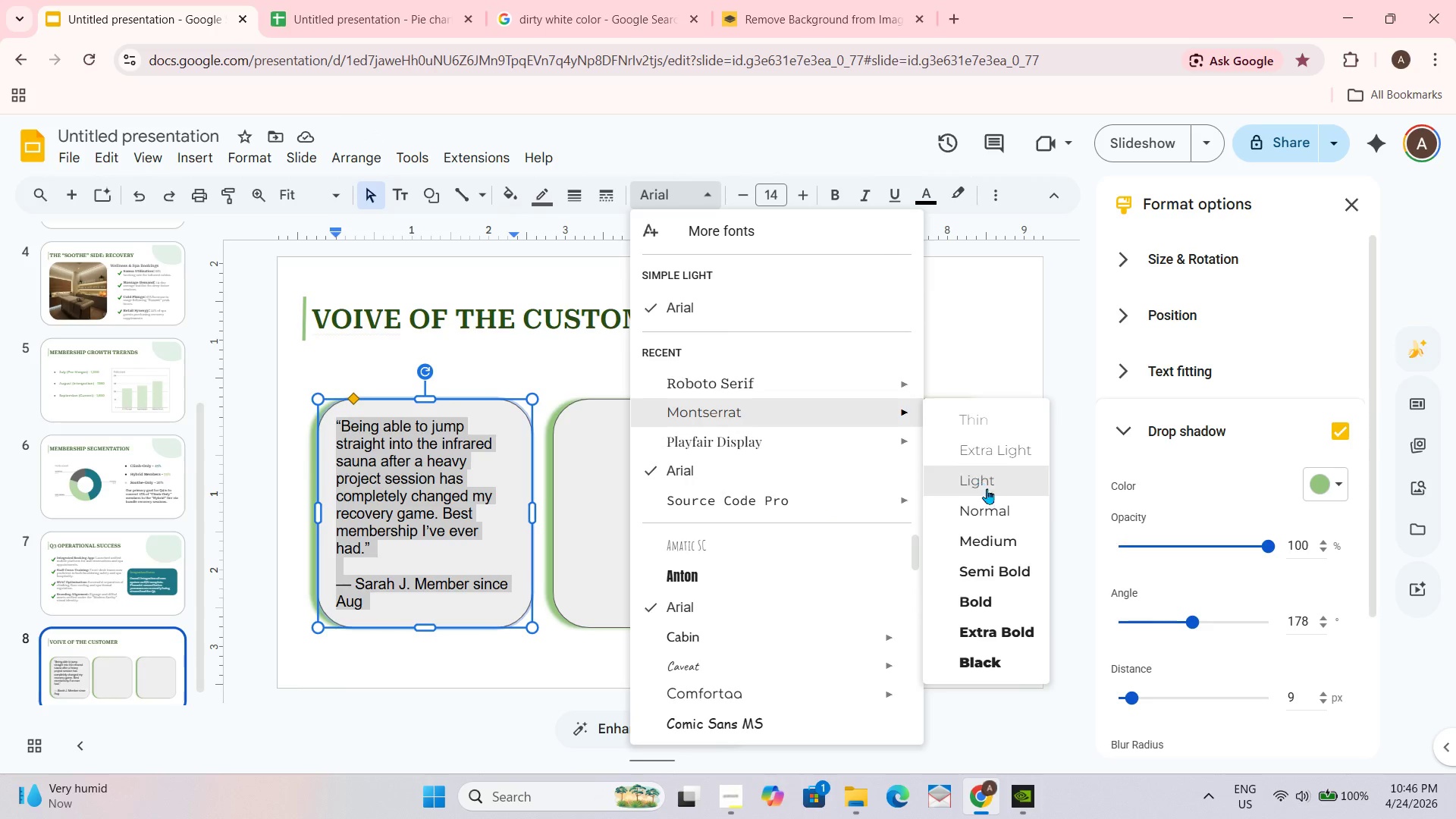 
left_click([1019, 537])
 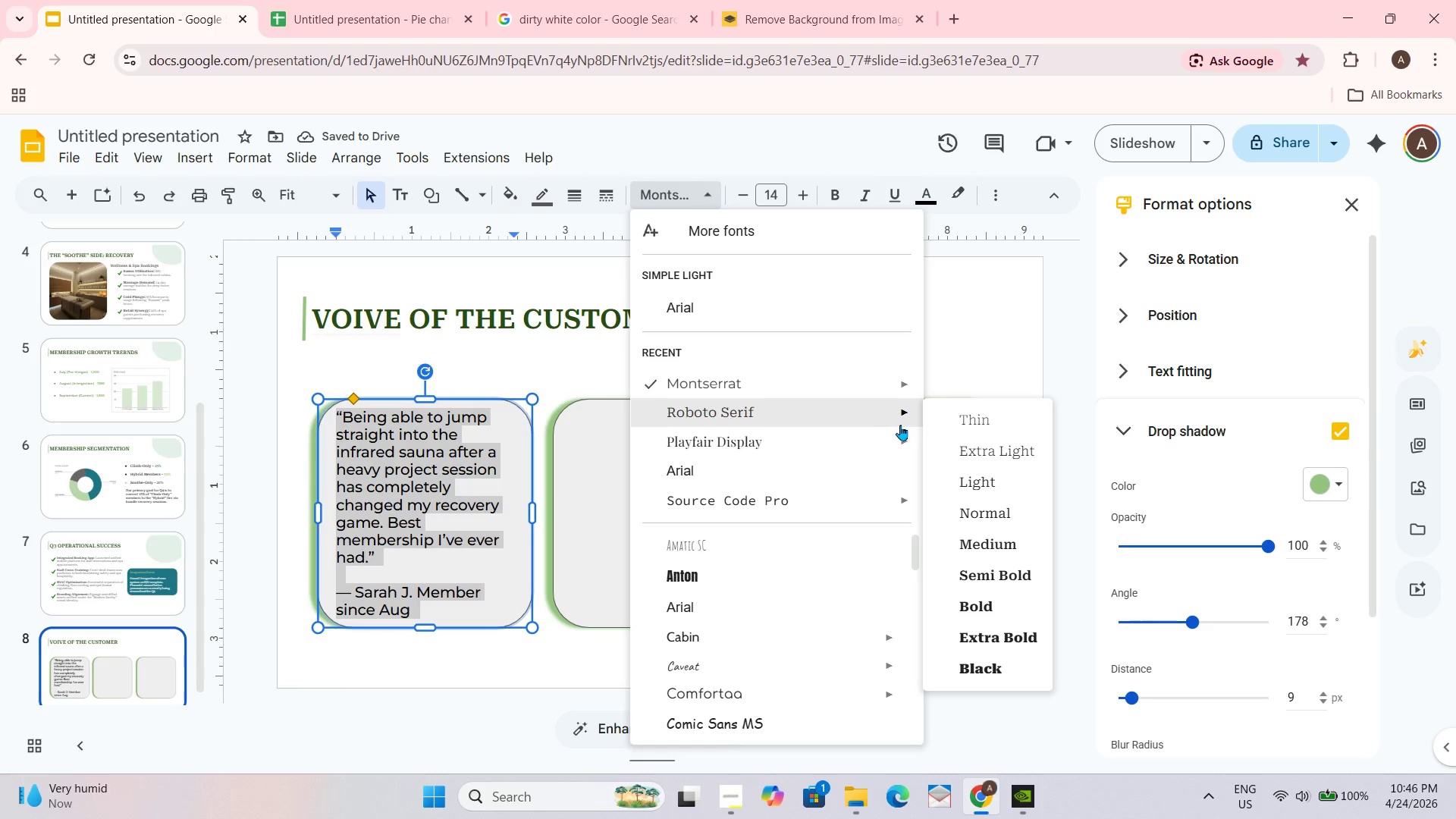 
left_click([1005, 537])
 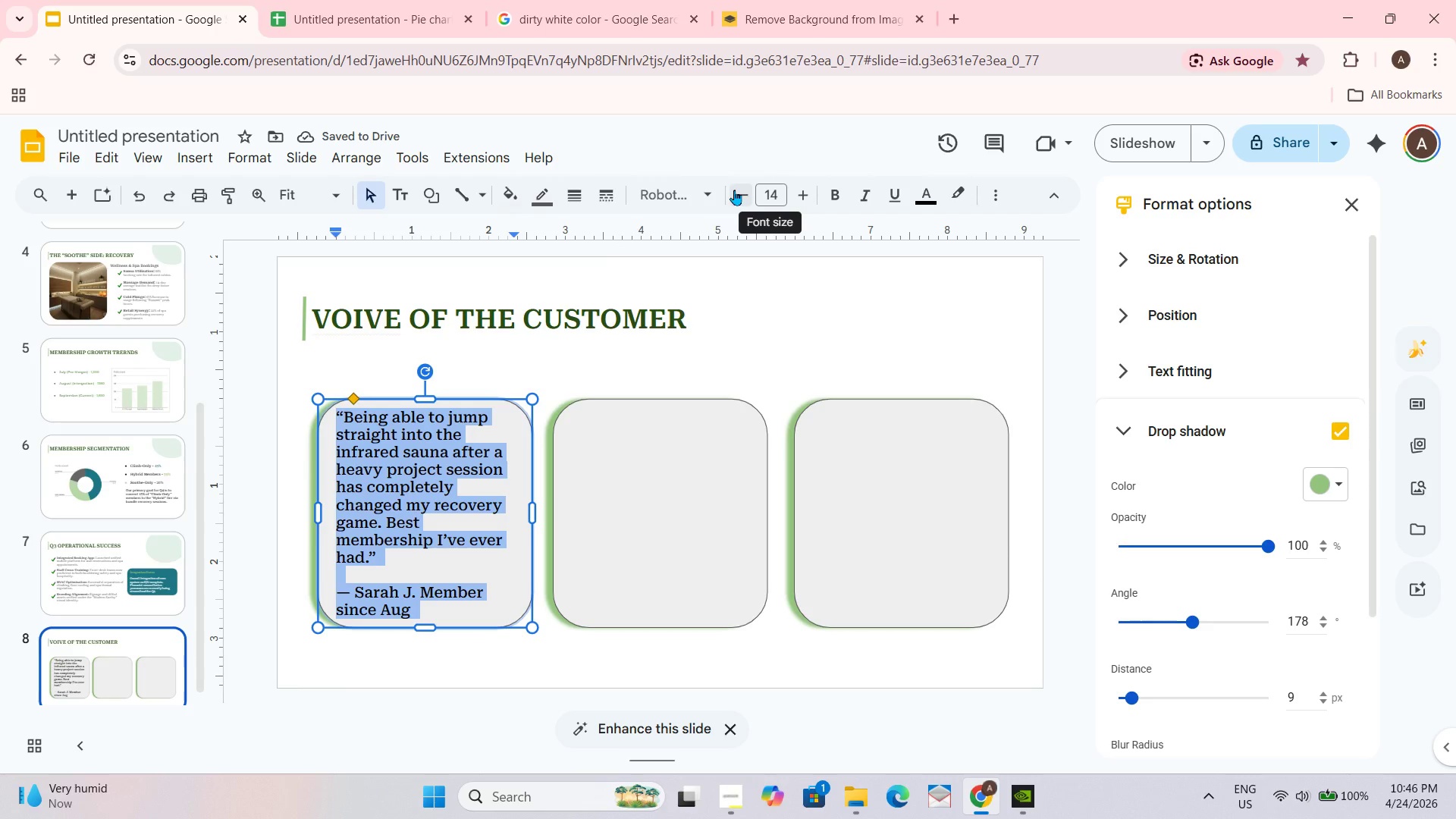 
double_click([717, 305])
 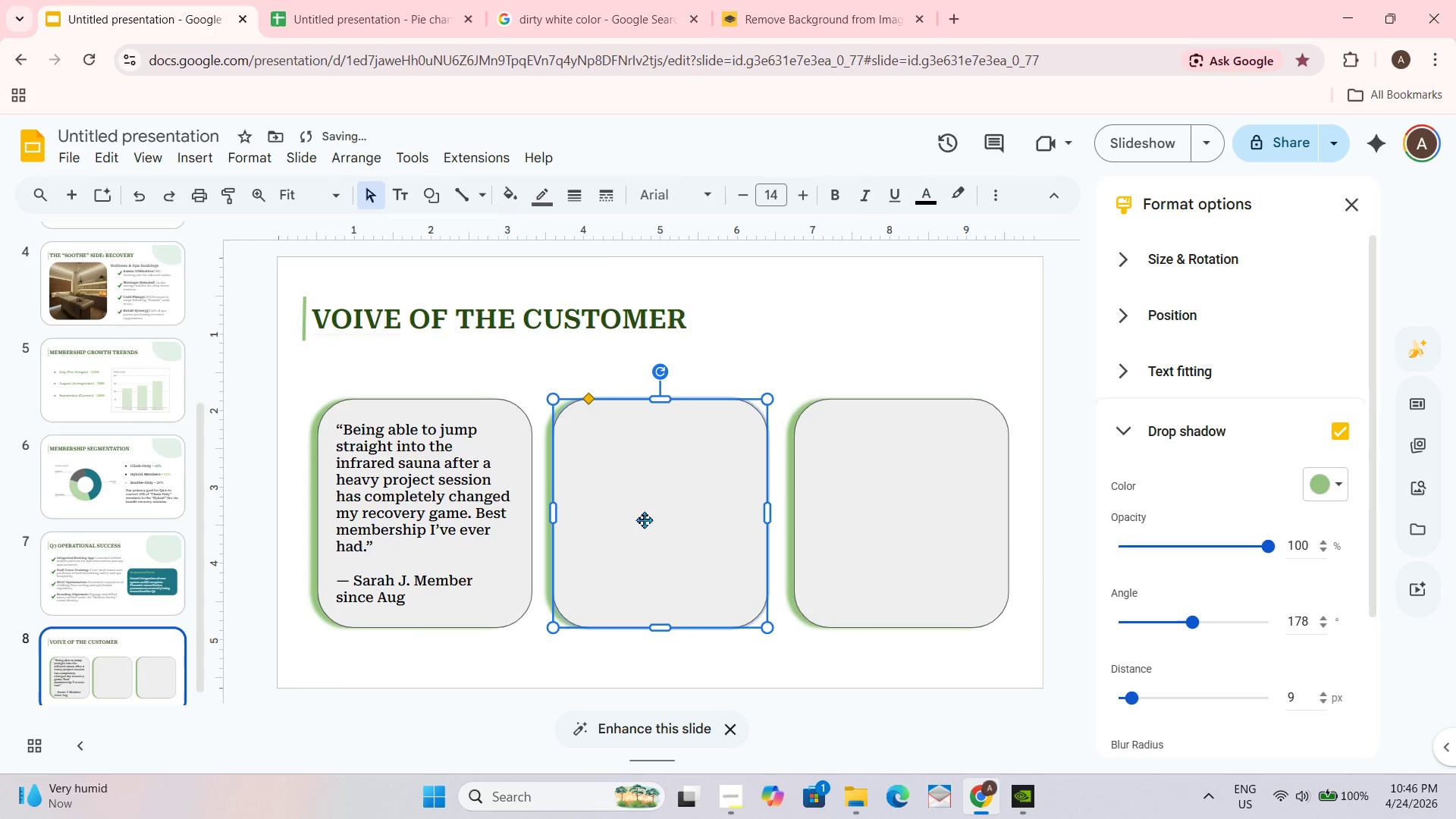 
left_click([645, 507])
 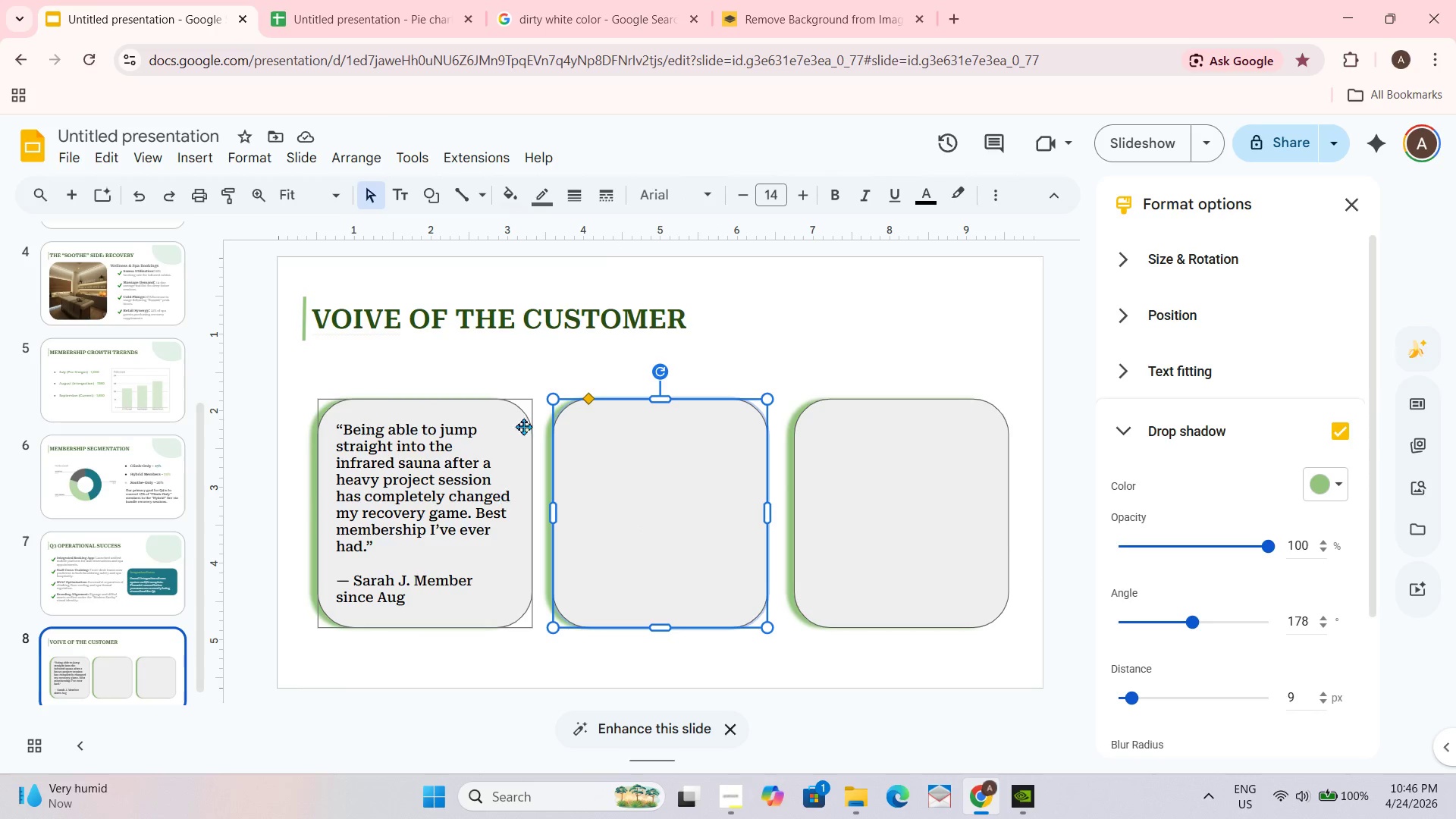 
left_click([509, 409])
 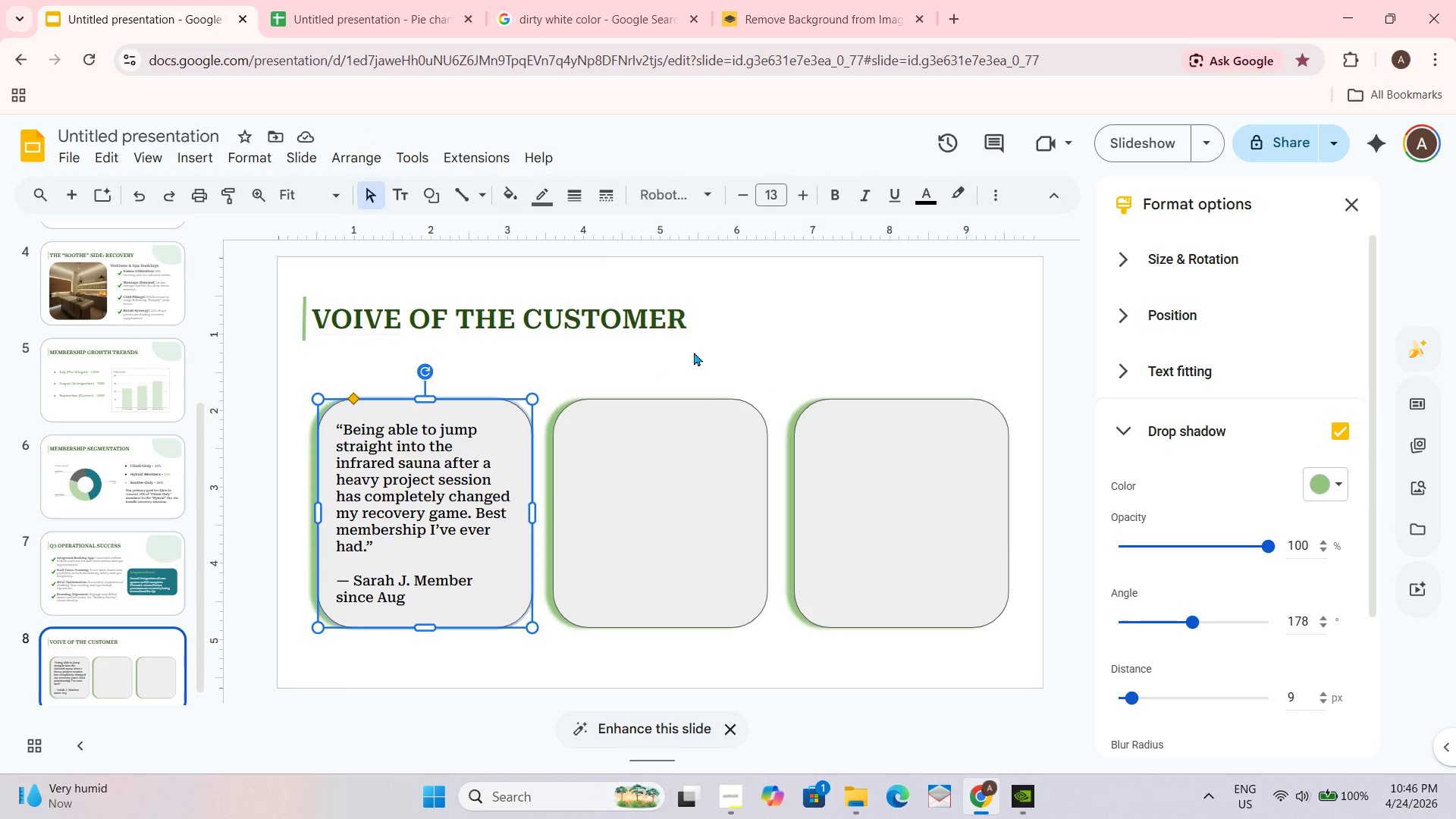 
left_click_drag(start_coordinate=[697, 369], to_coordinate=[698, 538])
 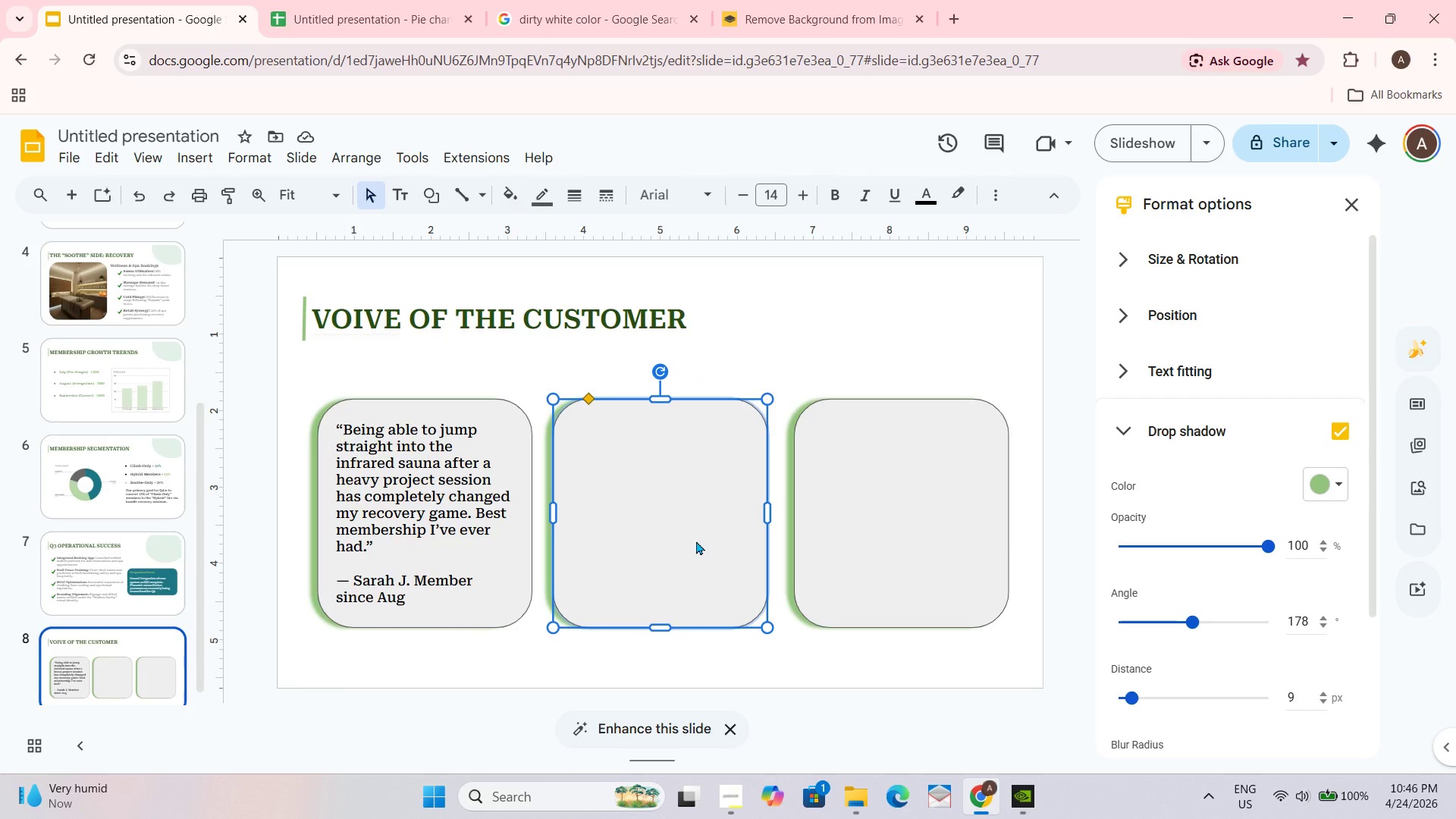 
key(Delete)
 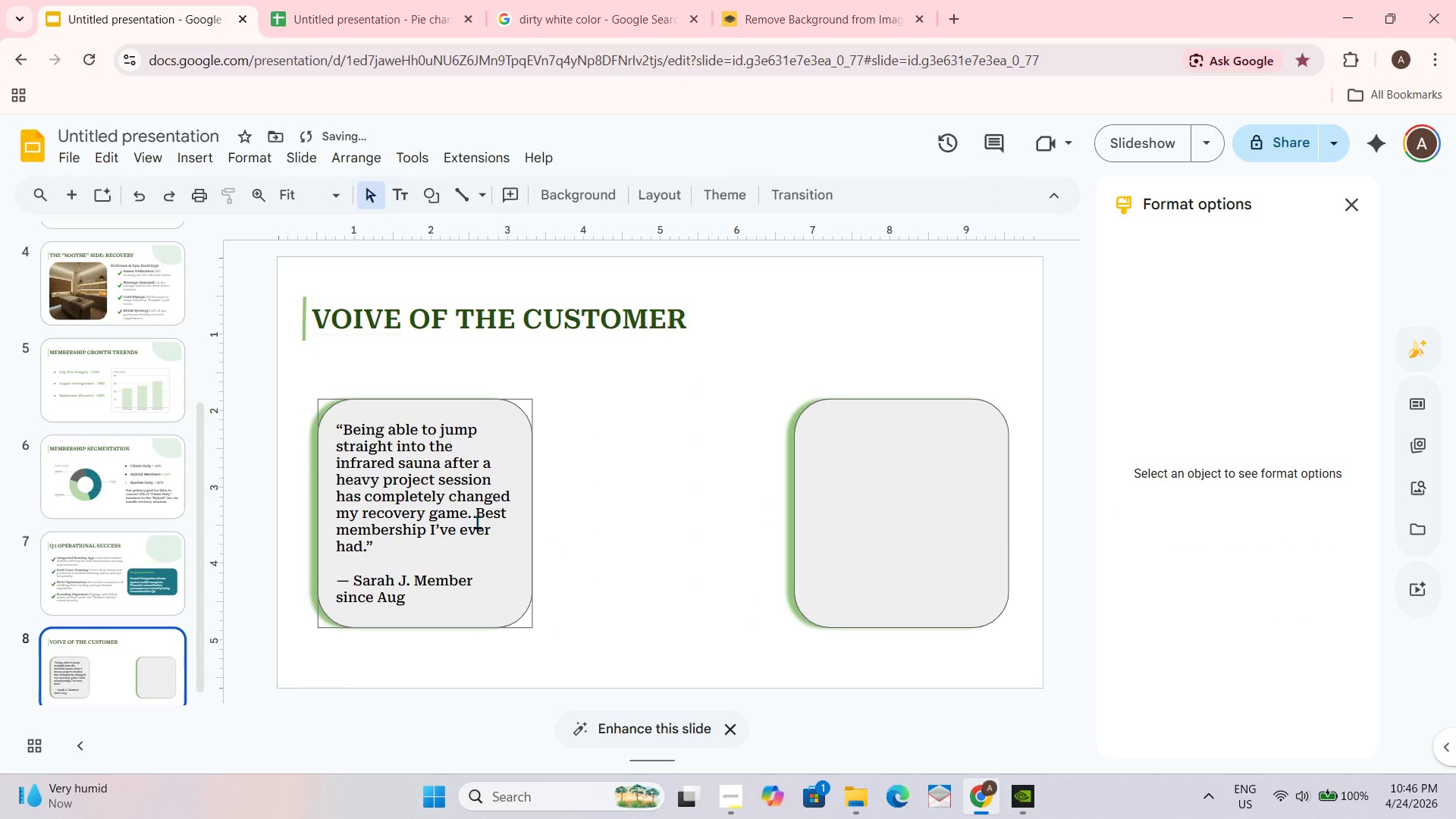 
left_click([477, 522])
 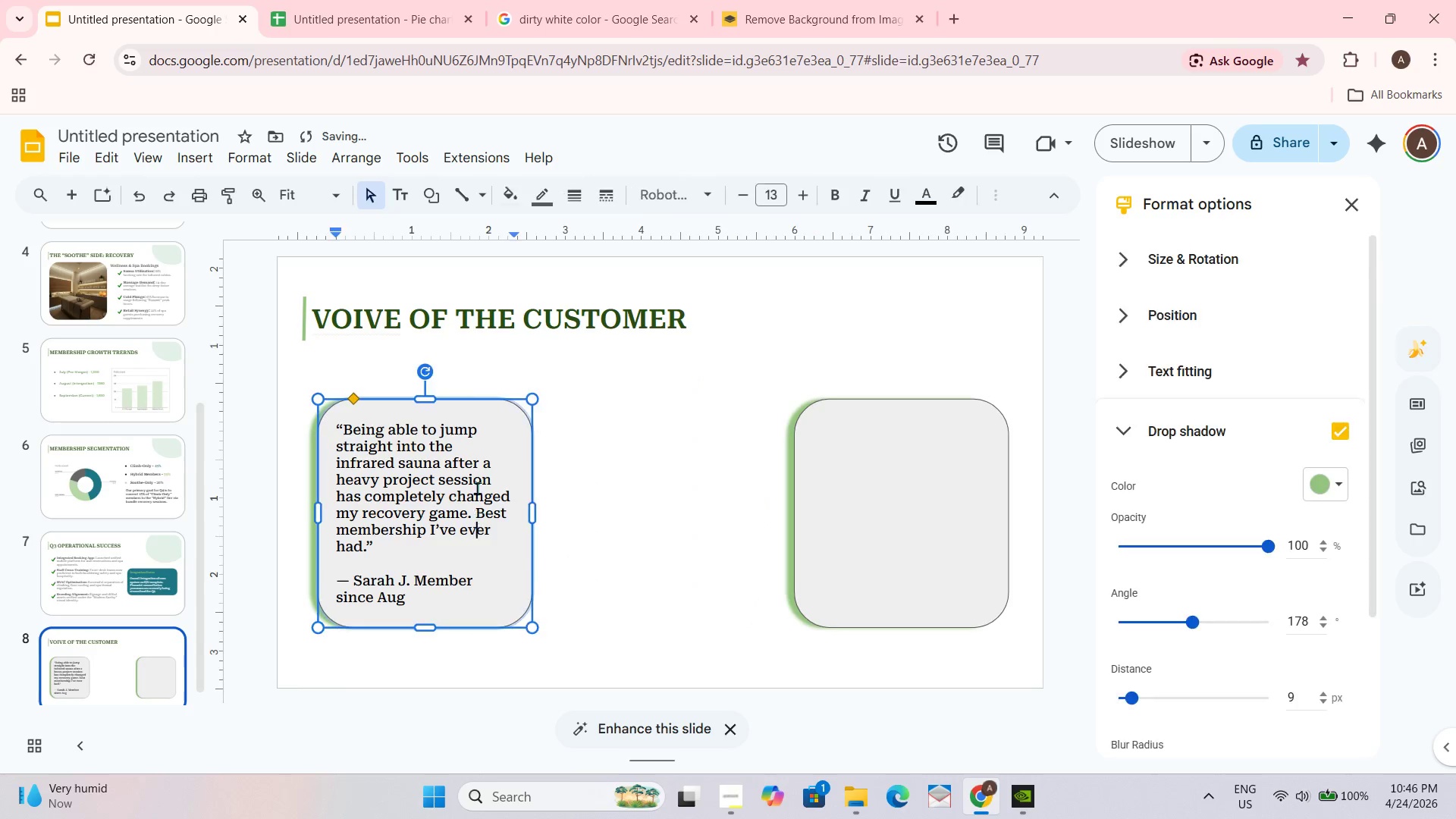 
key(Control+ControlLeft)
 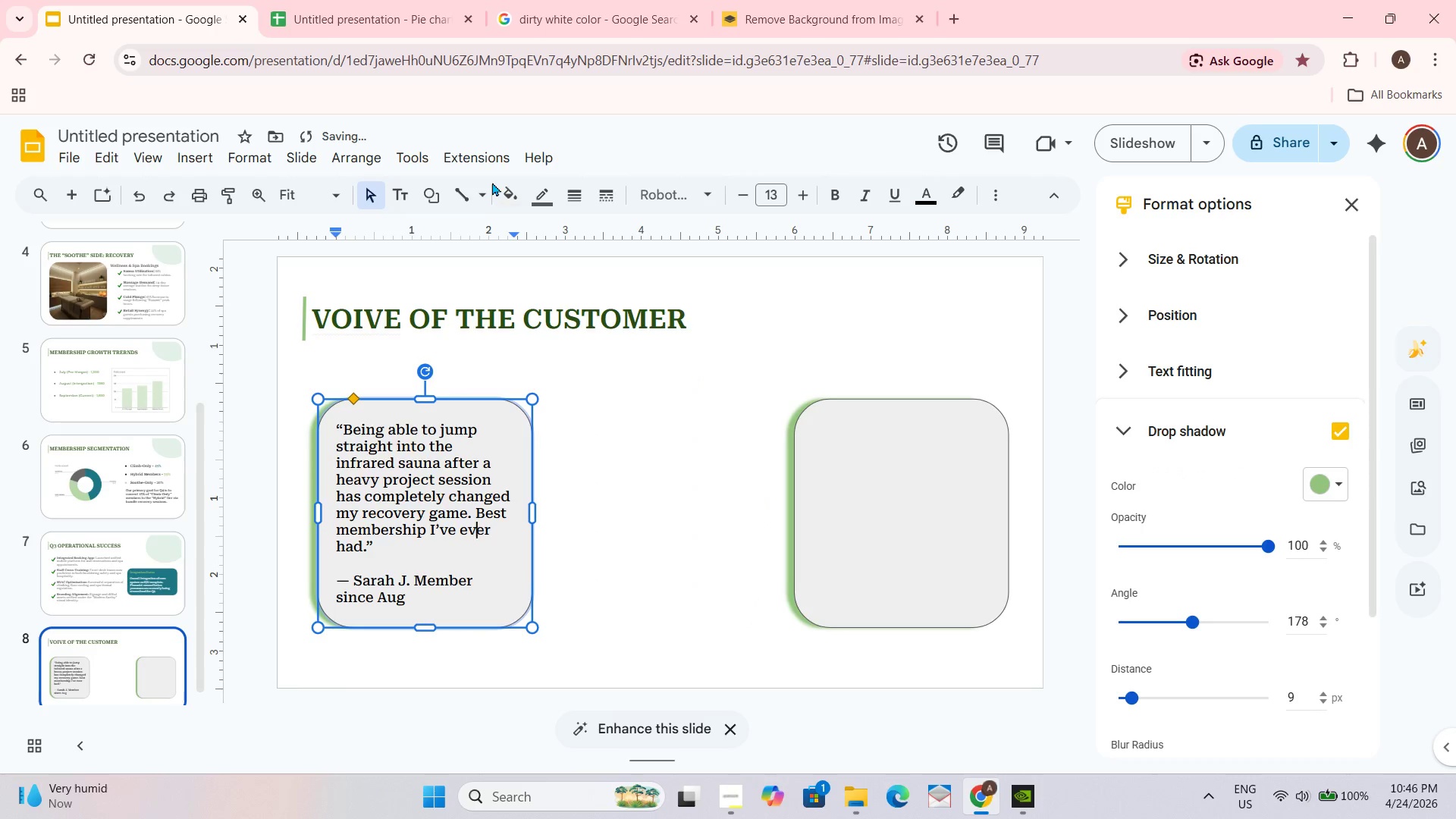 
double_click([510, 185])
 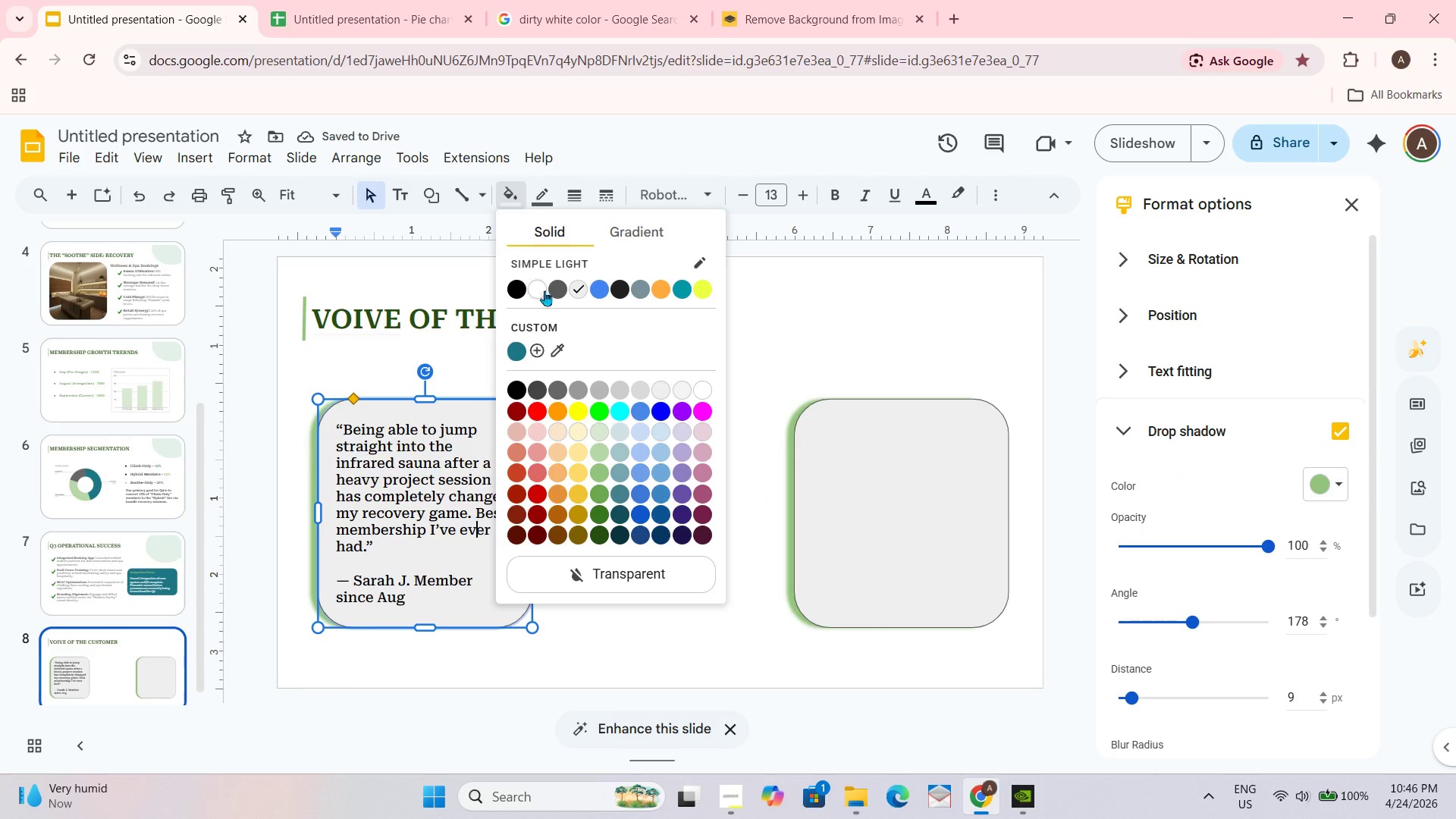 
left_click([535, 284])
 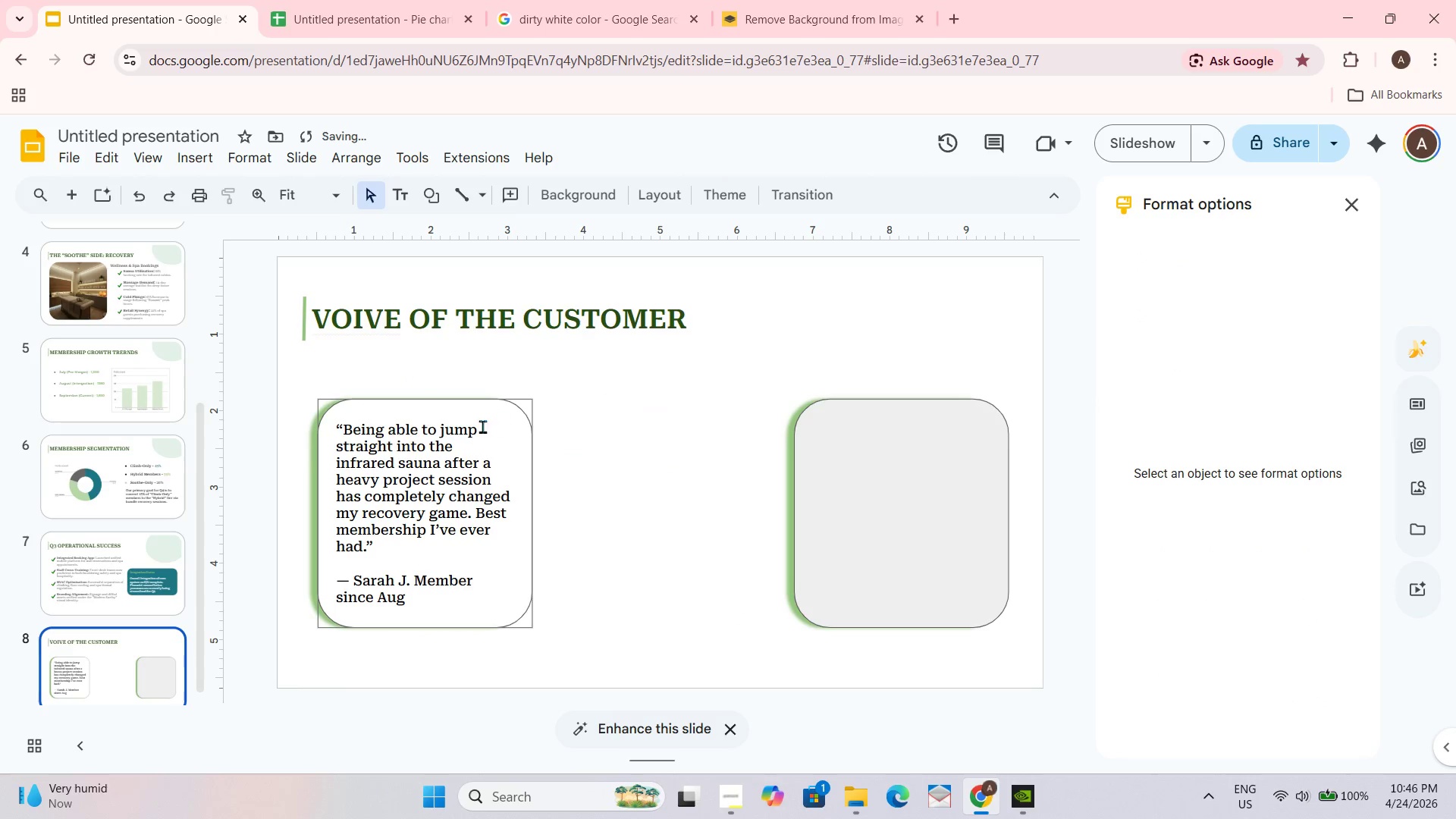 
left_click([482, 426])
 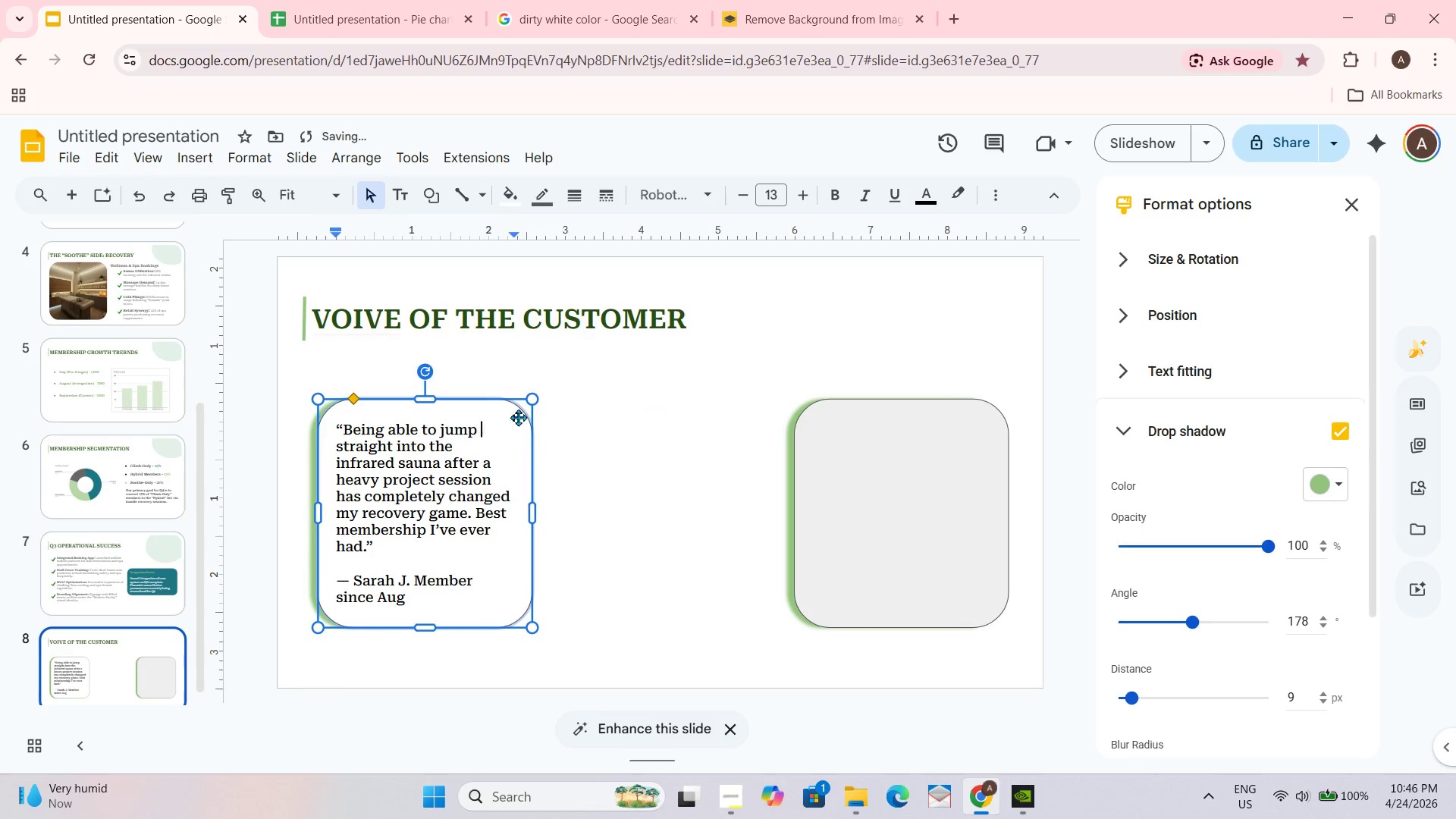 
hold_key(key=ControlLeft, duration=0.45)
 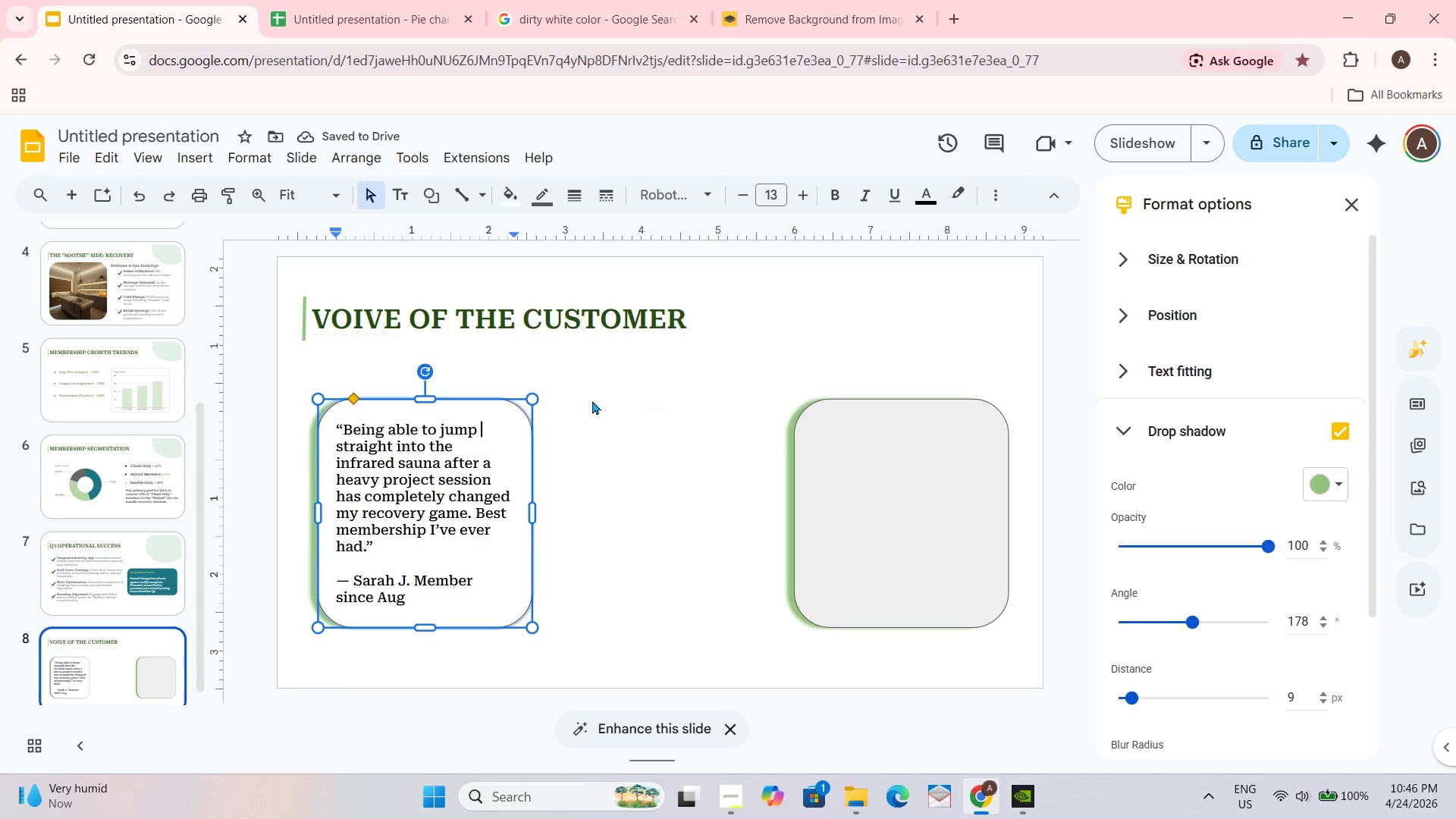 
left_click([592, 400])
 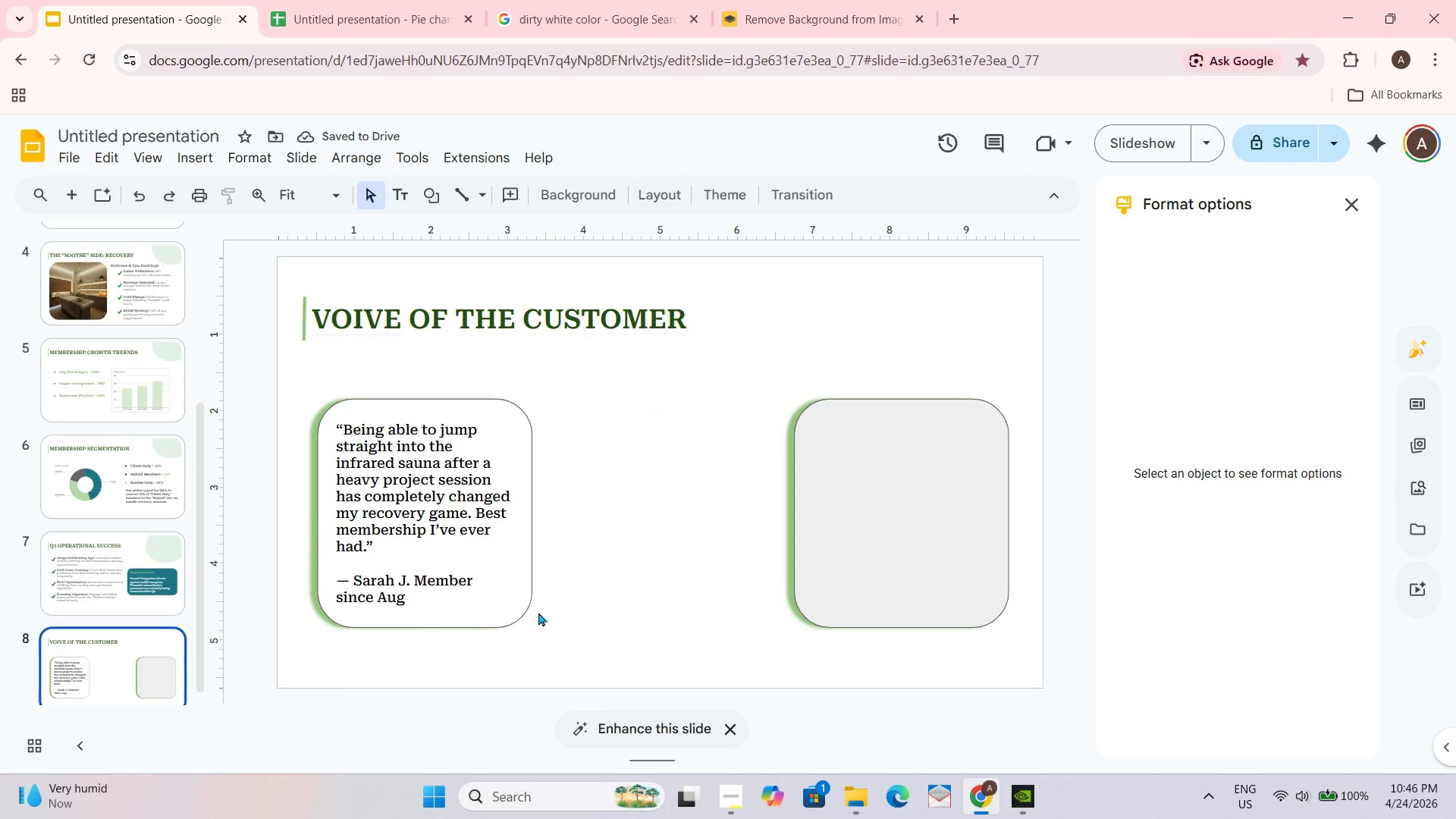 
left_click([513, 603])
 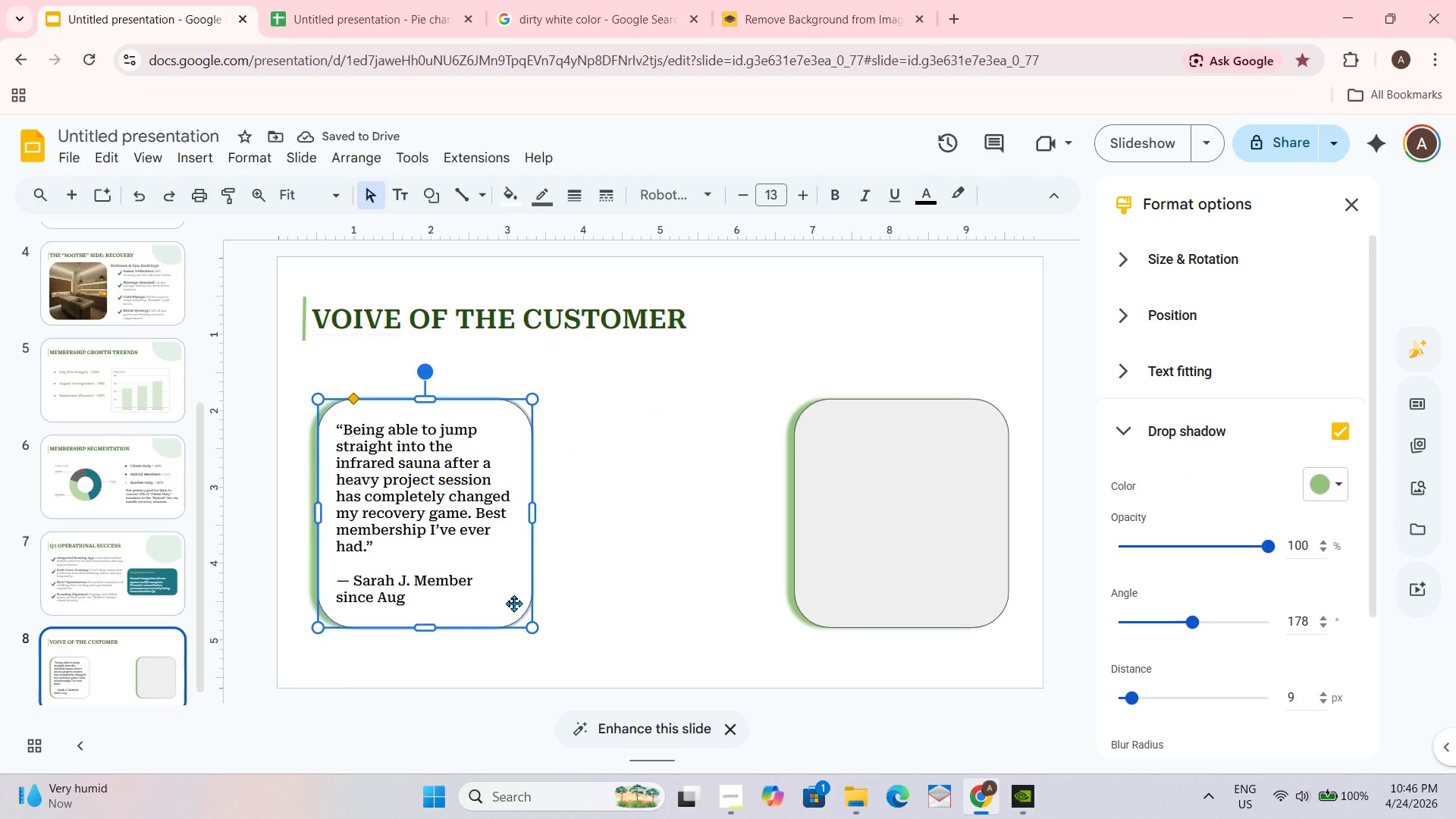 
key(Control+ControlLeft)
 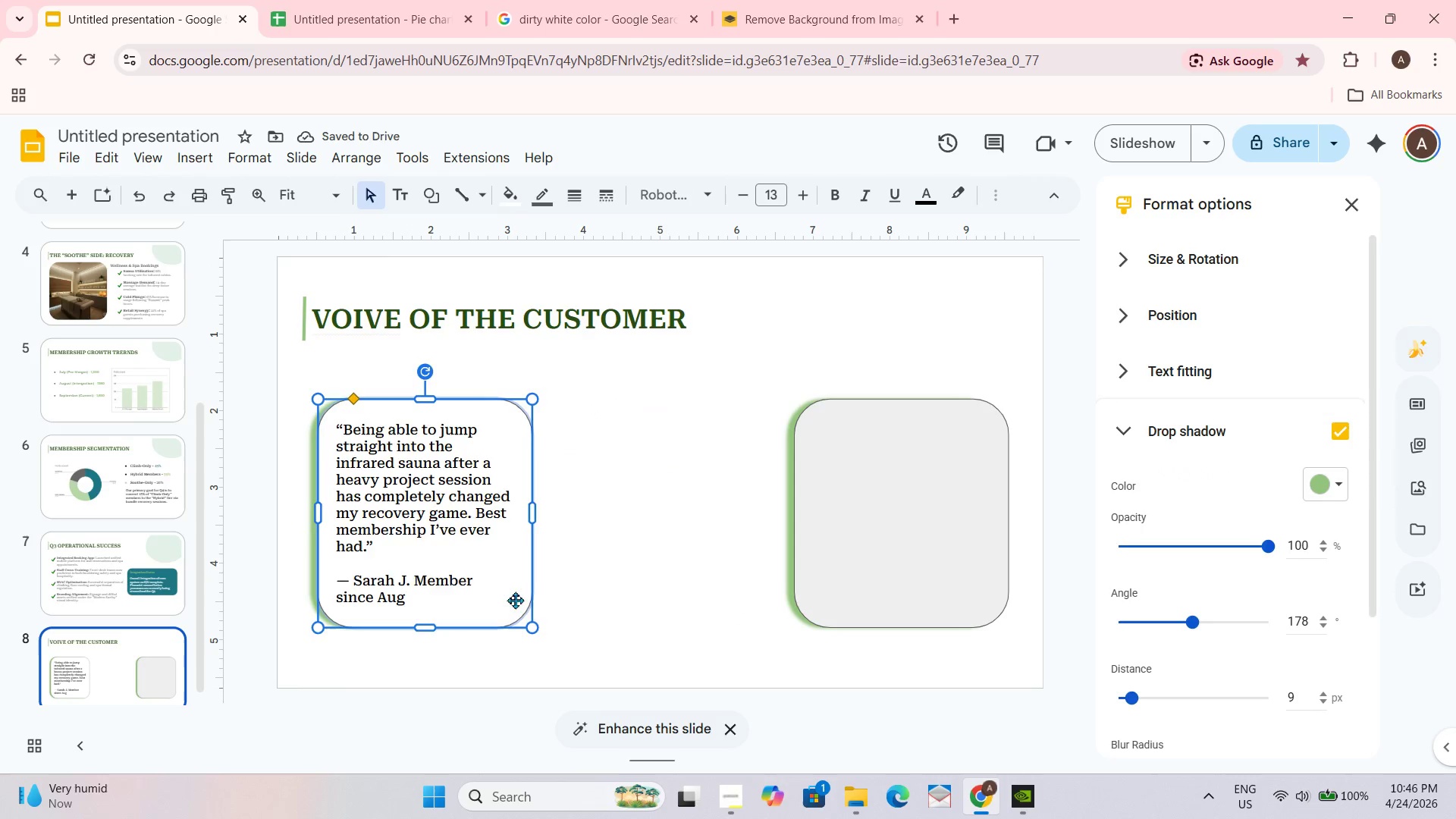 
key(Control+D)
 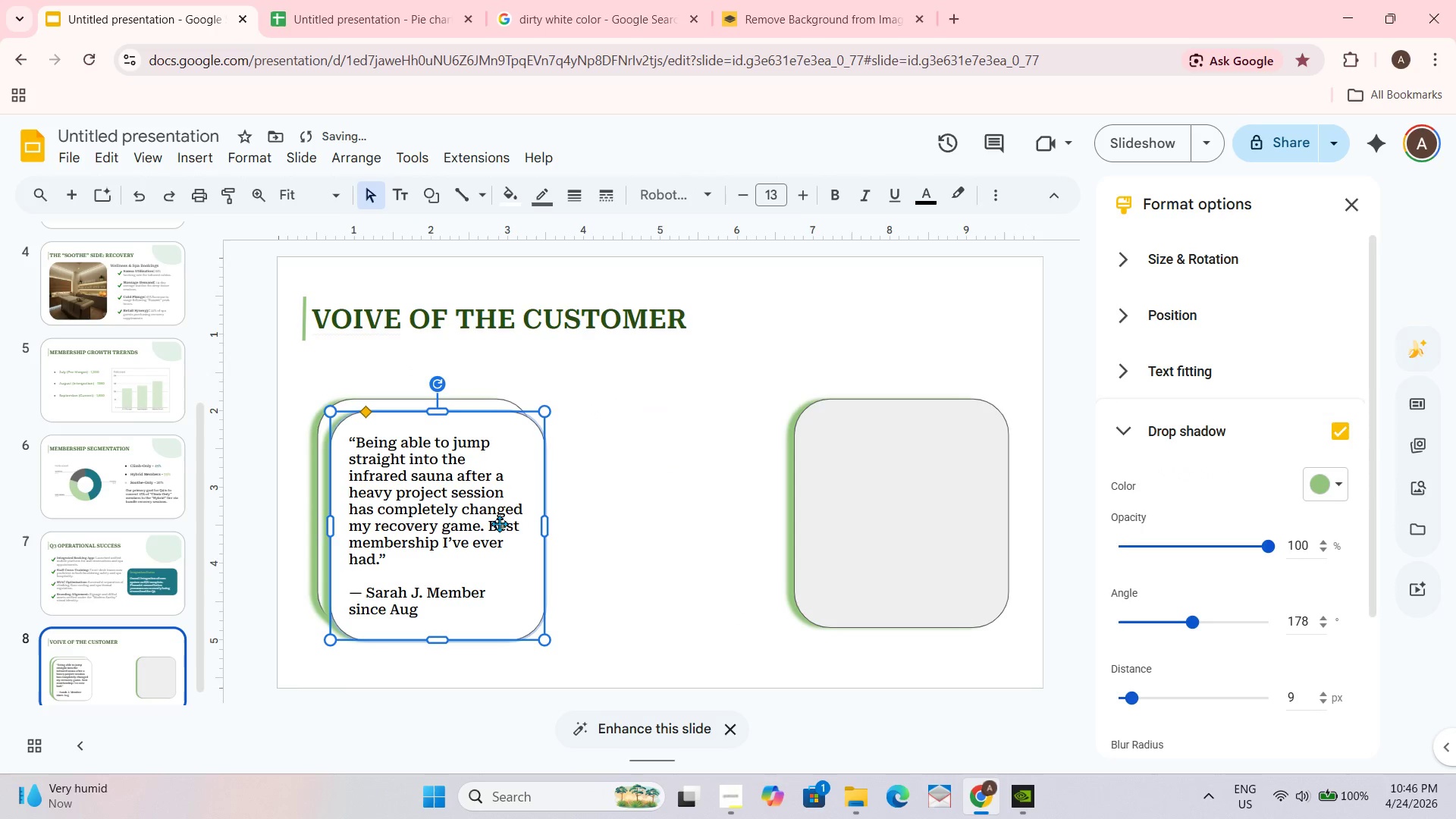 
left_click_drag(start_coordinate=[483, 525], to_coordinate=[629, 508])
 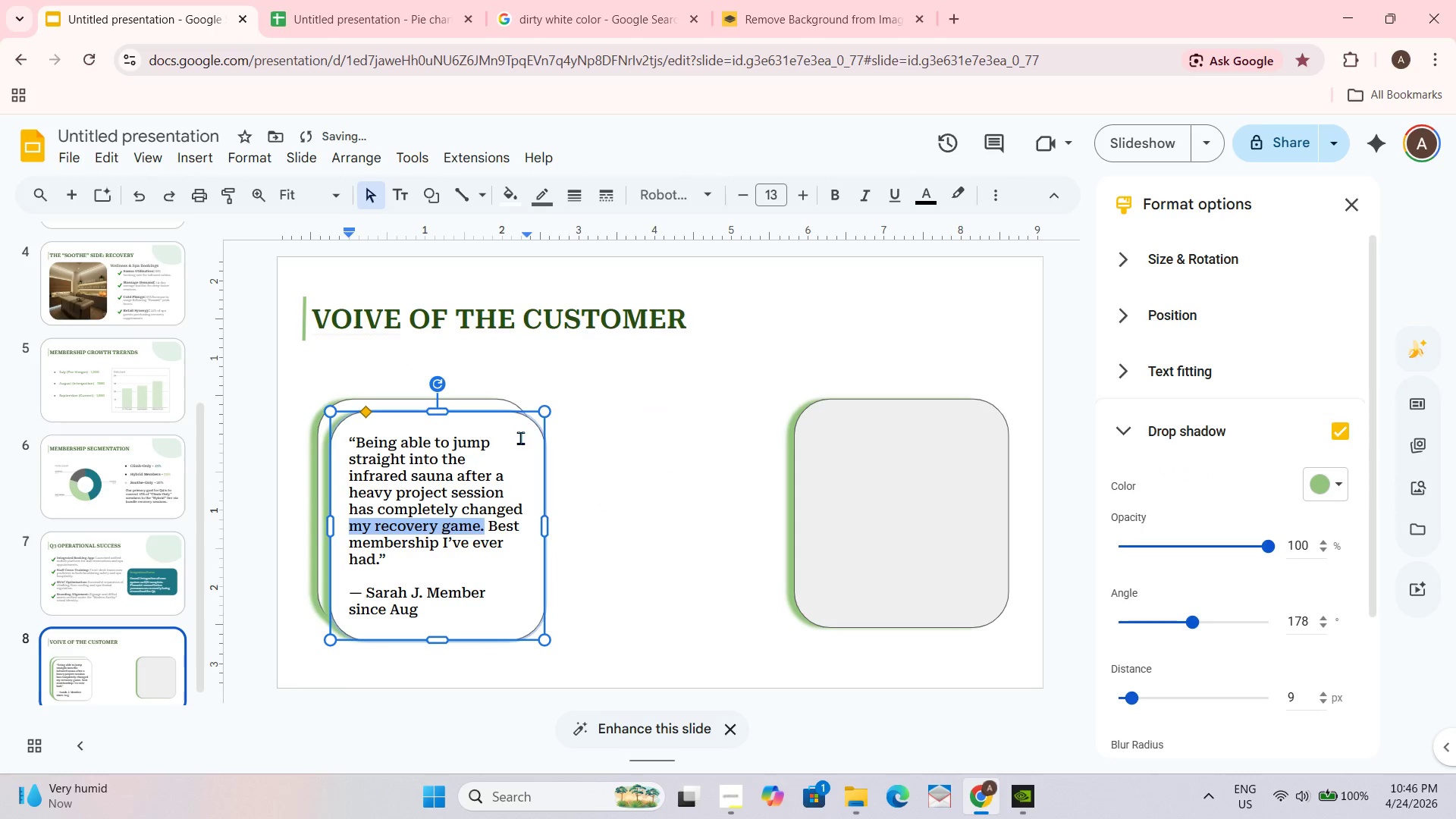 
left_click_drag(start_coordinate=[520, 438], to_coordinate=[654, 431])
 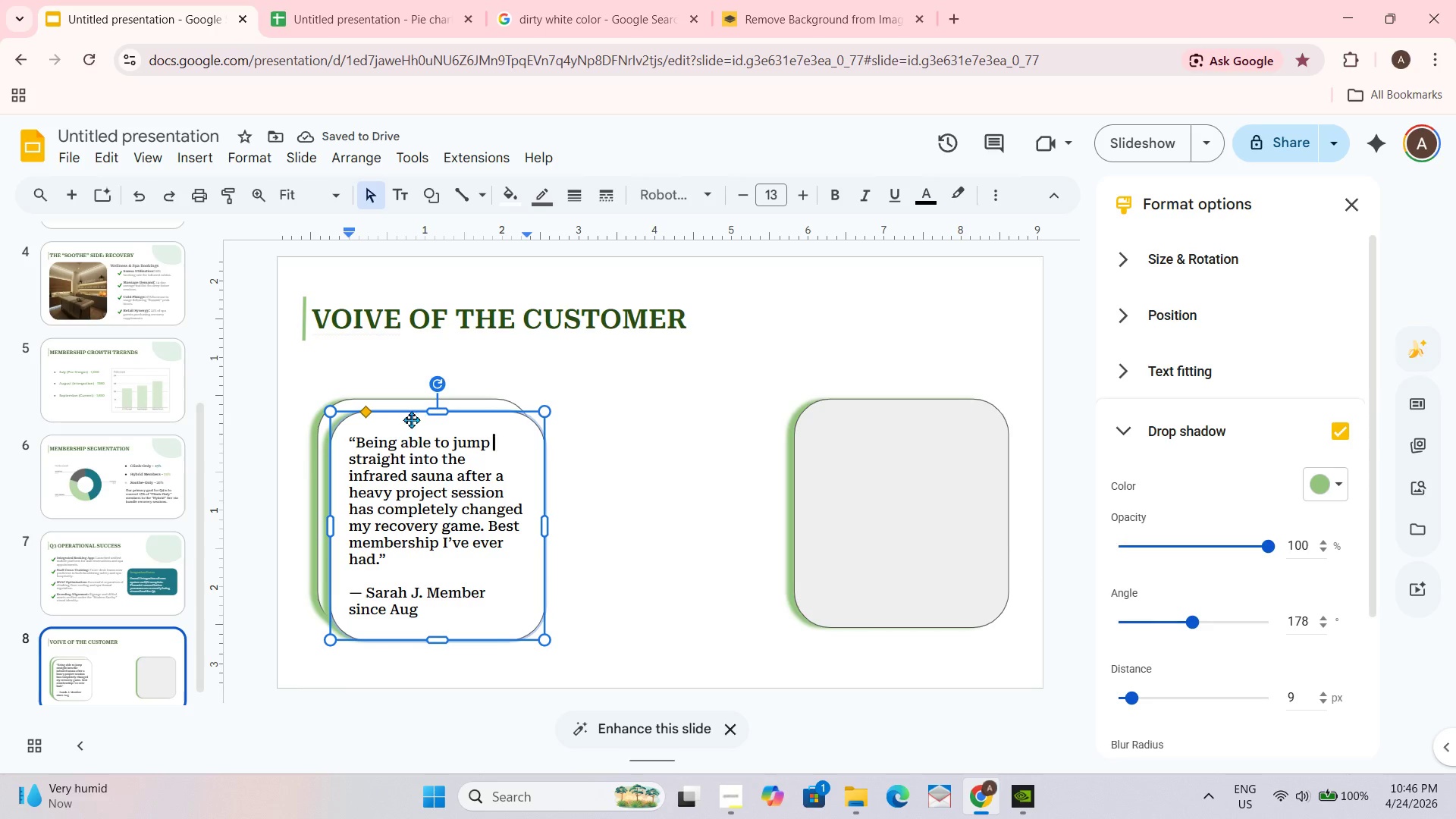 
left_click_drag(start_coordinate=[405, 419], to_coordinate=[620, 408])
 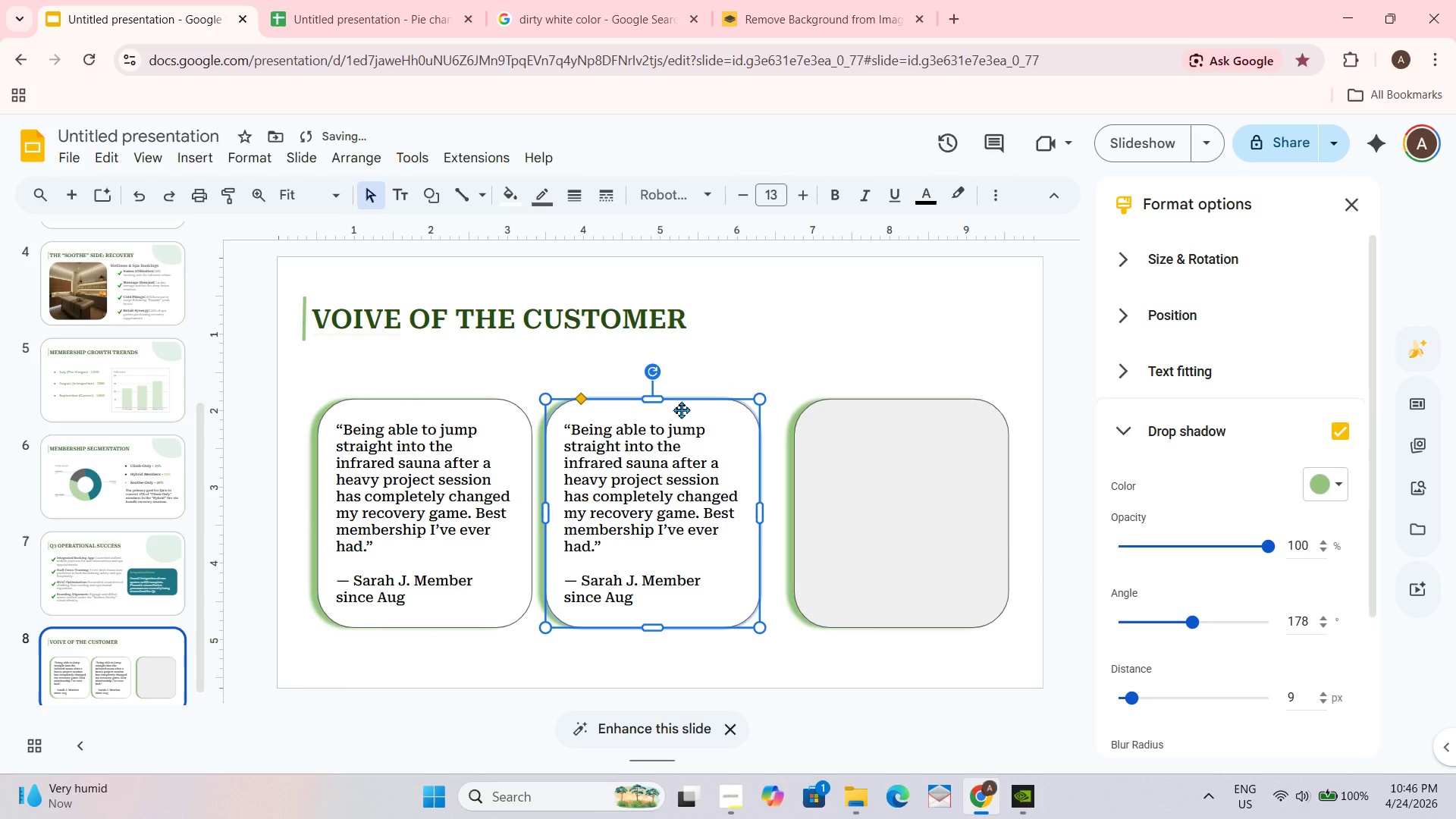 
left_click_drag(start_coordinate=[689, 406], to_coordinate=[704, 403])
 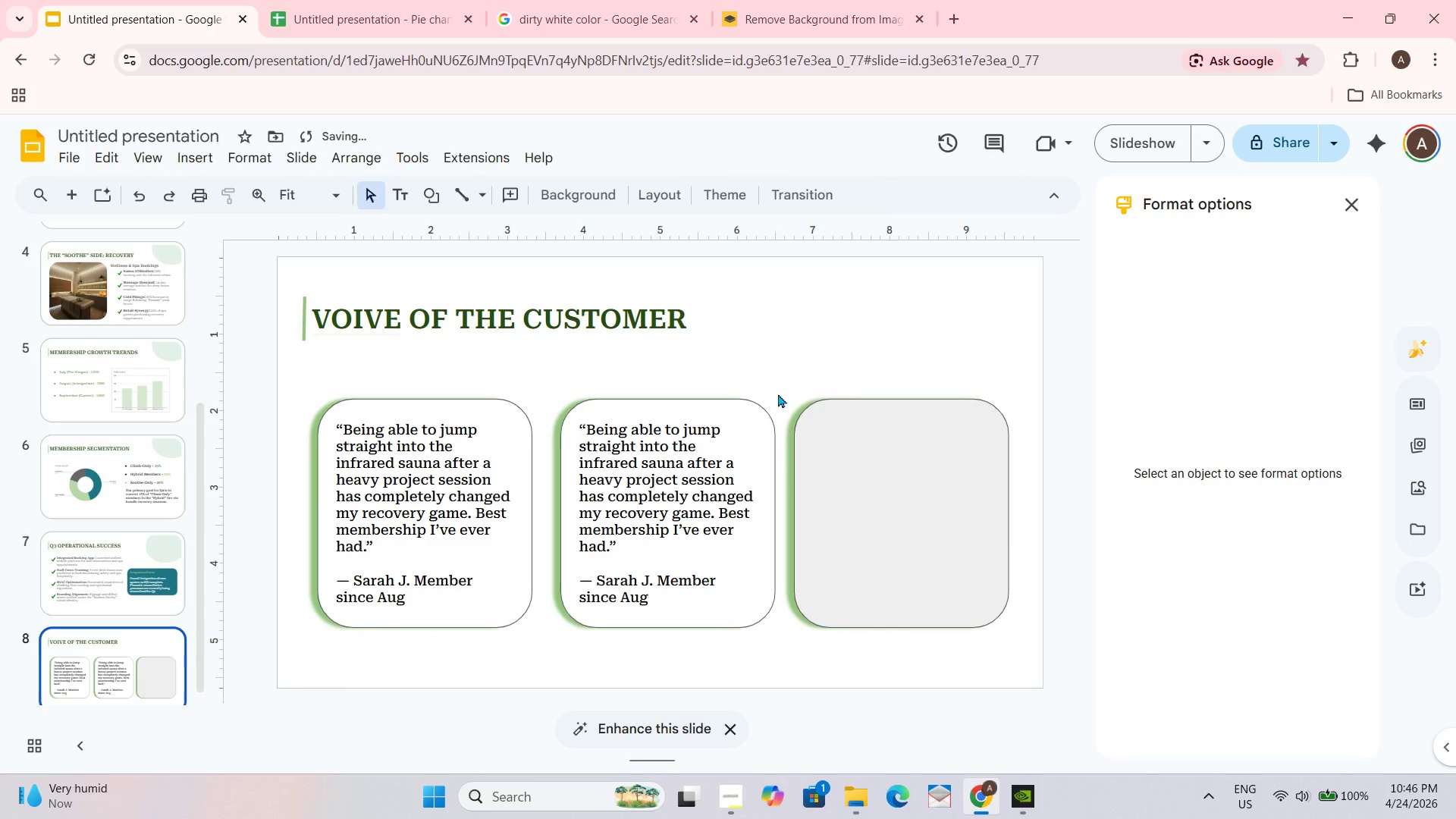 
left_click([717, 417])
 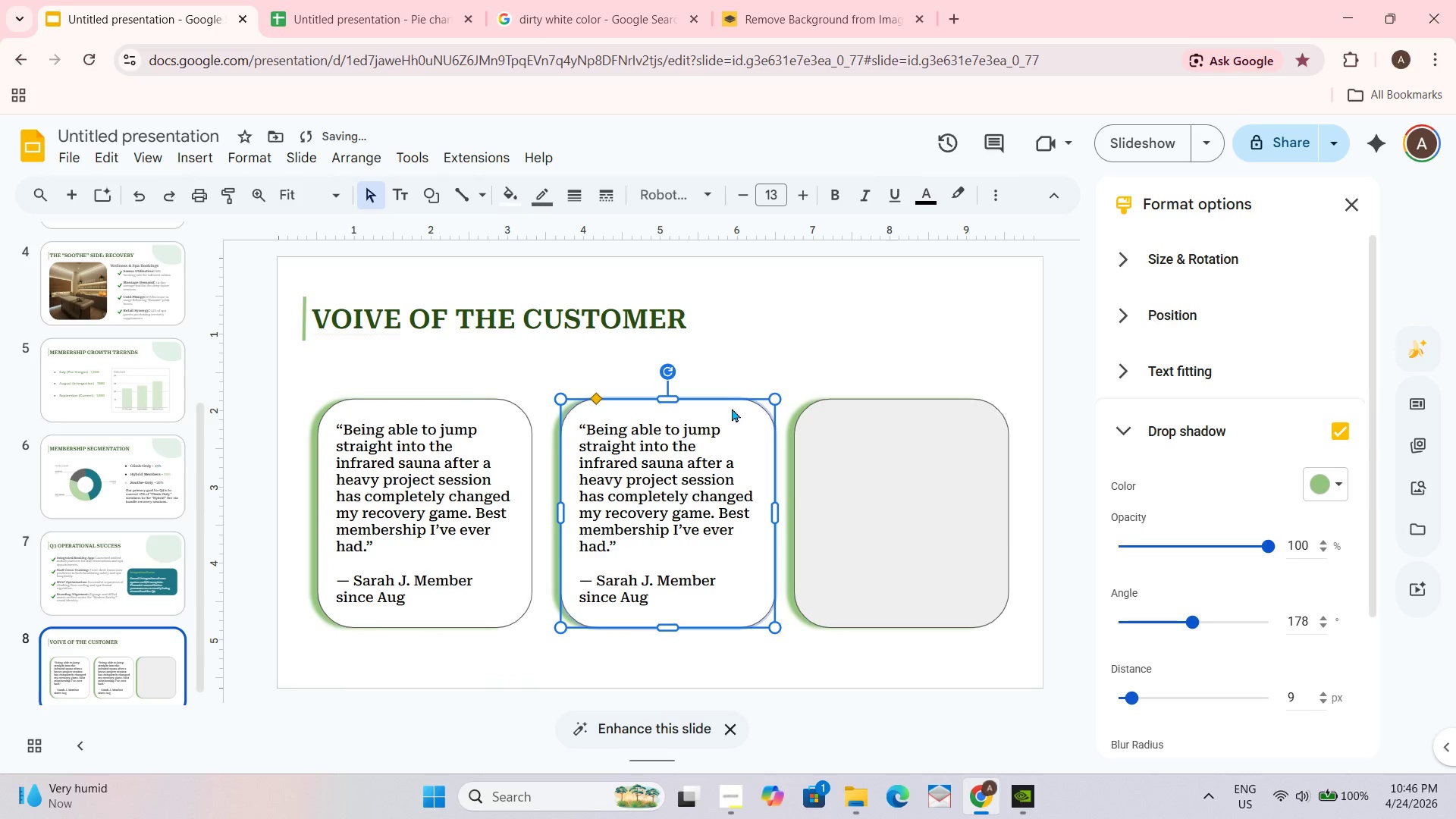 
left_click_drag(start_coordinate=[732, 408], to_coordinate=[727, 408])
 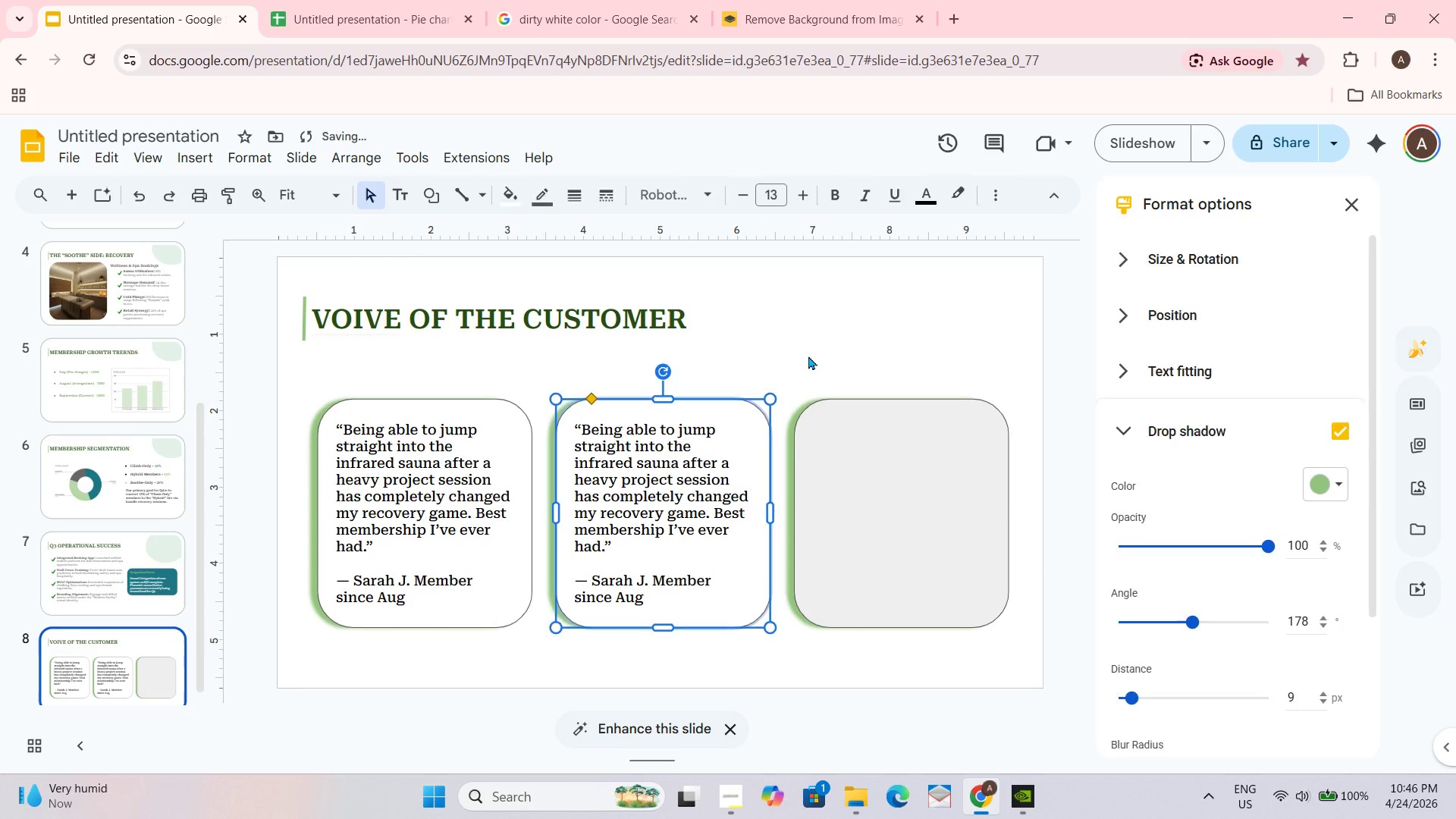 
left_click([808, 356])
 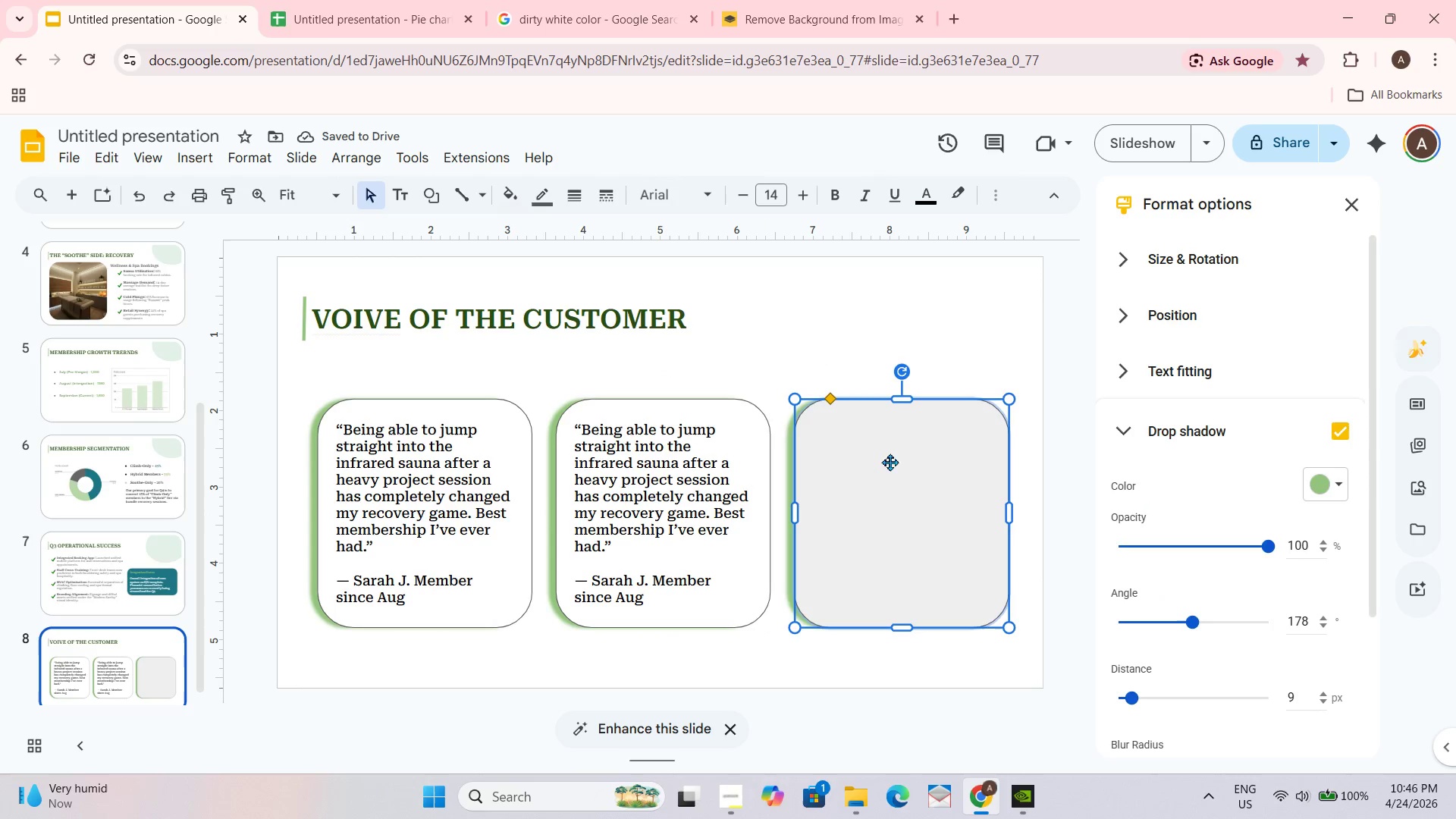 
key(Delete)
 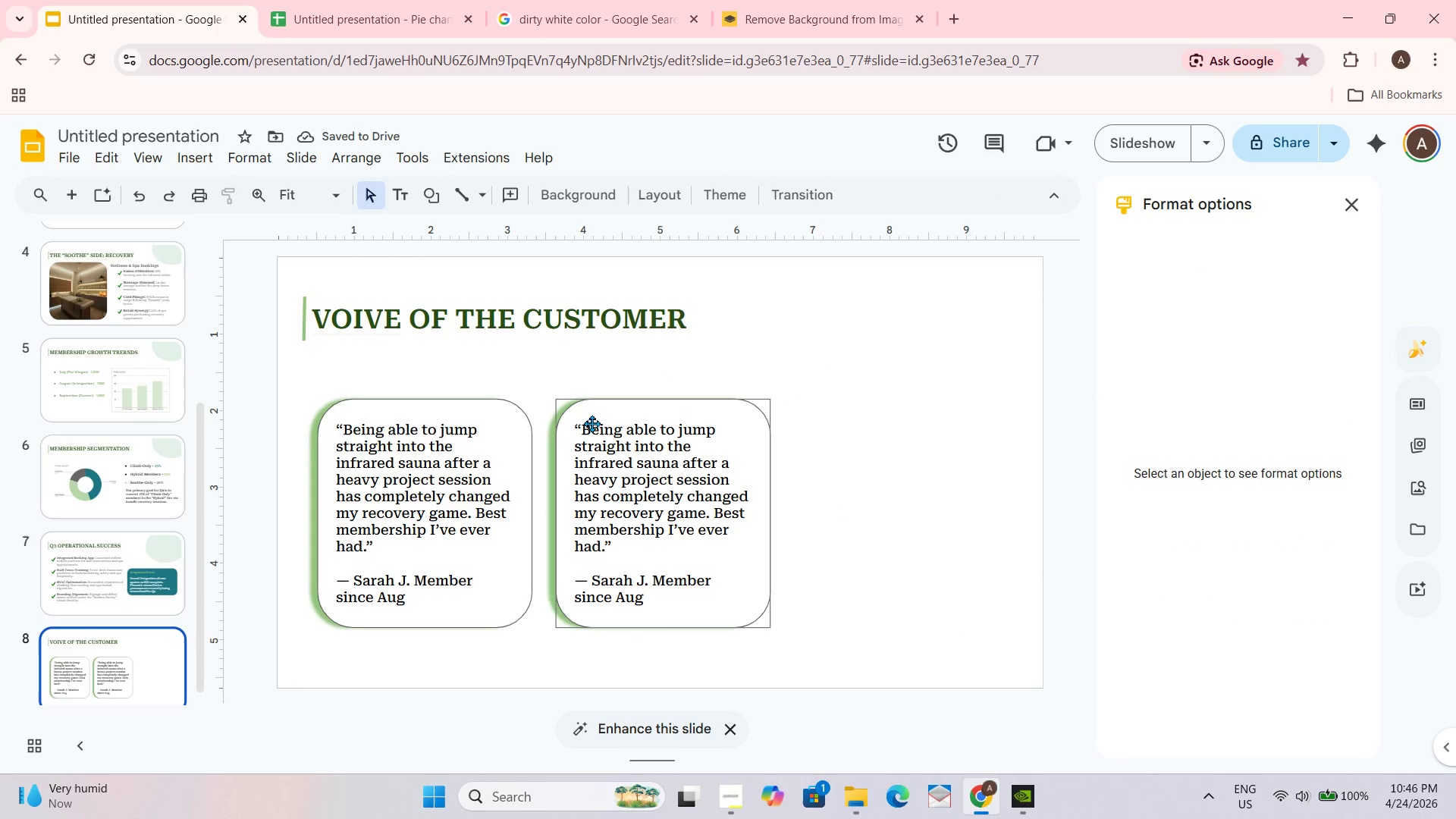 
left_click_drag(start_coordinate=[584, 425], to_coordinate=[601, 544])
 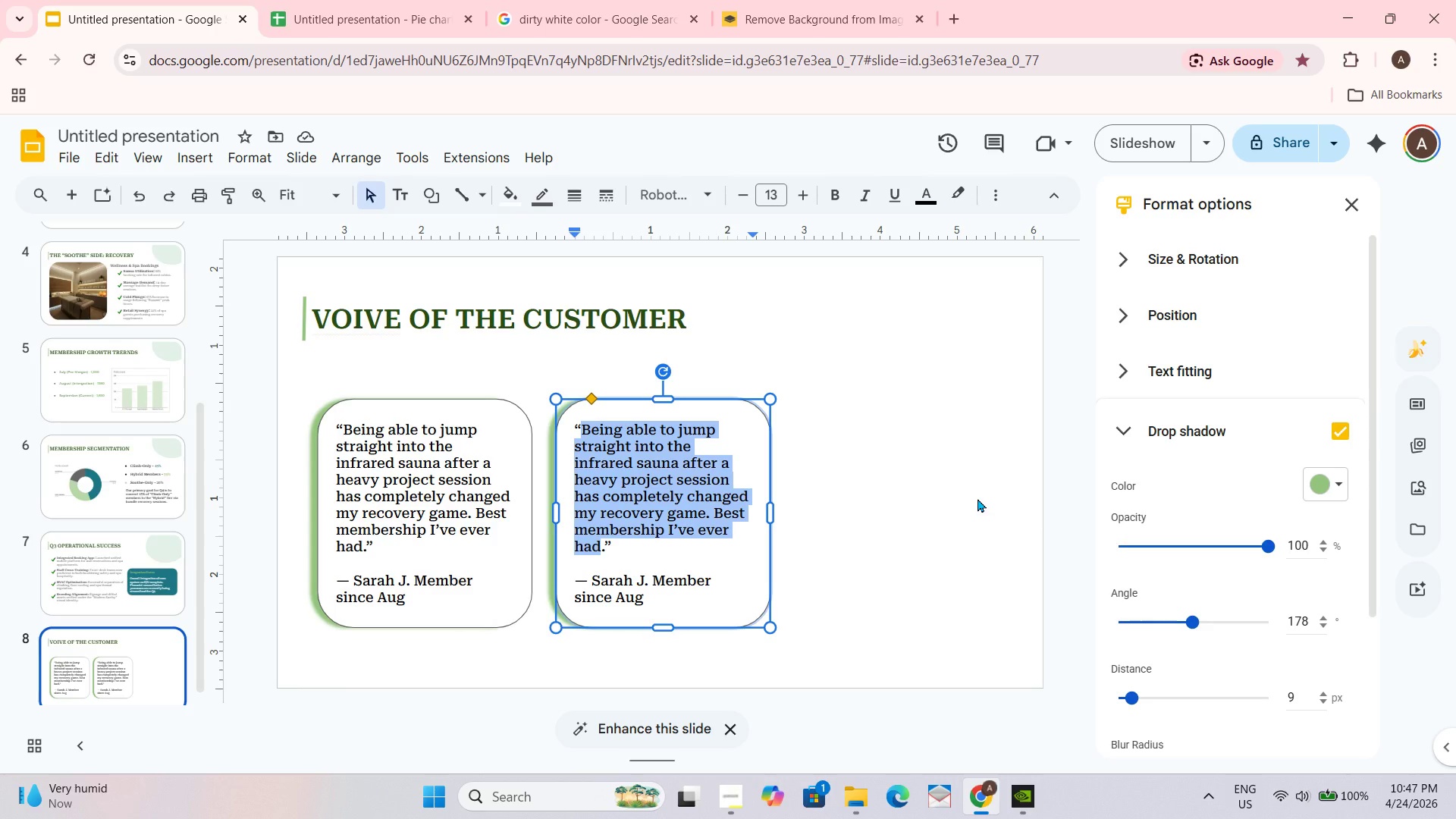 
wait(5.34)
 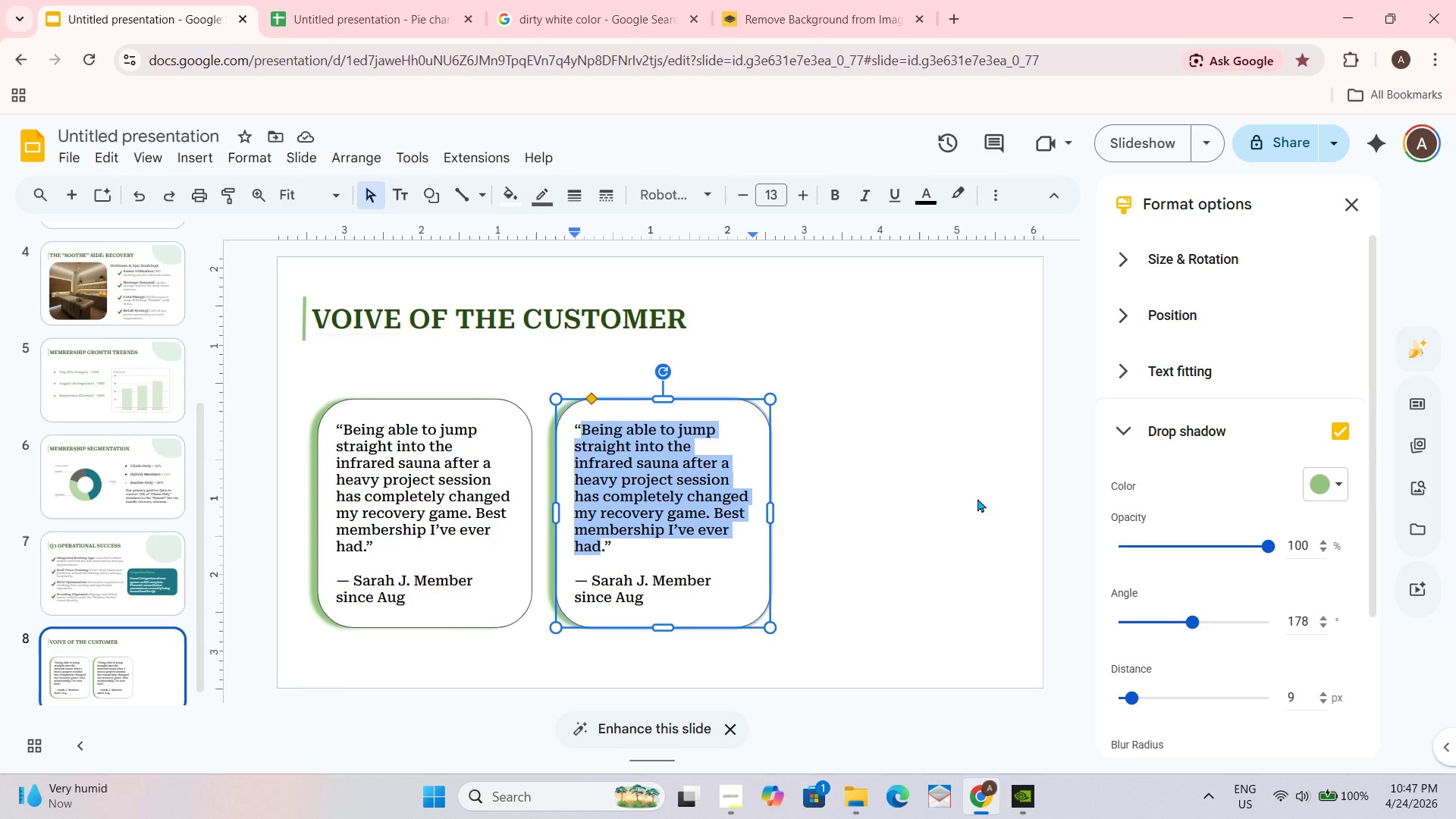 
type(The aesthetic is increfd)
key(Backspace)
type(ible )
key(Backspace)
 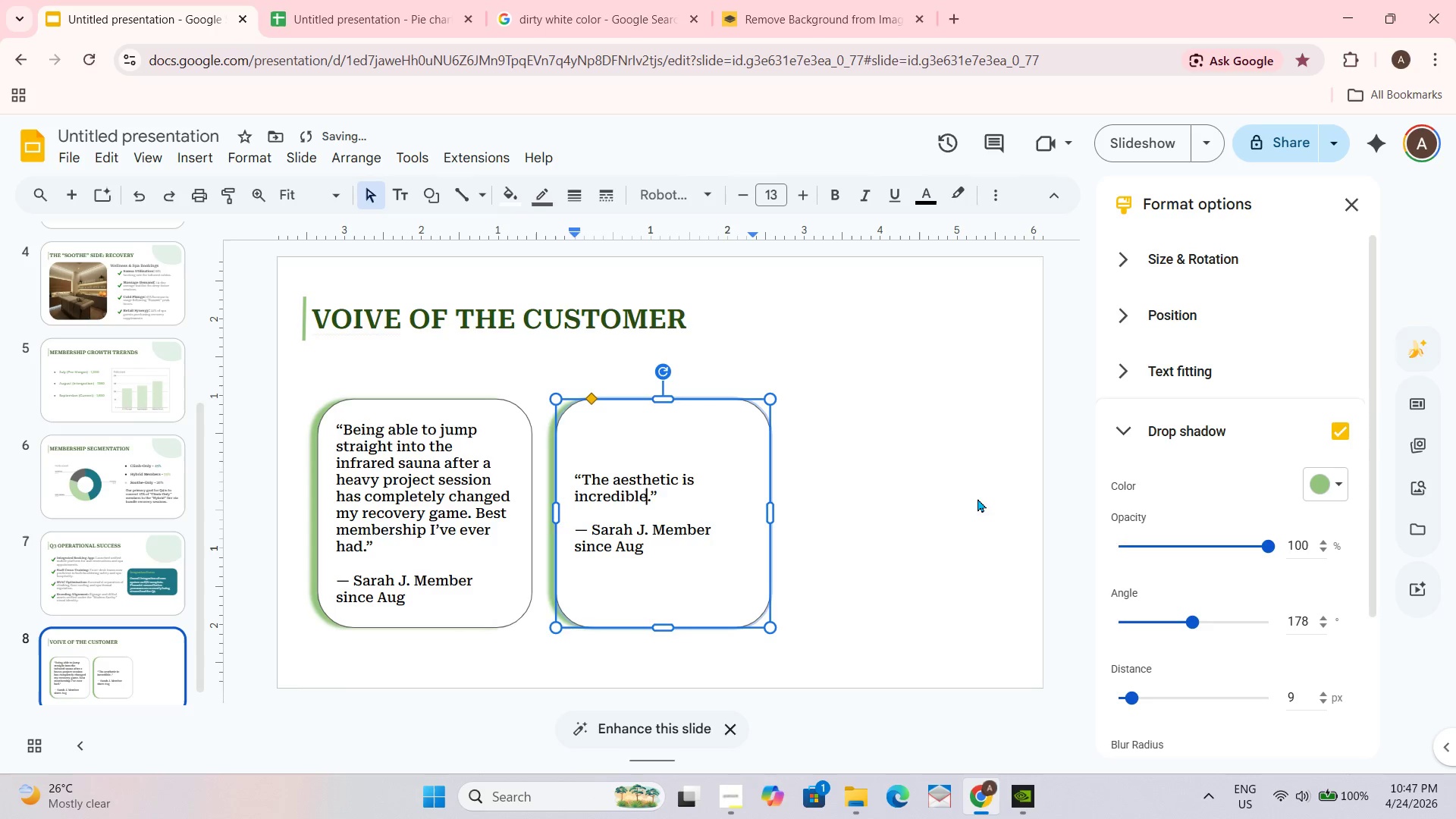 
key(ArrowRight)
 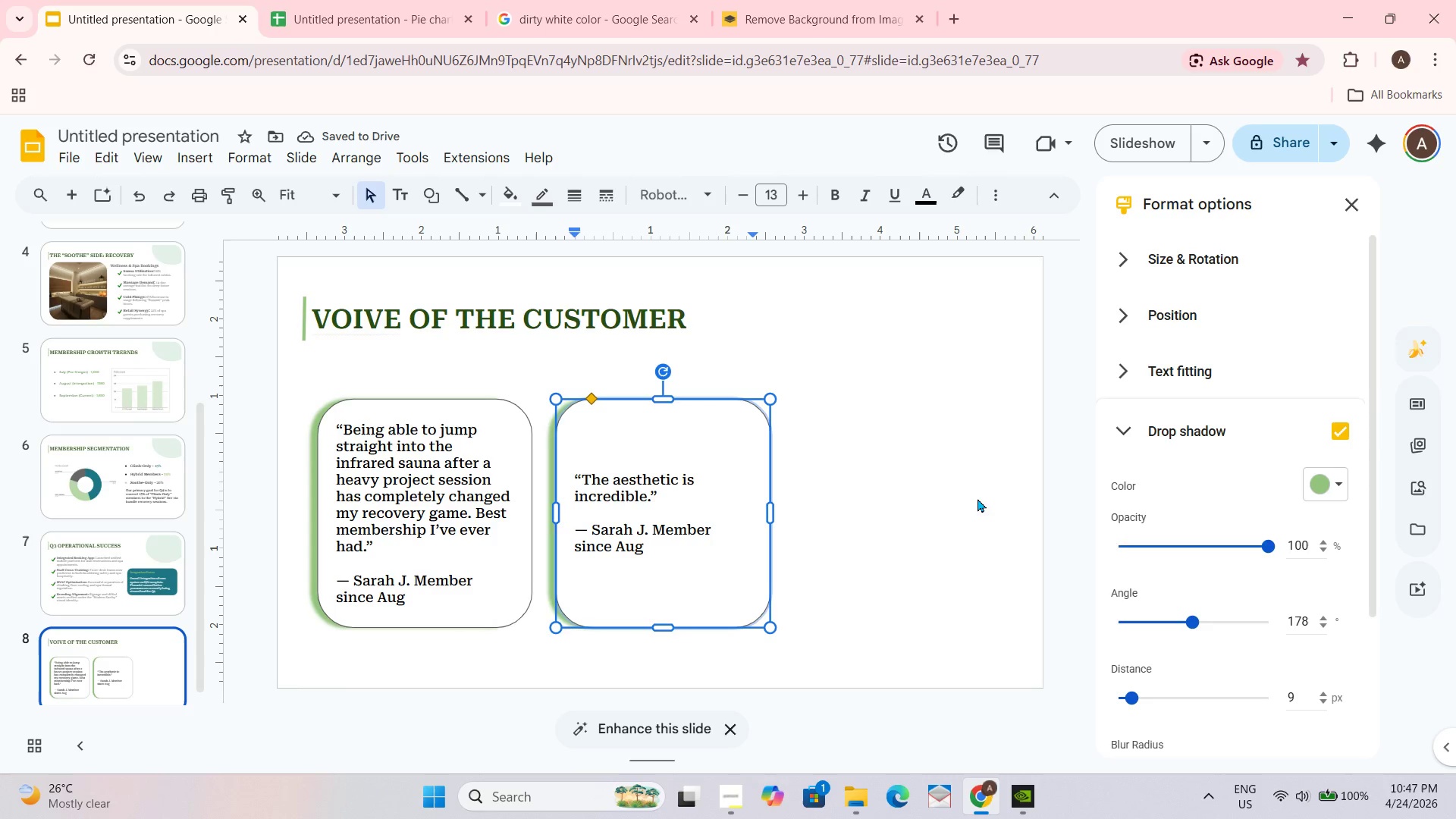 
type( It feesls like a boutique hotel that also happens to have world-class bouldering wallt)
key(Backspace)
type(s)
 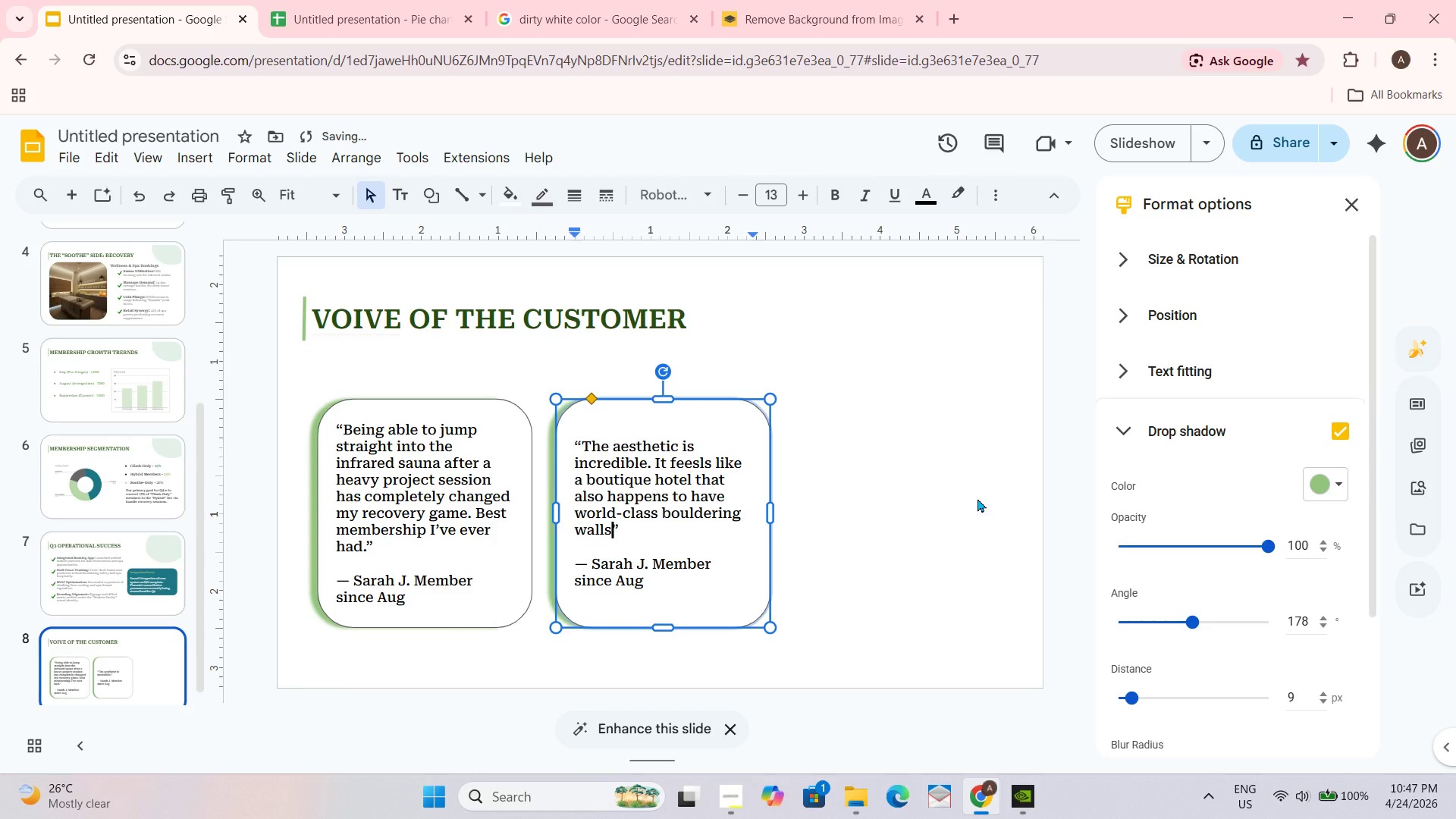 
key(Period)
 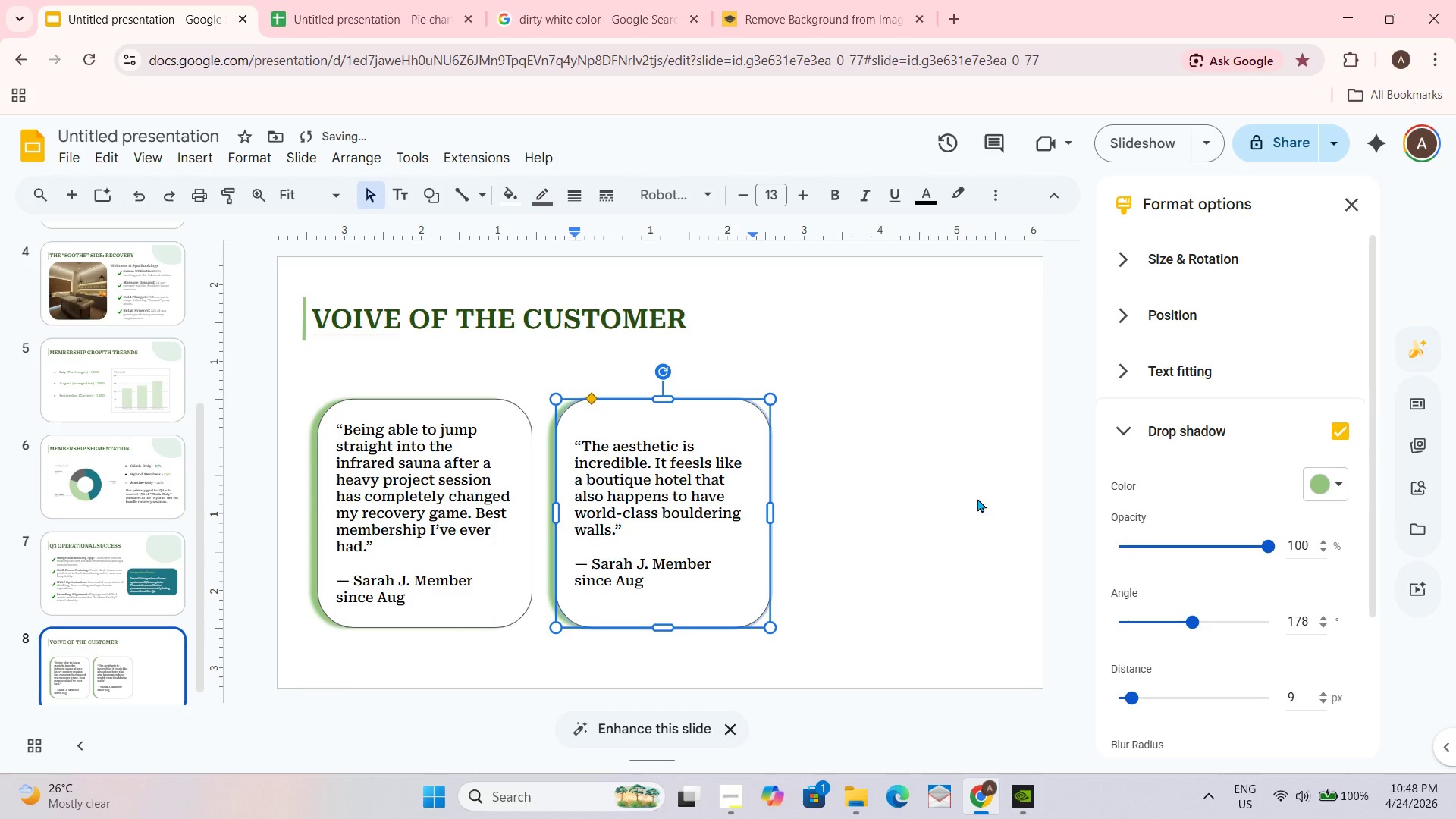 
hold_key(key=ShiftLeft, duration=0.91)
 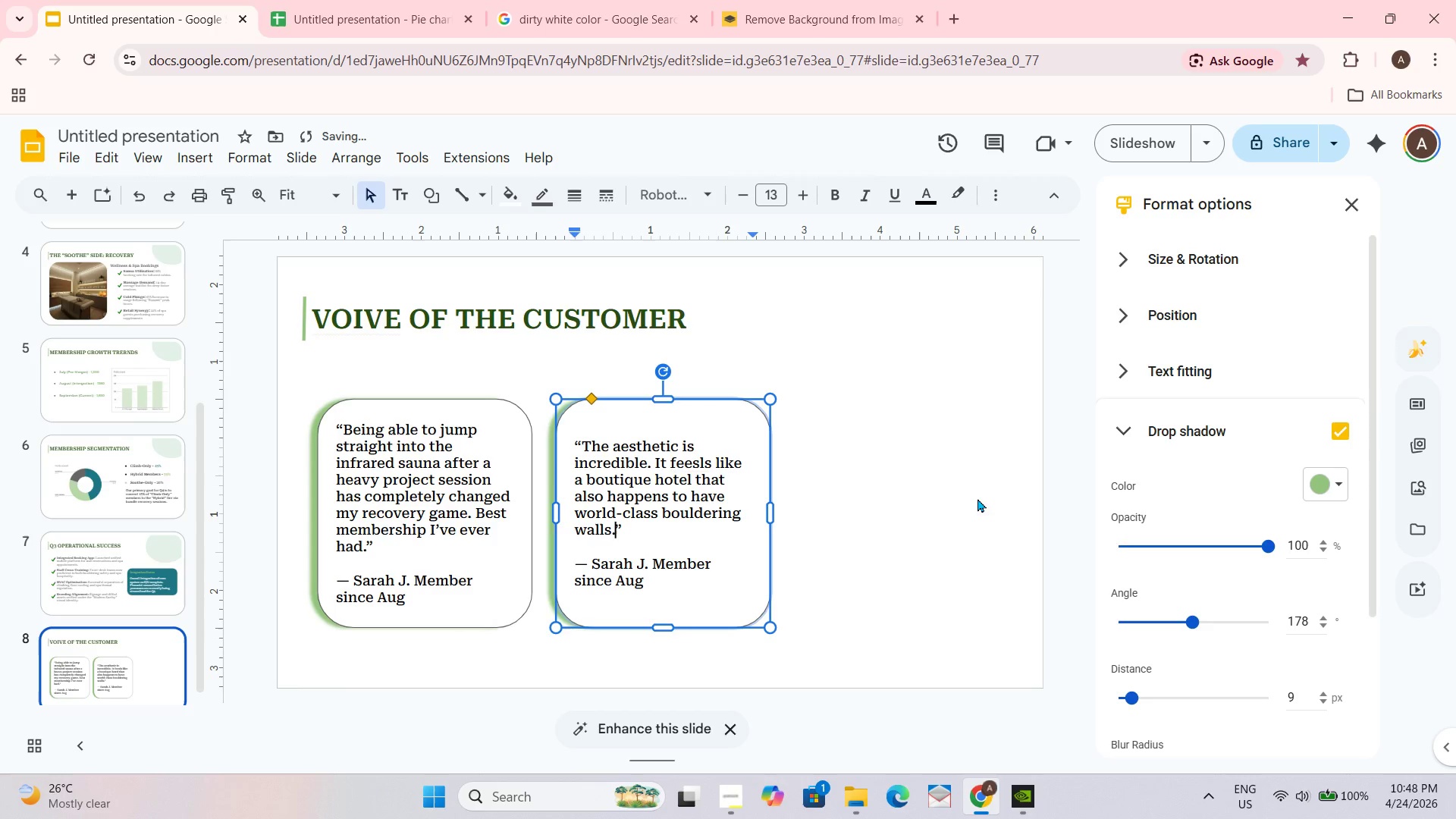 
key(Space)
 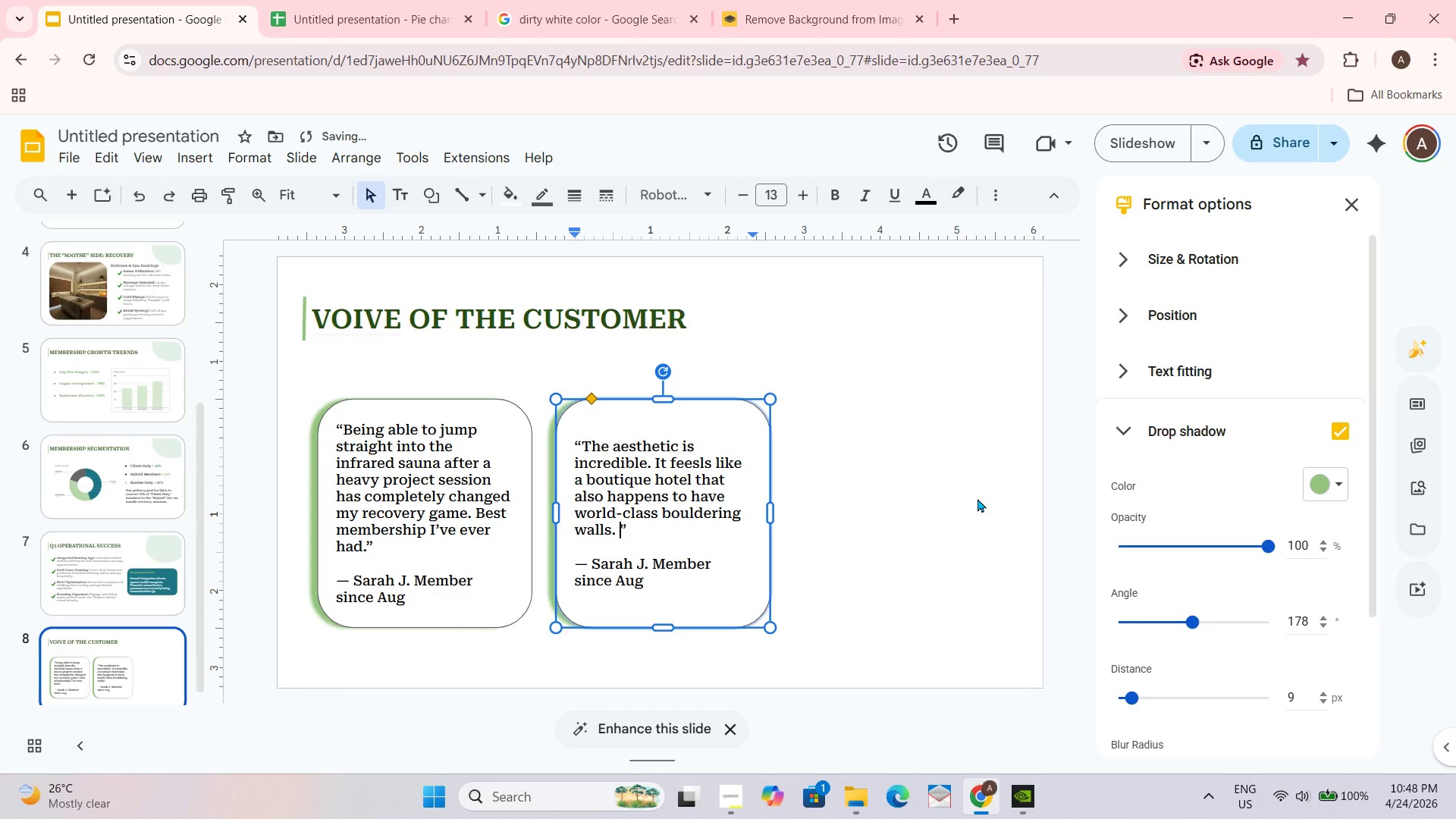 
key(Shift+ShiftLeft)
 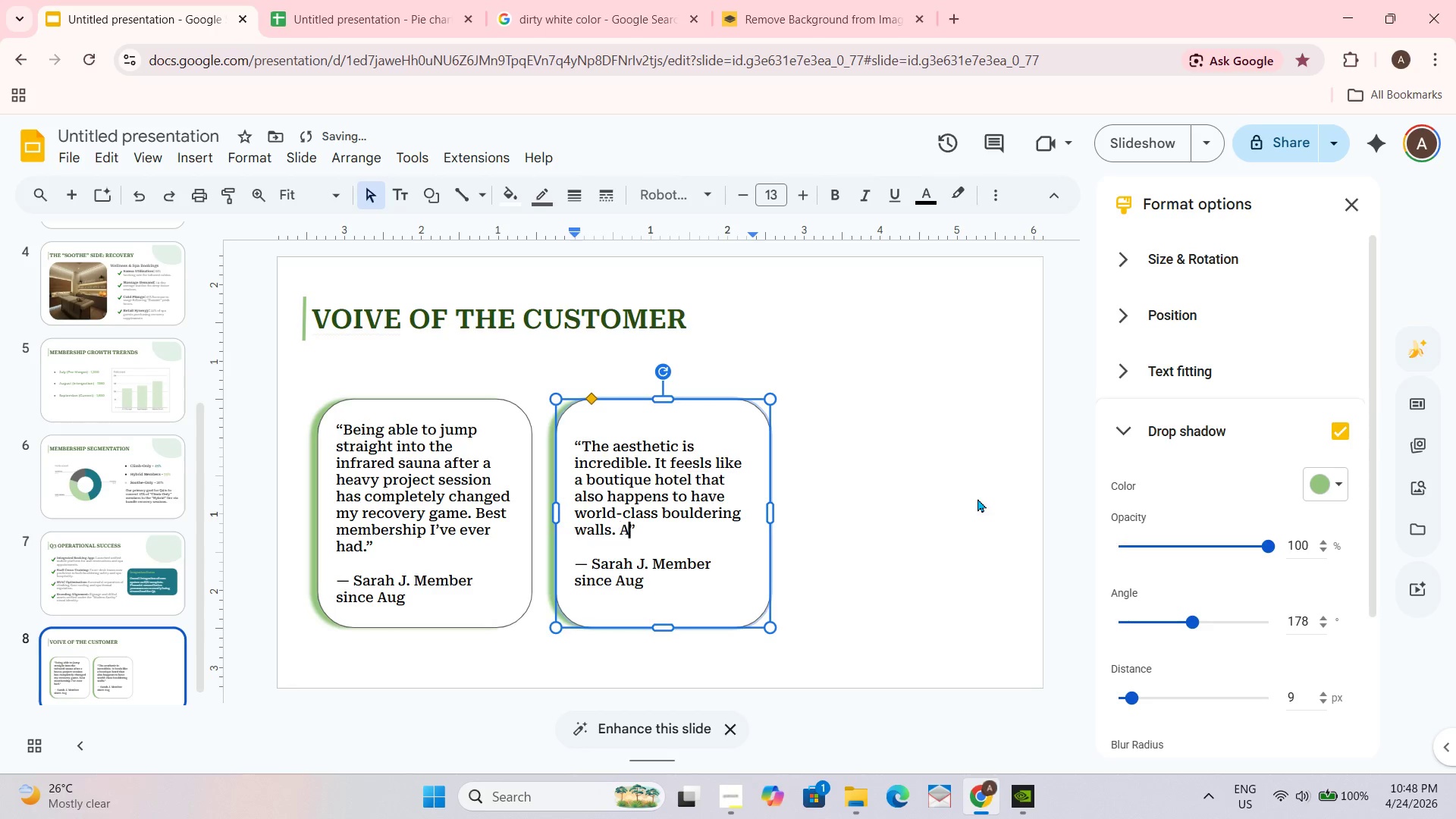 
key(Shift+A)
 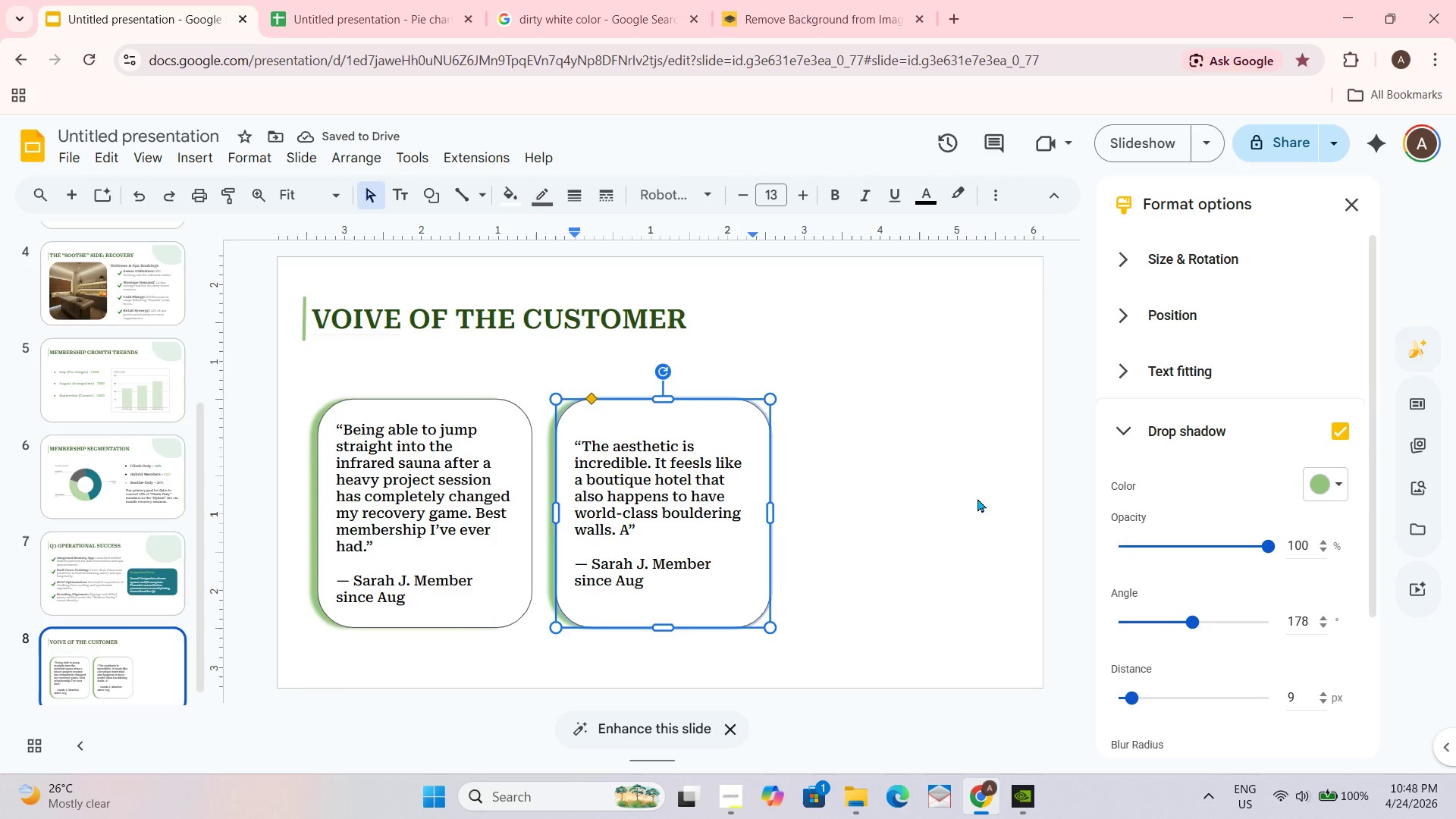 
type( ber)
key(Backspace)
key(Backspace)
key(Backspace)
type(very unique concepy)
key(Backspace)
type(t.)
 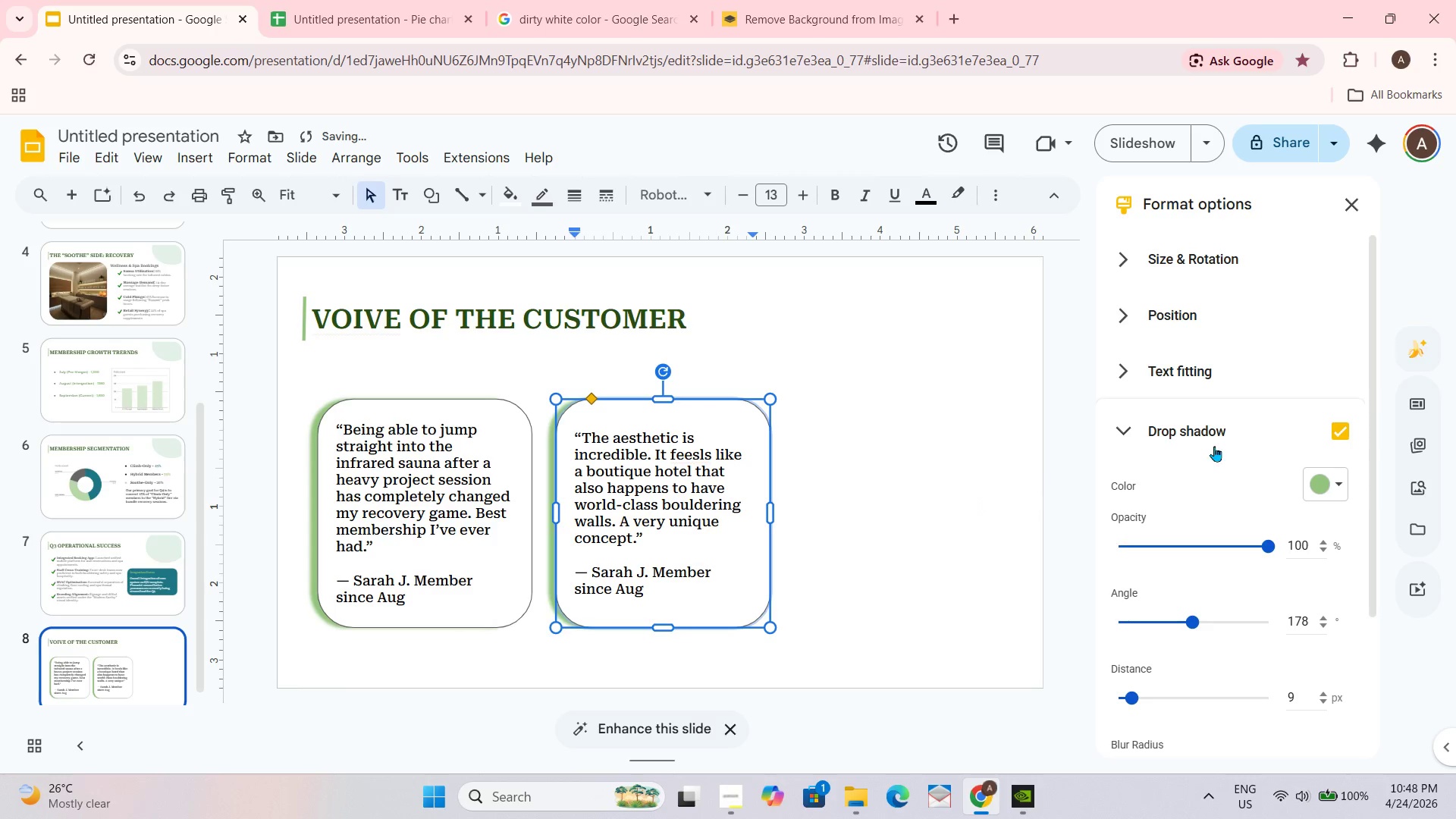 
left_click([986, 397])
 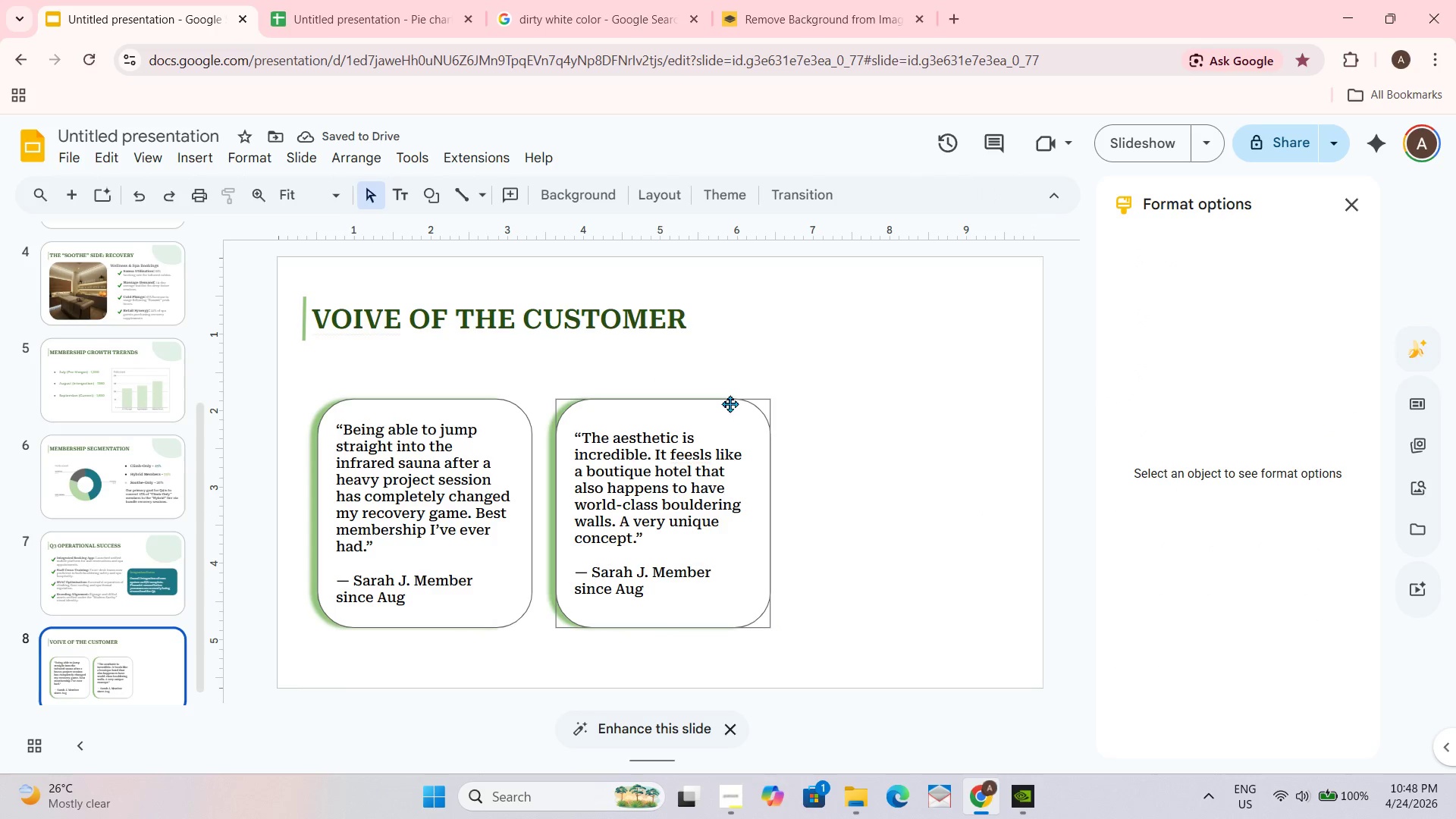 
left_click([730, 403])
 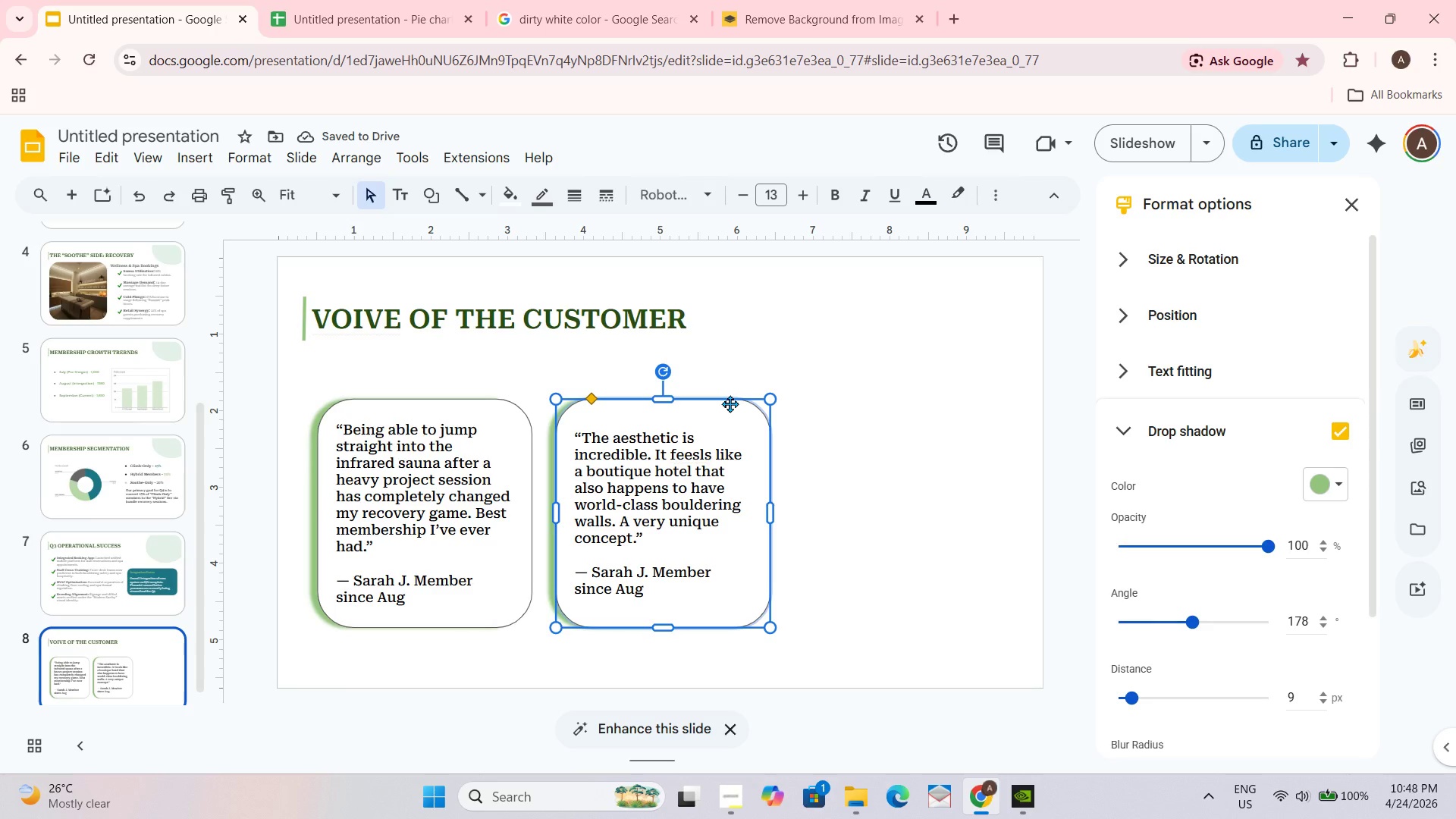 
key(Control+D)
 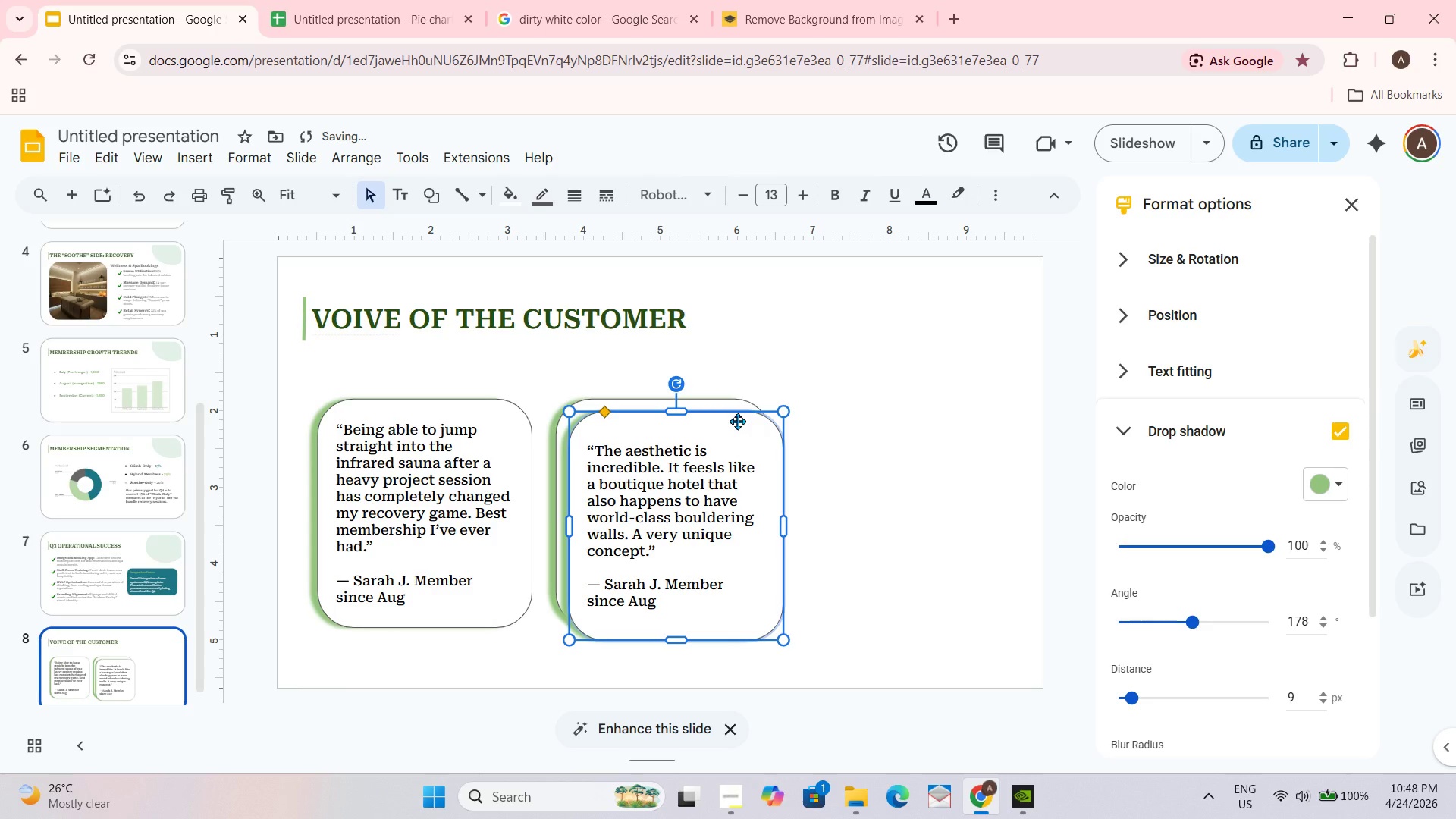 
left_click_drag(start_coordinate=[737, 421], to_coordinate=[958, 406])
 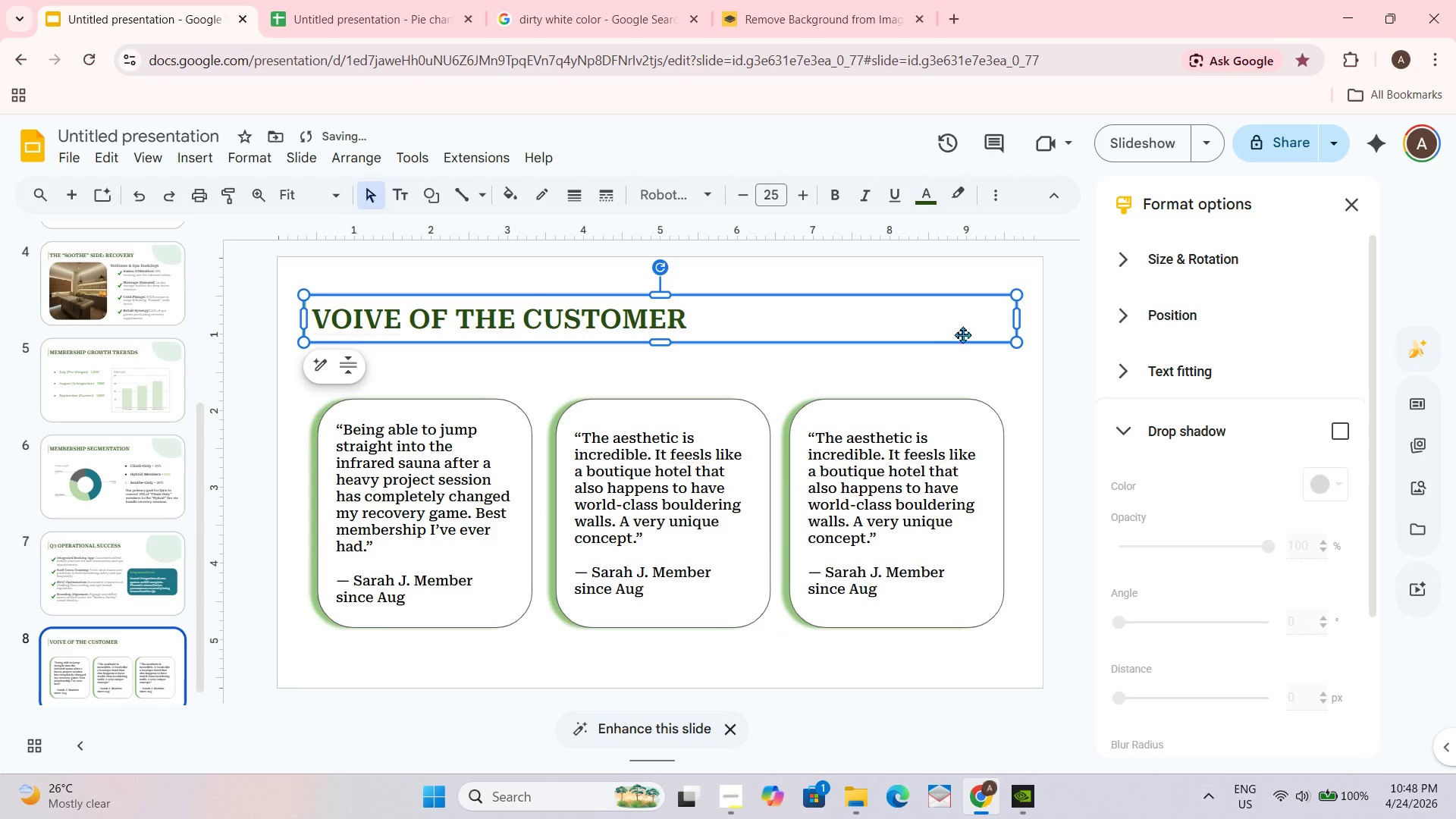 
double_click([841, 363])
 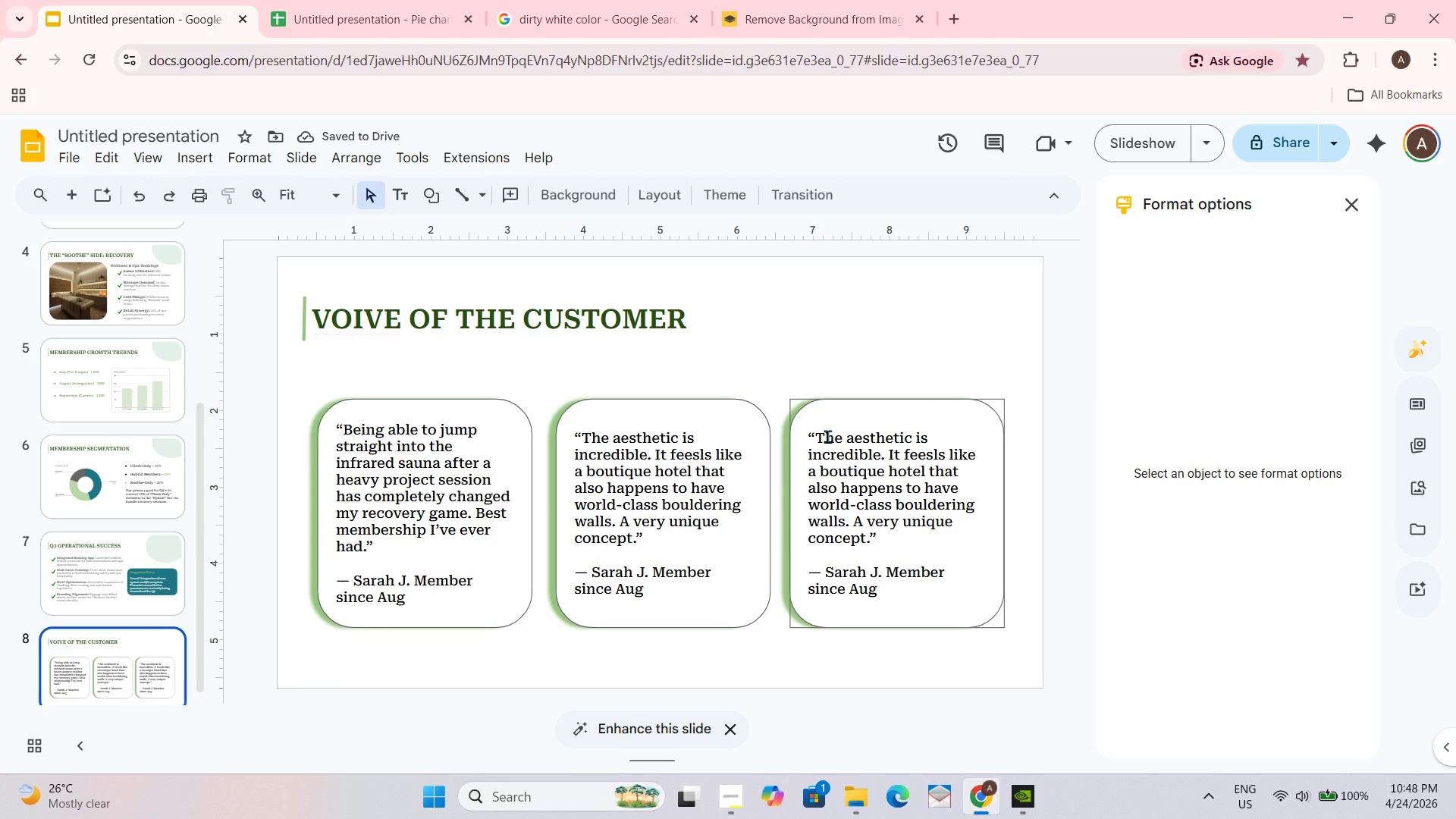 
left_click_drag(start_coordinate=[818, 431], to_coordinate=[868, 536])
 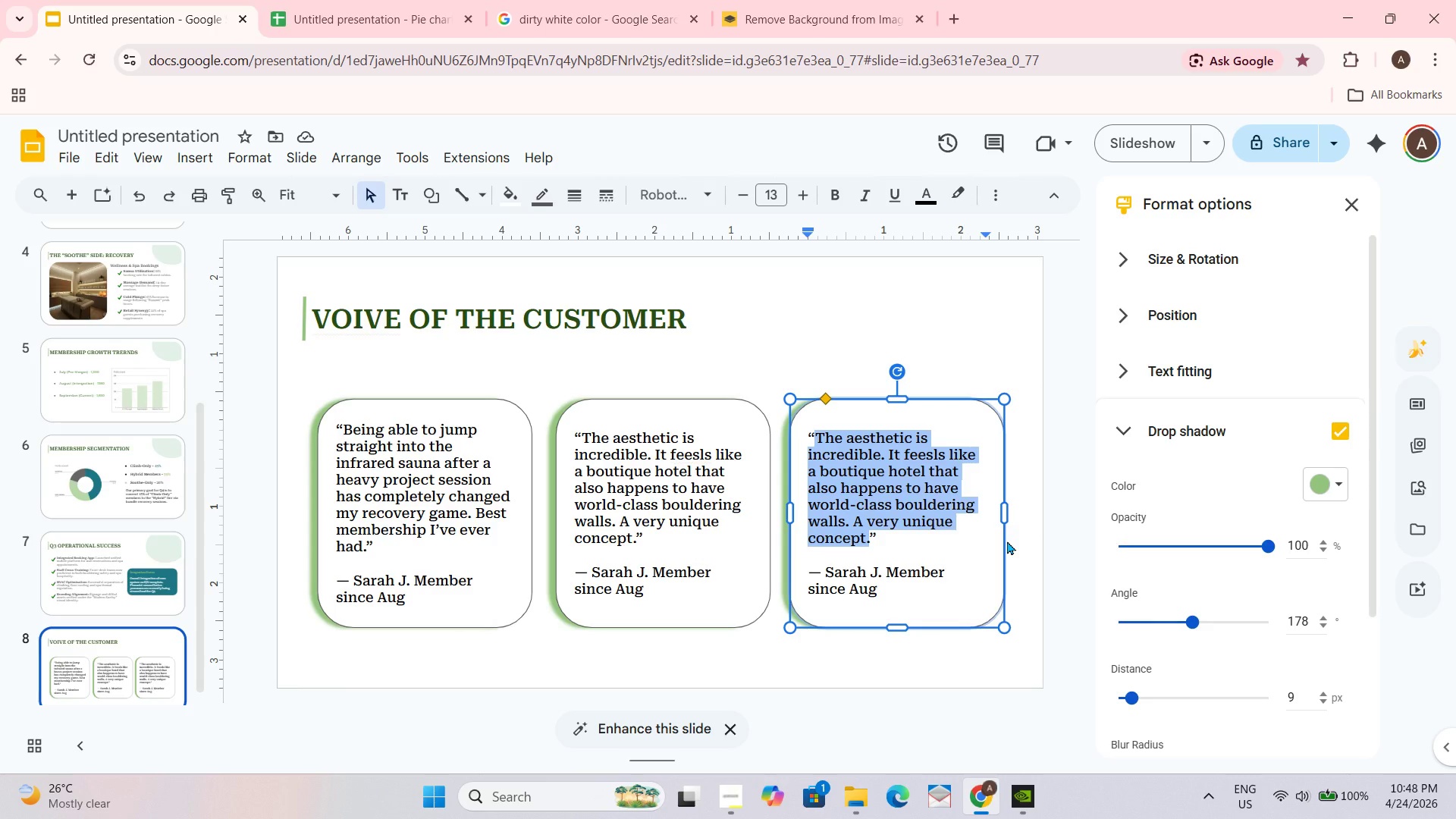 
type(Finally )
key(Backspace)
type(, a gym that takes recovery as seriosly as performed)
 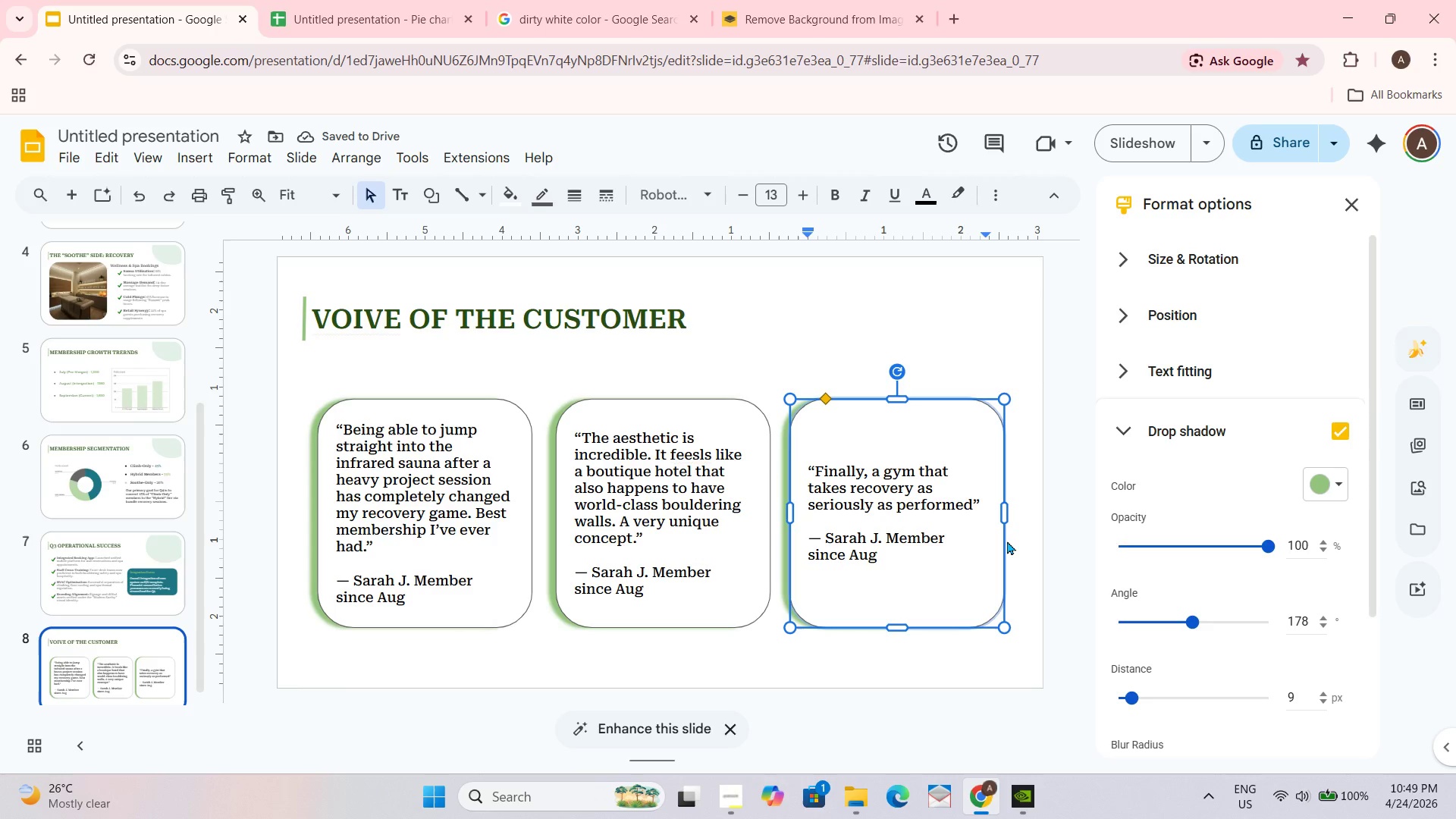 
key(Backspace)
key(Backspace)
type(ance.)
 